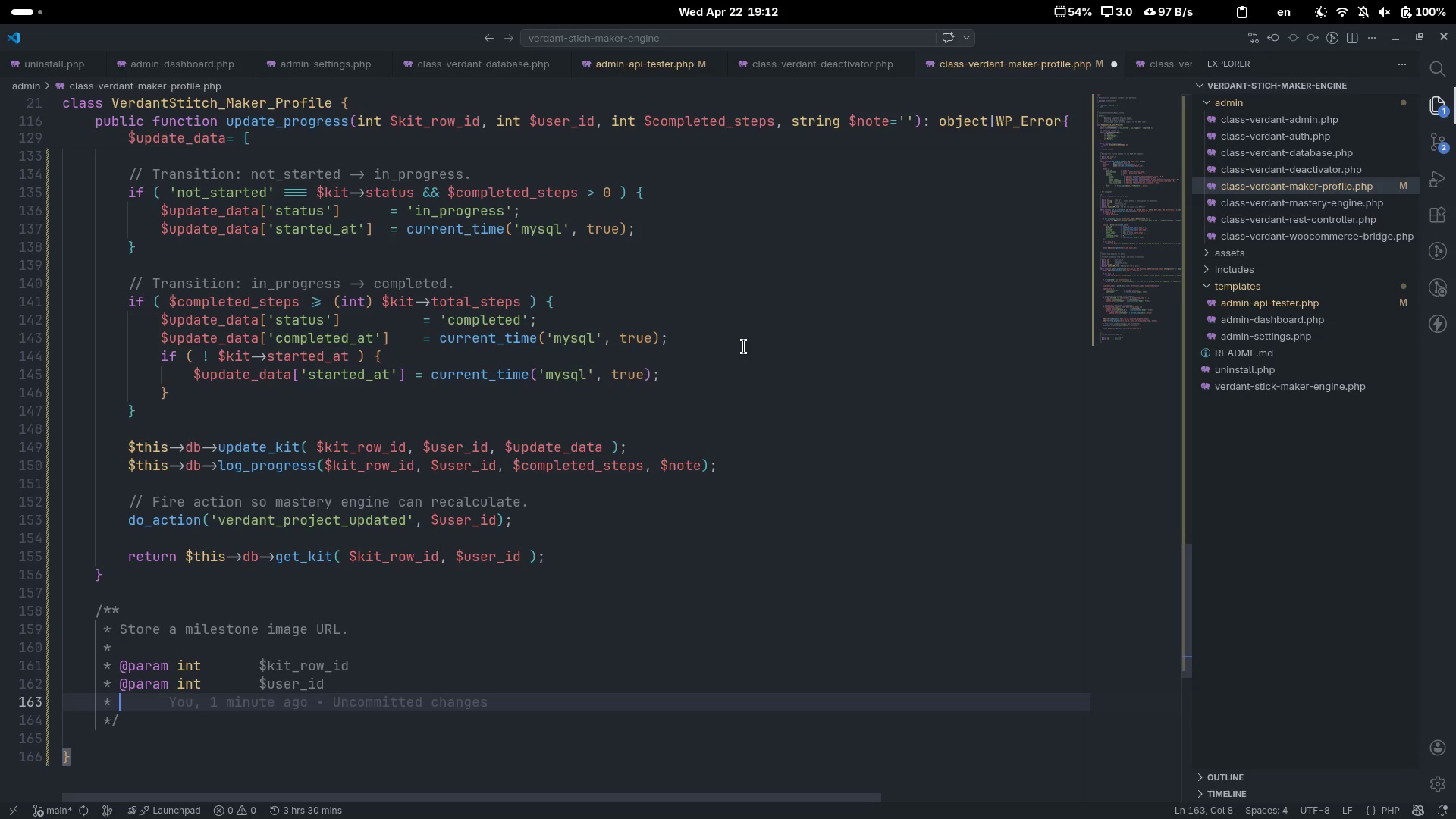 
 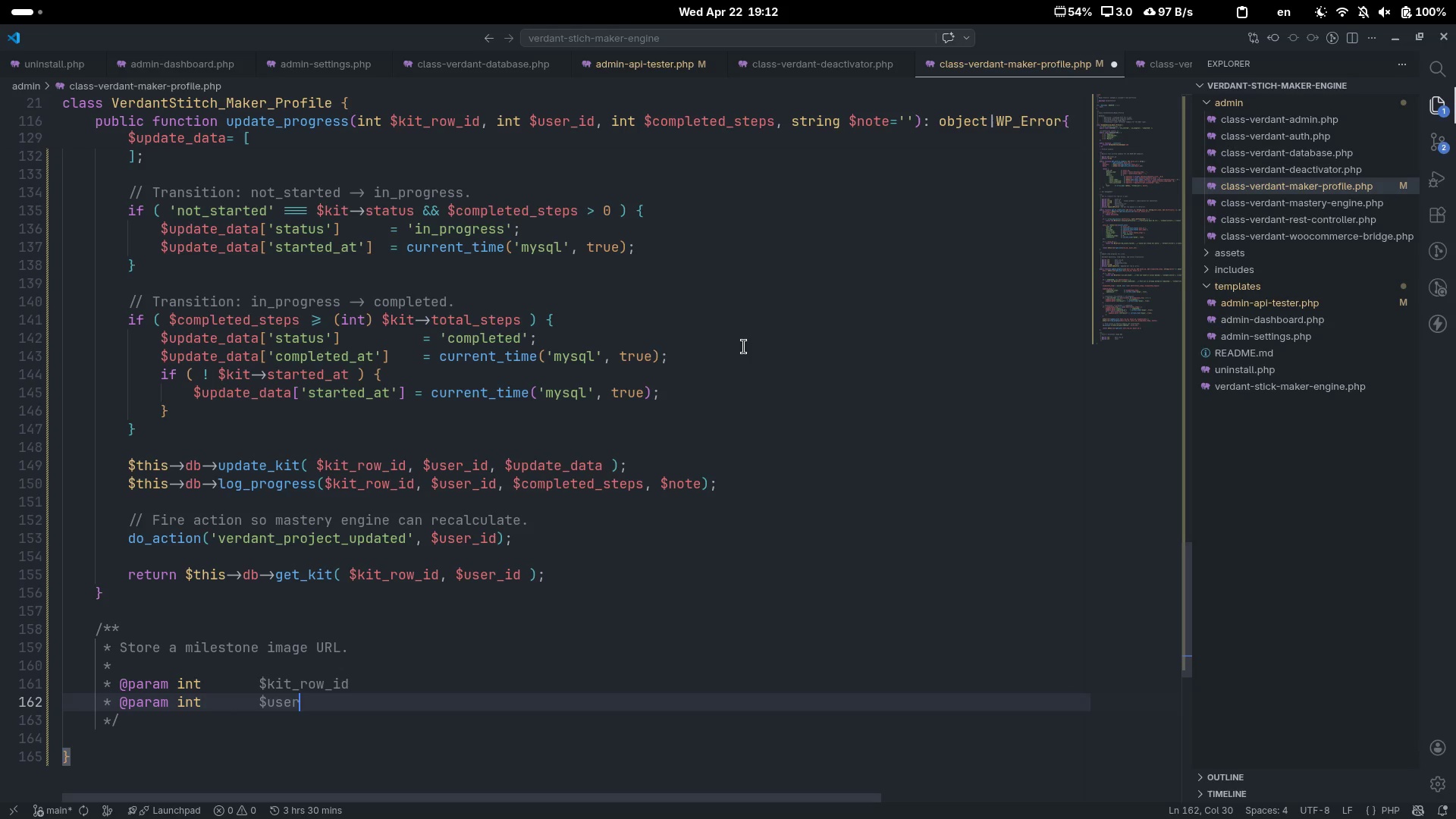 
key(Enter)
 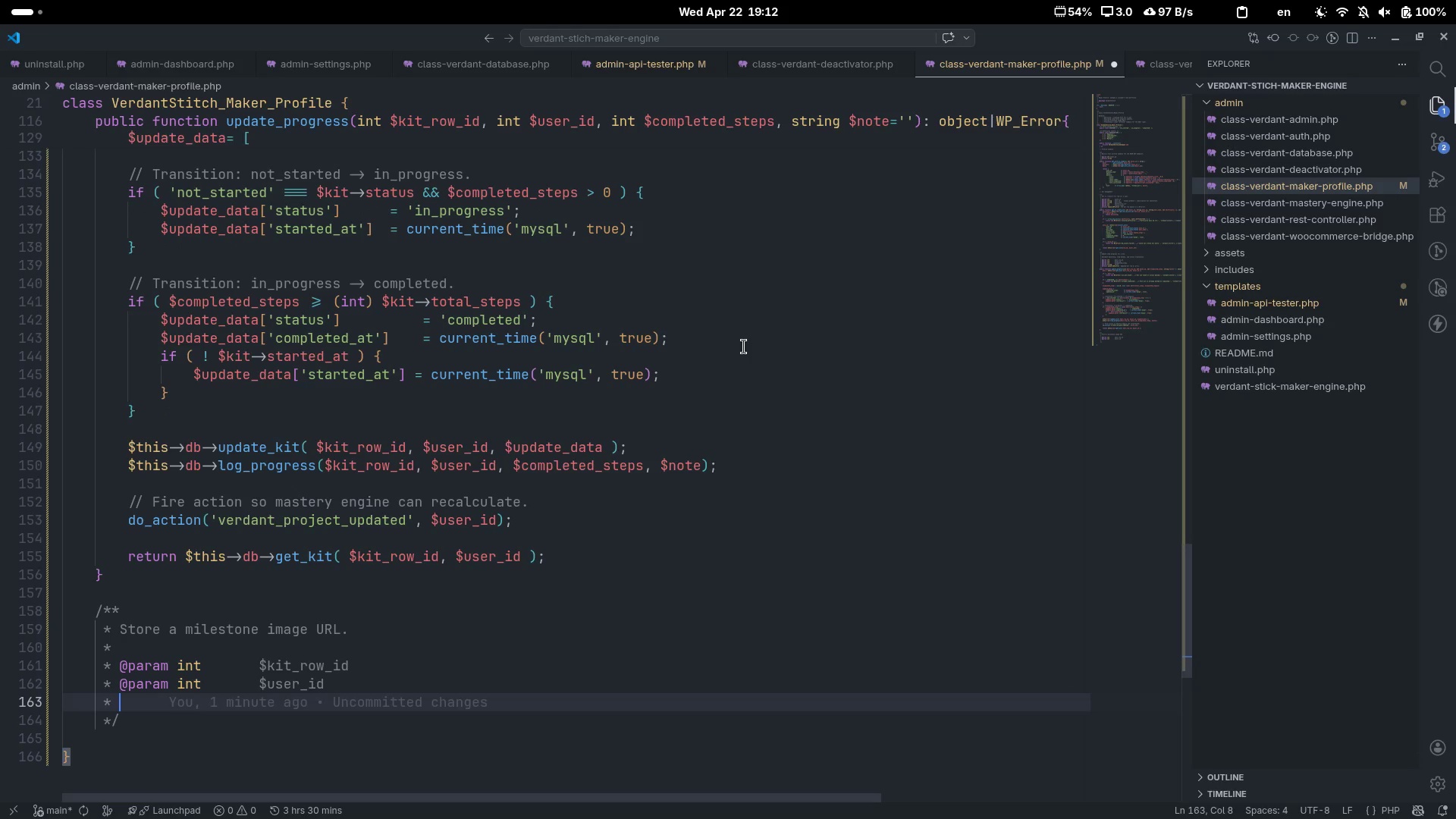 
type(@paa)
key(Backspace)
type(ram string)
key(Tab)
type($image_url)
 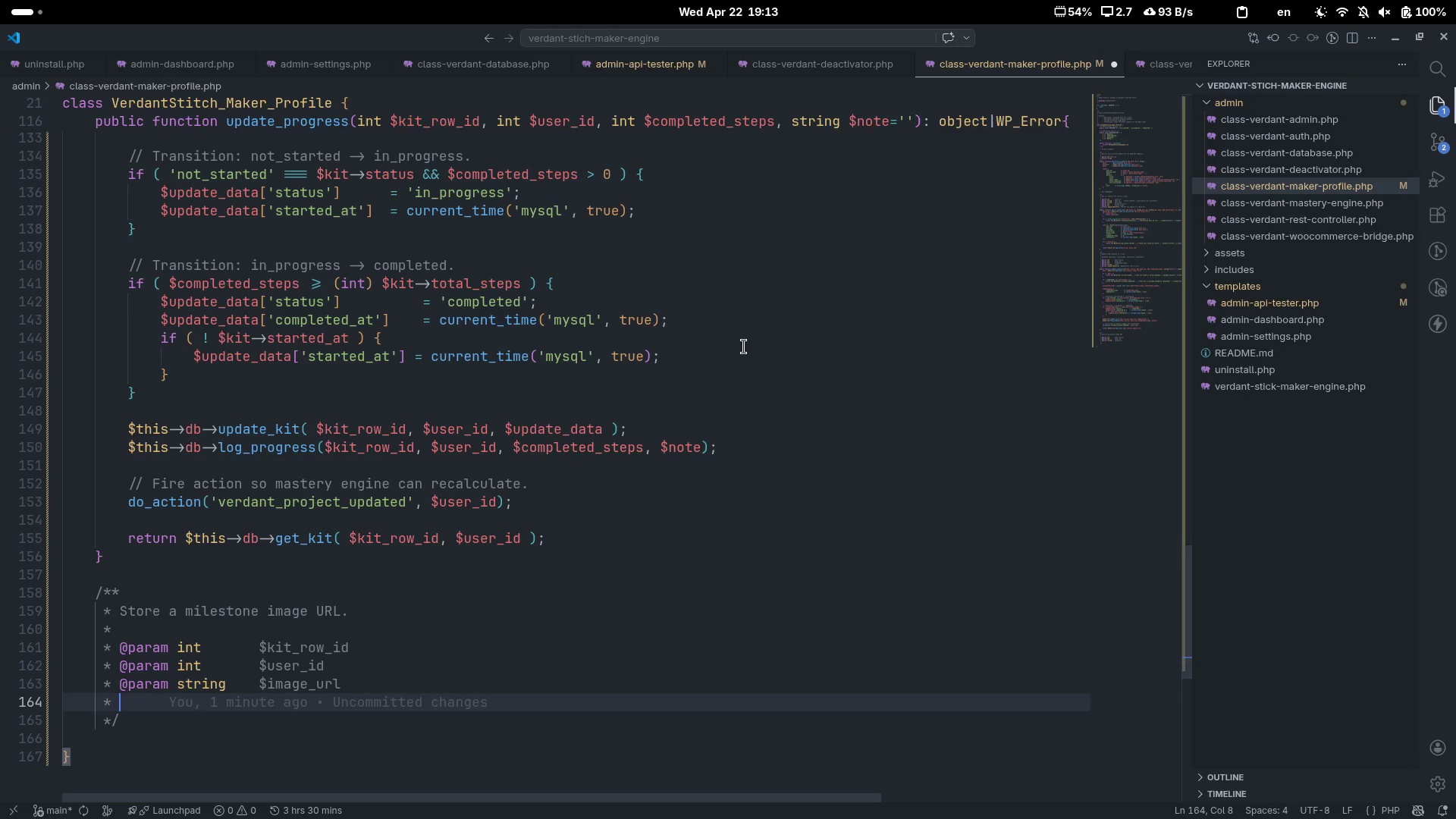 
 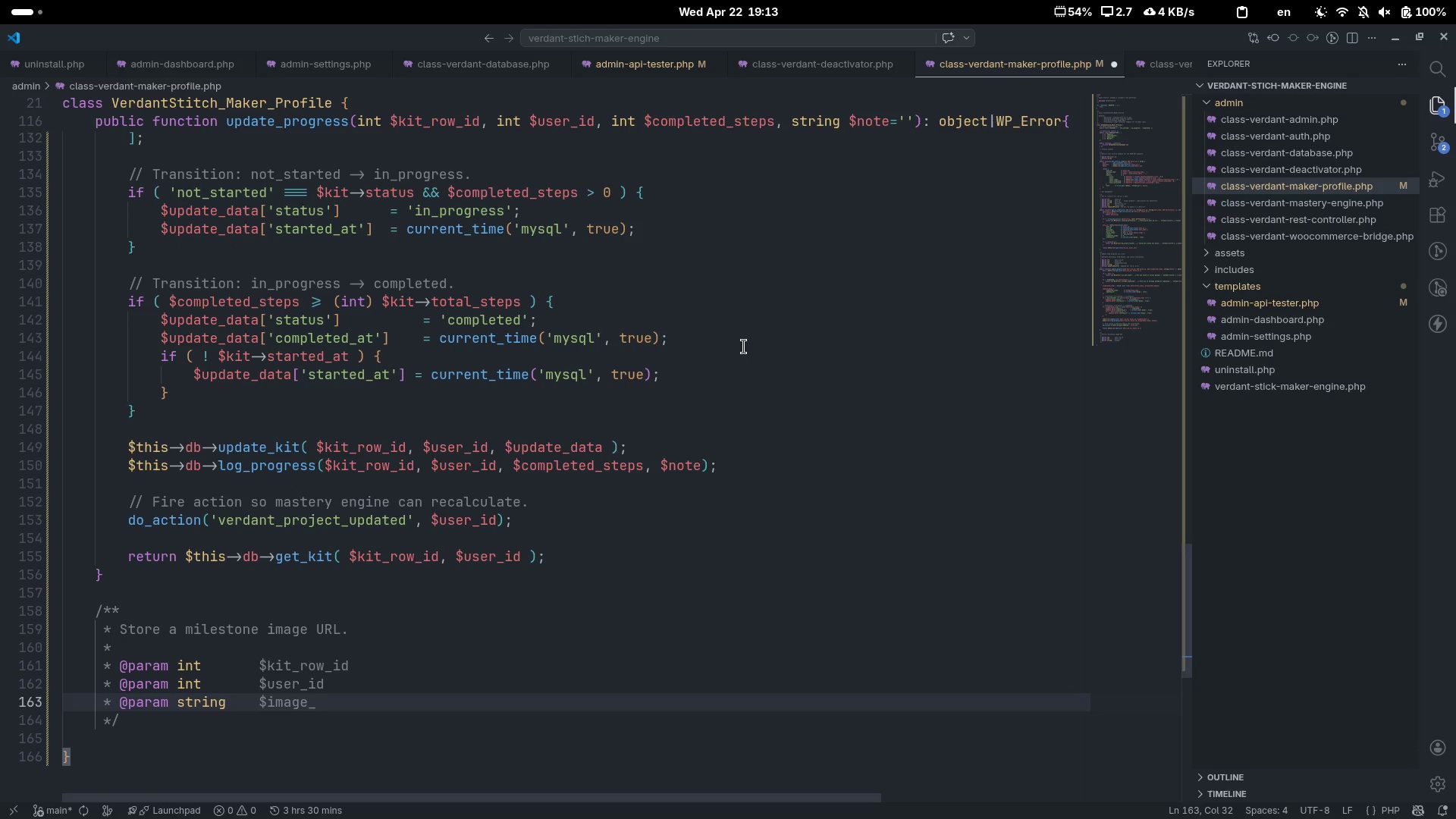 
key(Enter)
 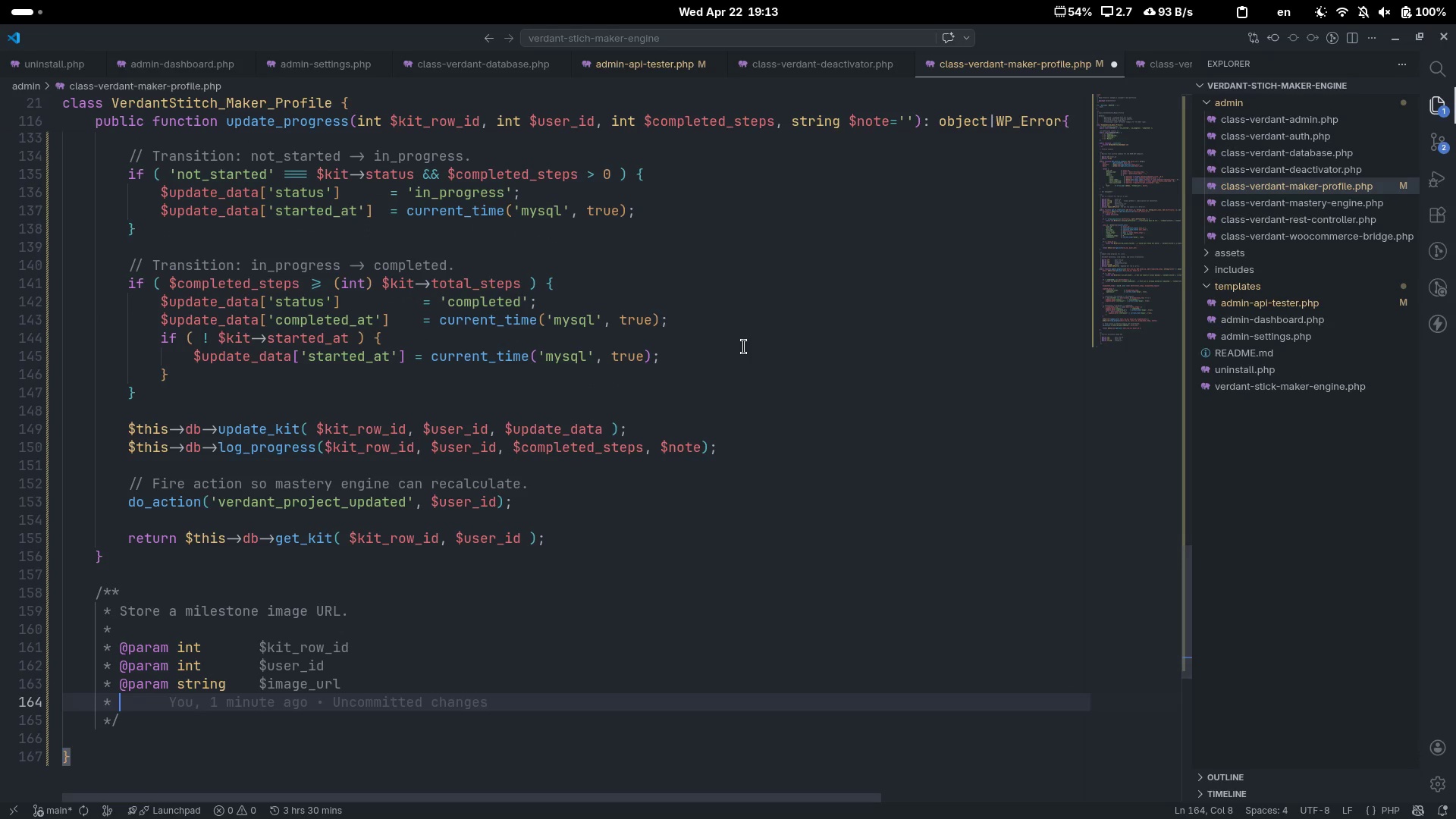 
hold_key(key=ShiftLeft, duration=0.43)
 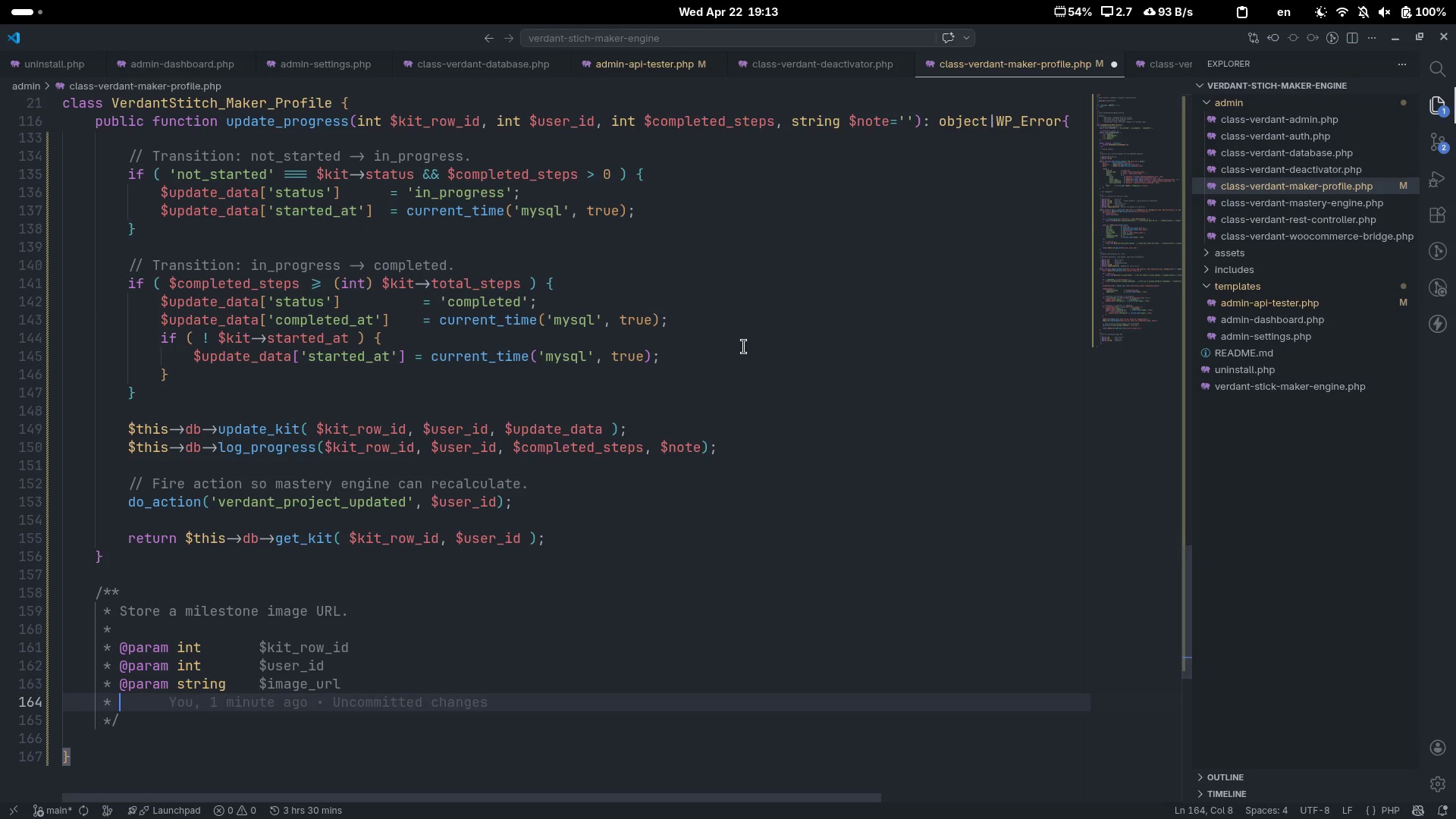 
type(@param int )
key(Tab)
key(Tab)
type($step_number = )
key(Backspace)
key(Backspace)
type(0  )
key(Backspace)
type(= general milestones.)
key(Backspace)
key(Backspace)
type(.)
 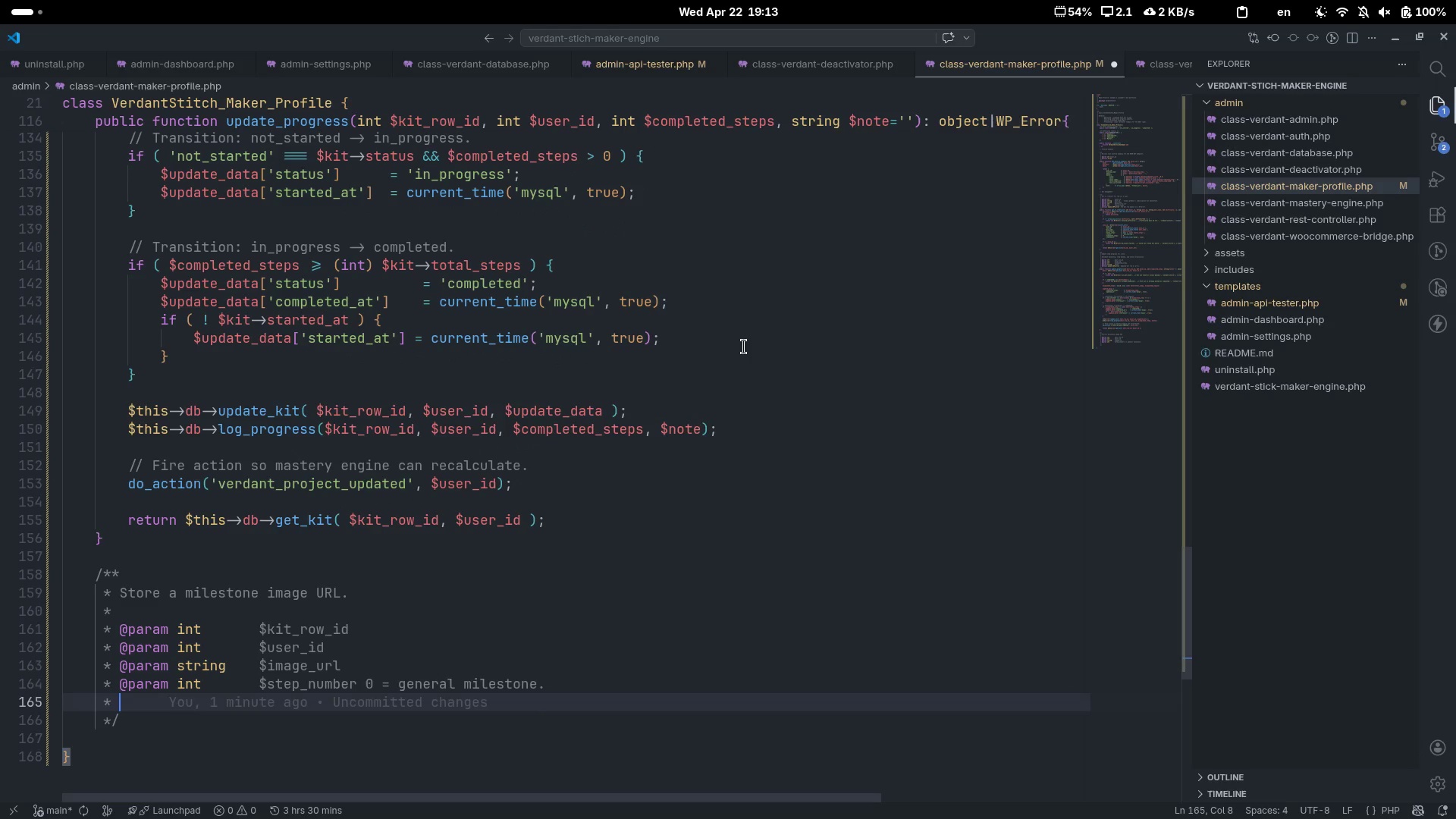 
 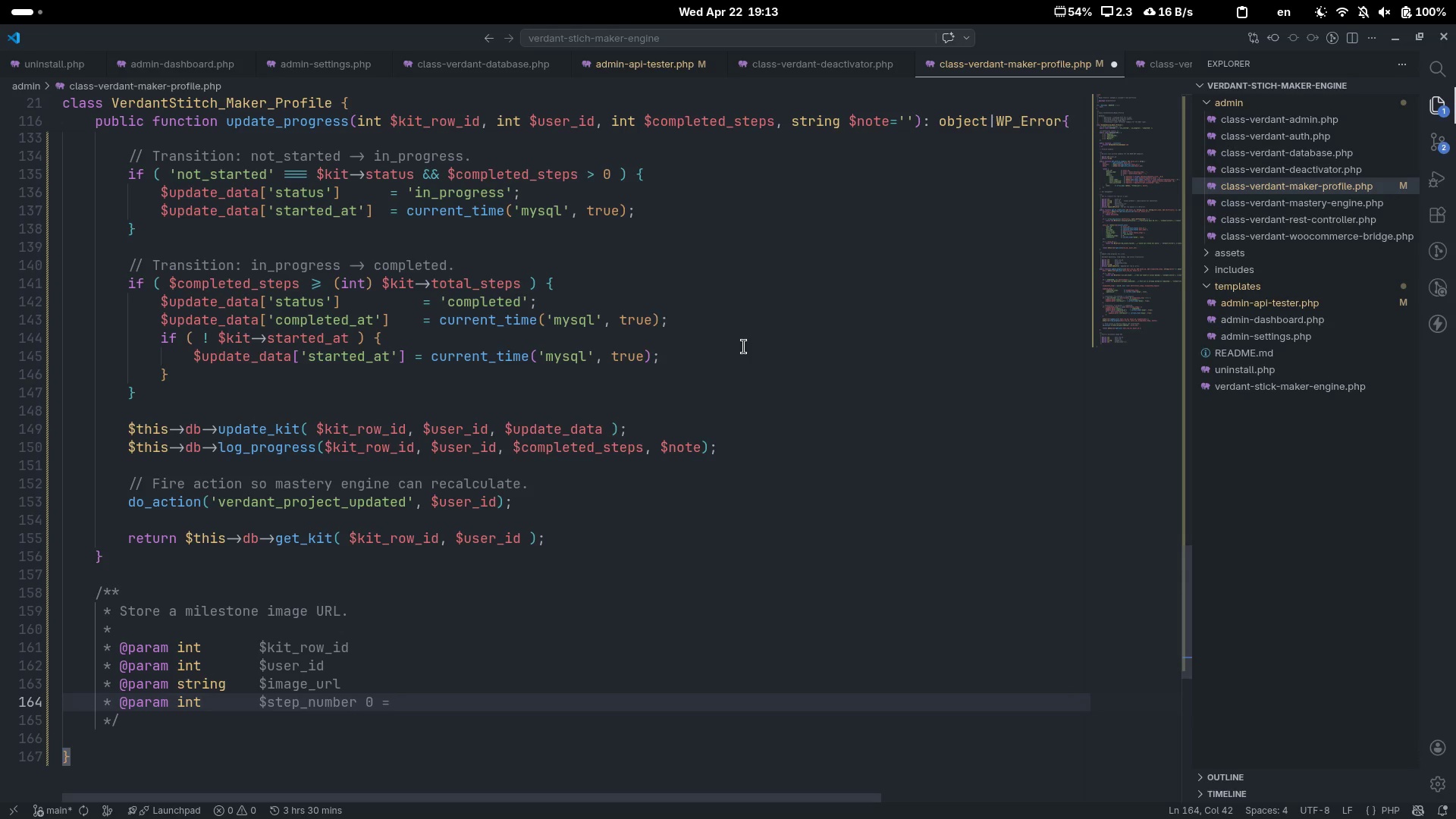 
key(Enter)
 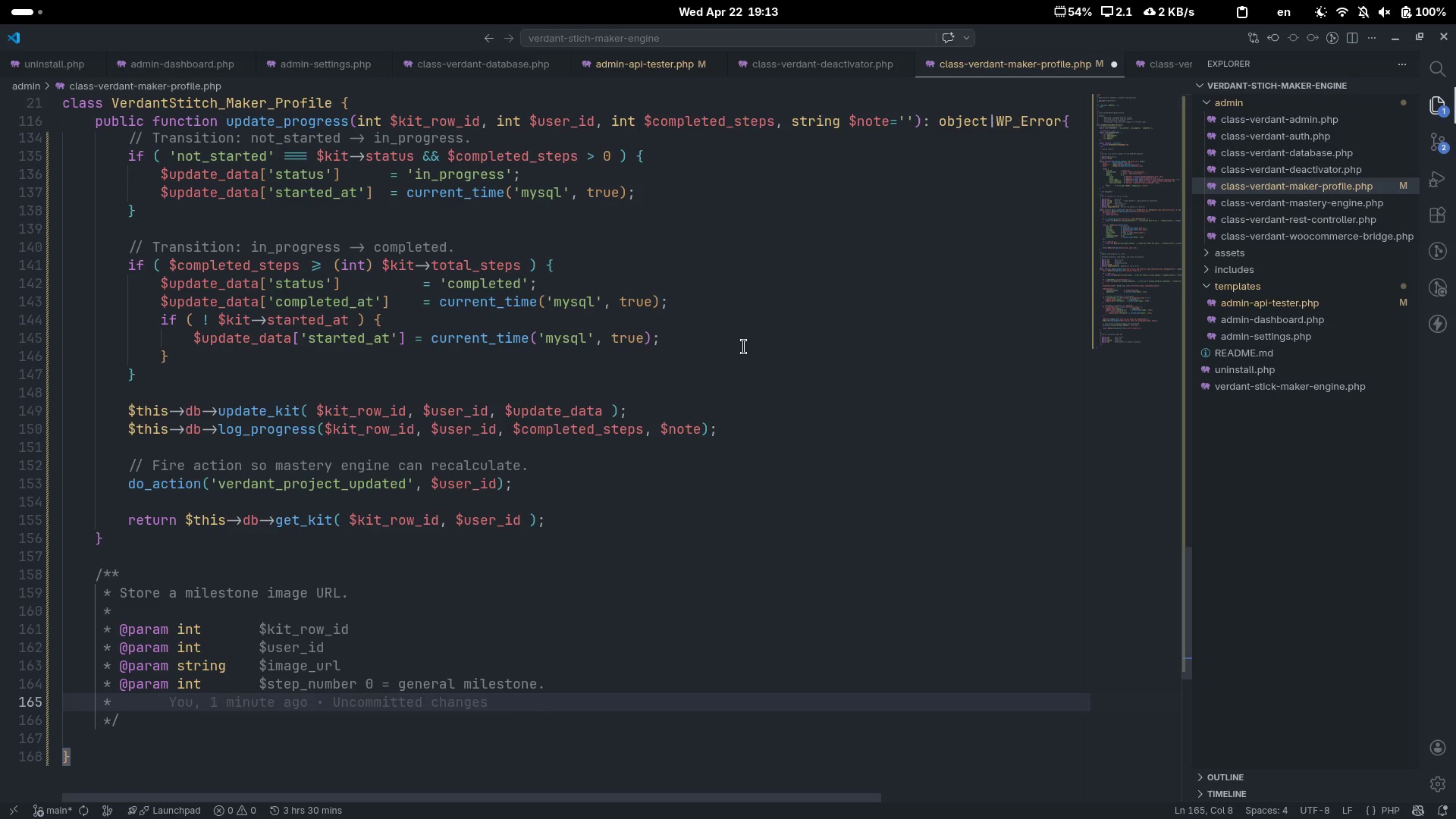 
type(@paa)
key(Backspace)
type(ram string)
key(Tab)
type($caption)
 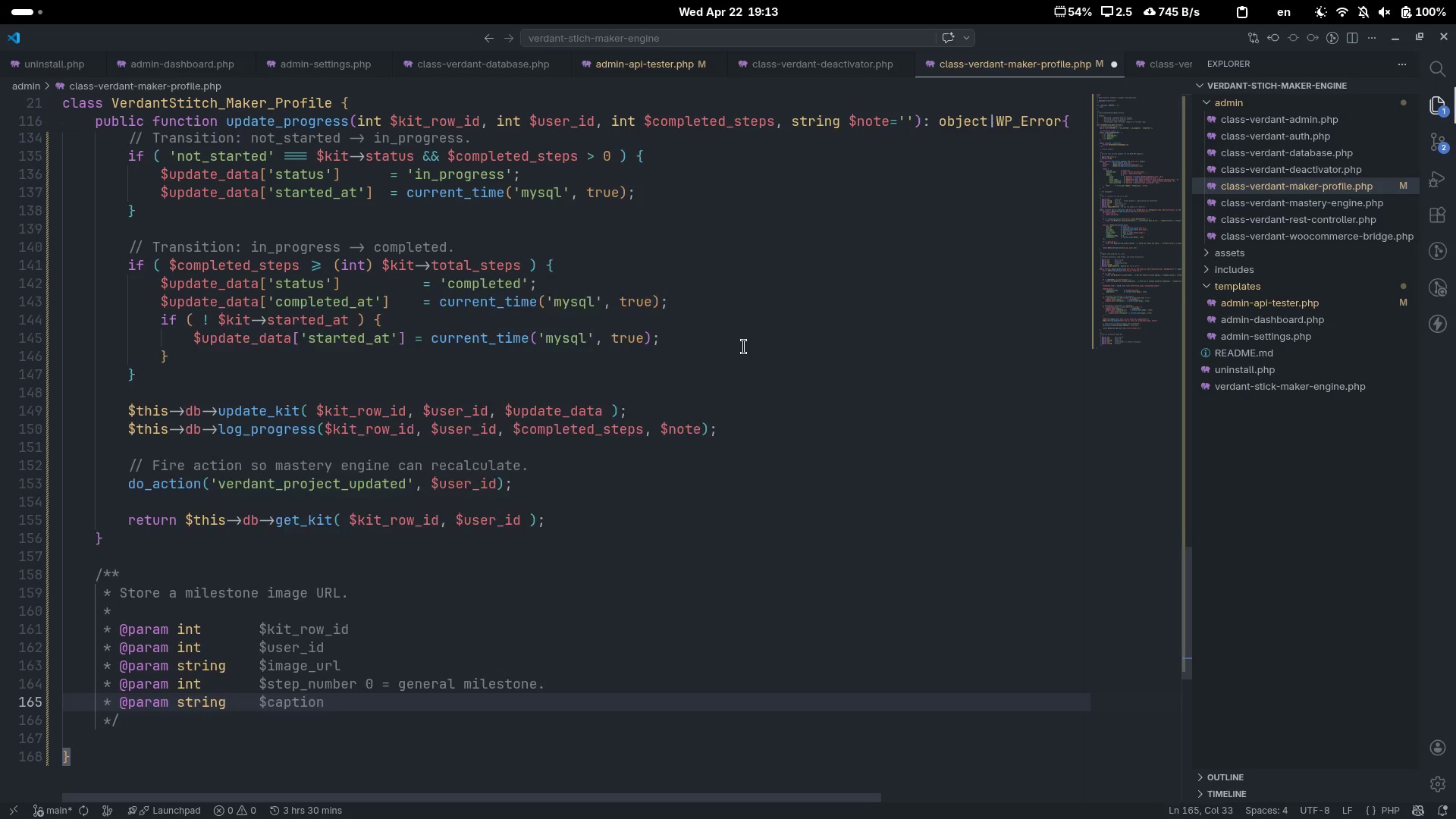 
 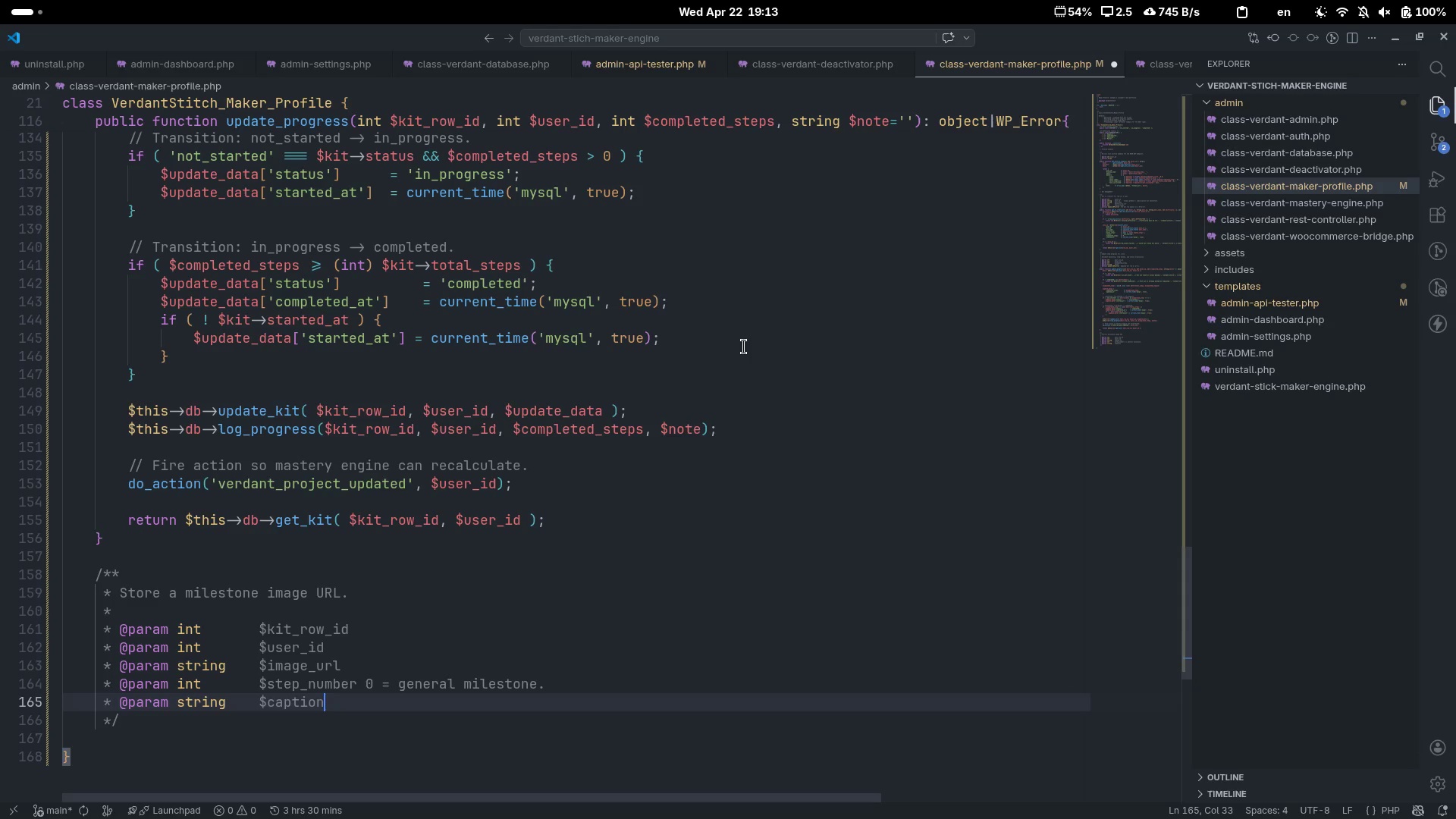 
key(Enter)
 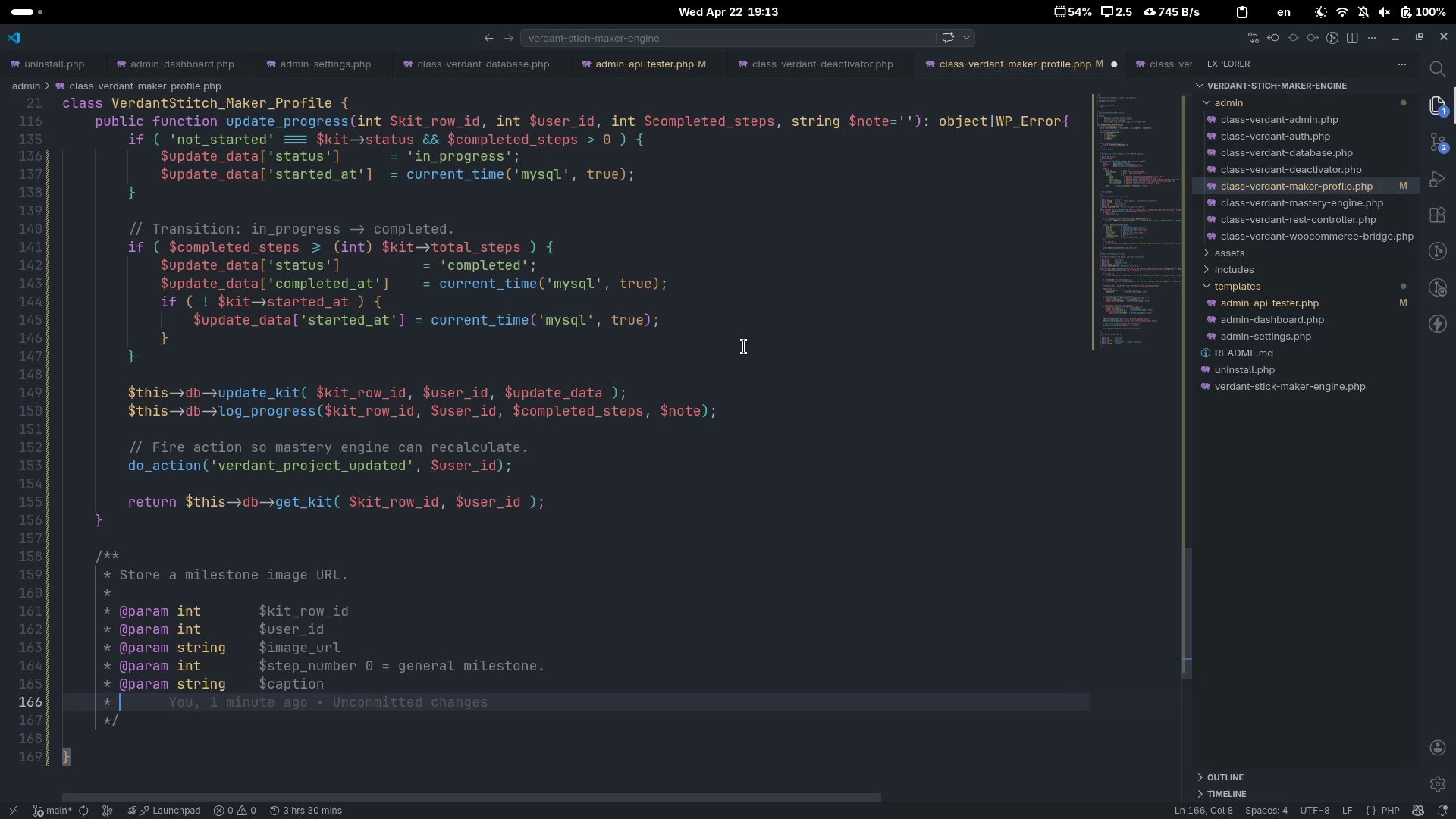 
type(@paa)
key(Backspace)
type(ram int|P)
key(Backspace)
type(WP_Error)
key(Tab)
key(Tab)
type(Inserted image ID or WP_Error.)
key(Escape)
 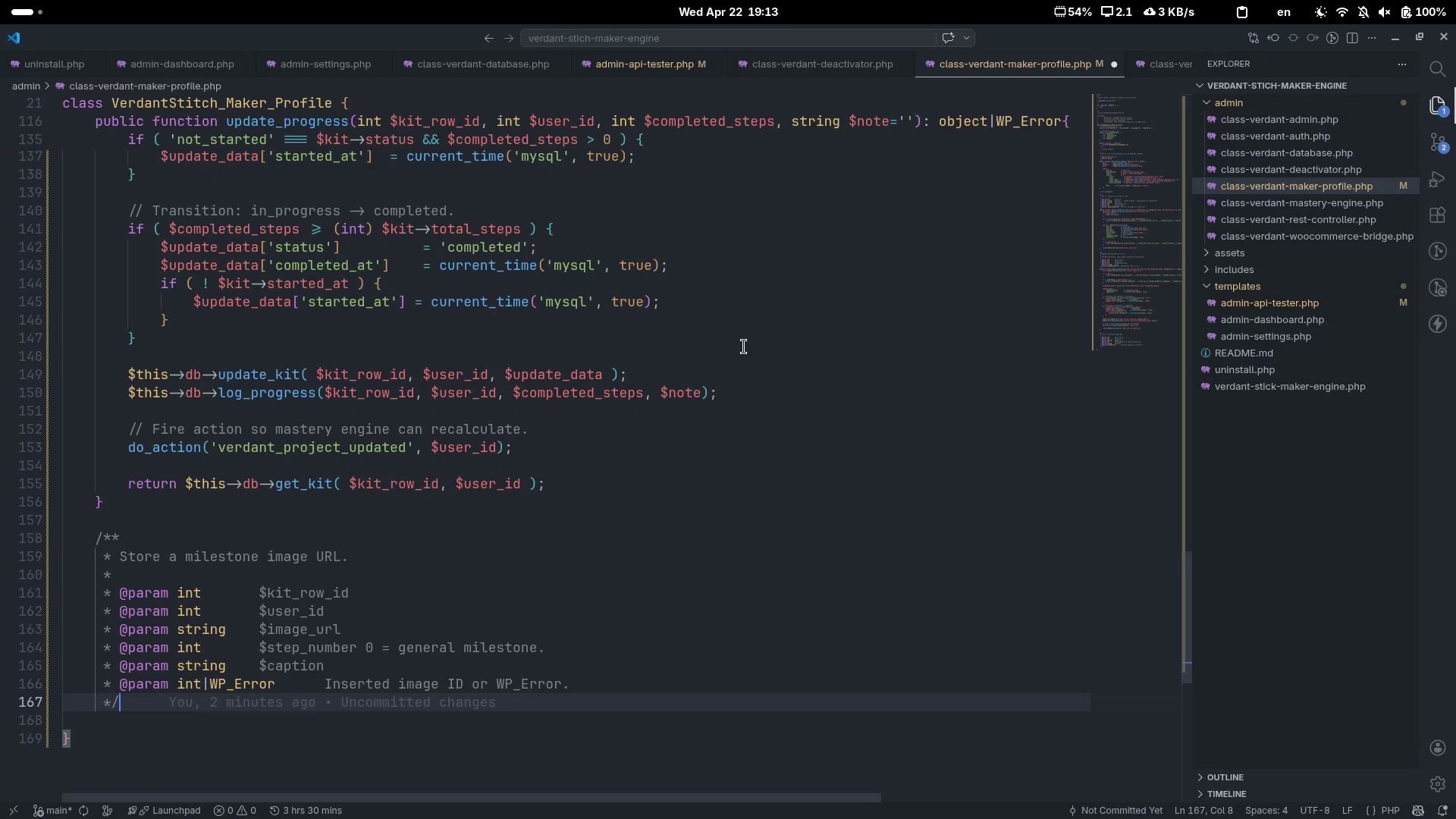 
 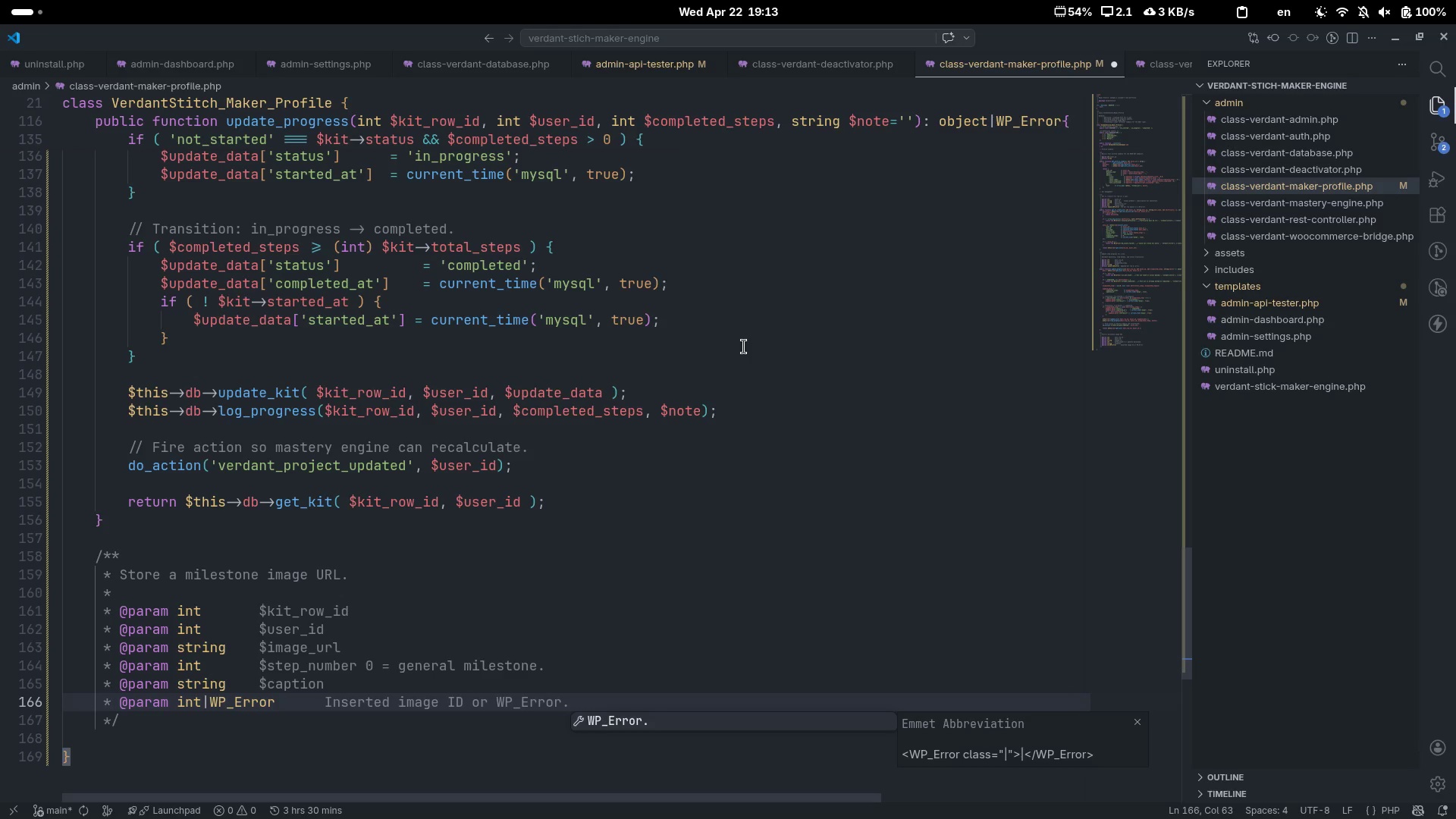 
key(ArrowDown)
 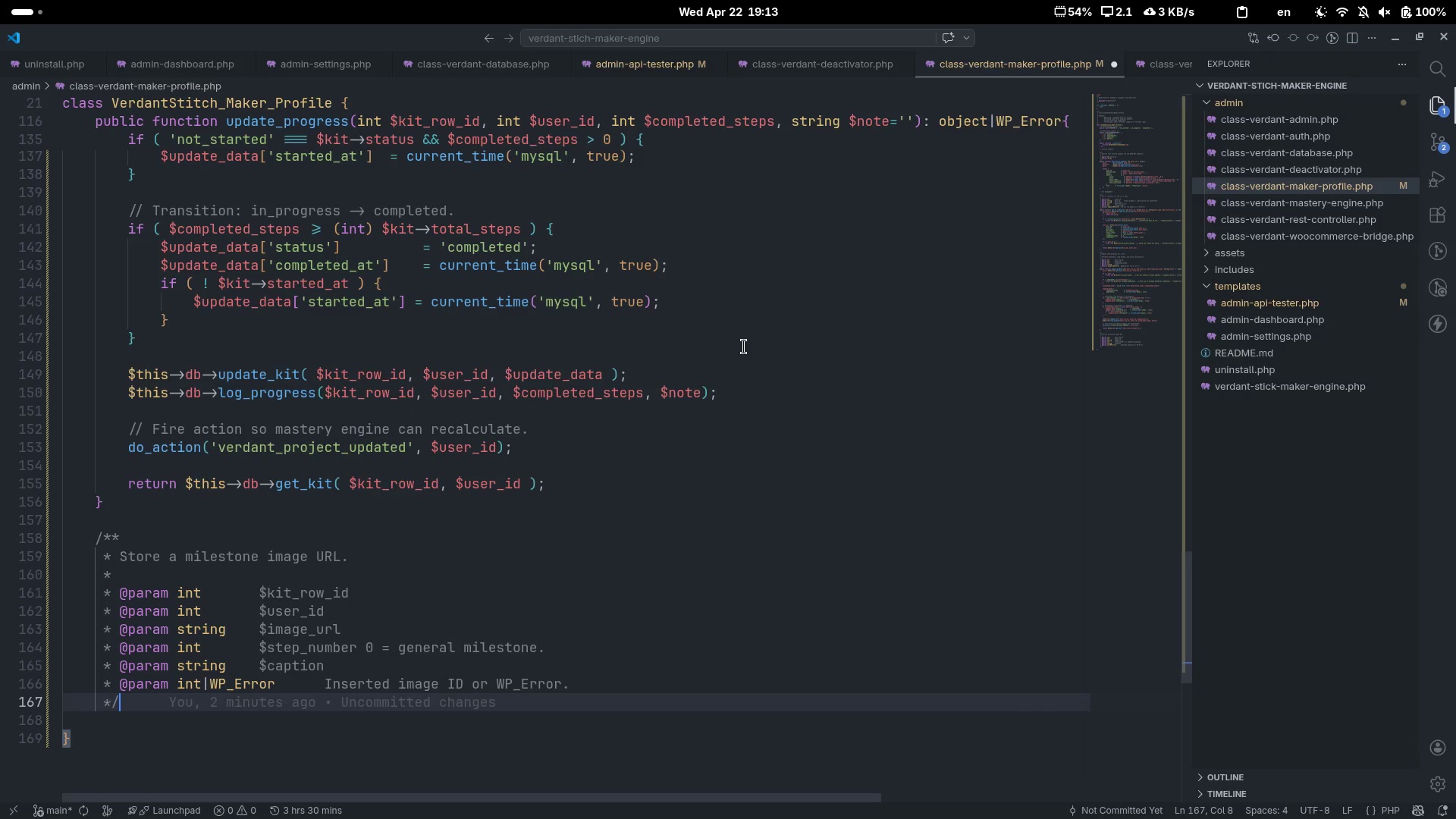 
key(Enter)
 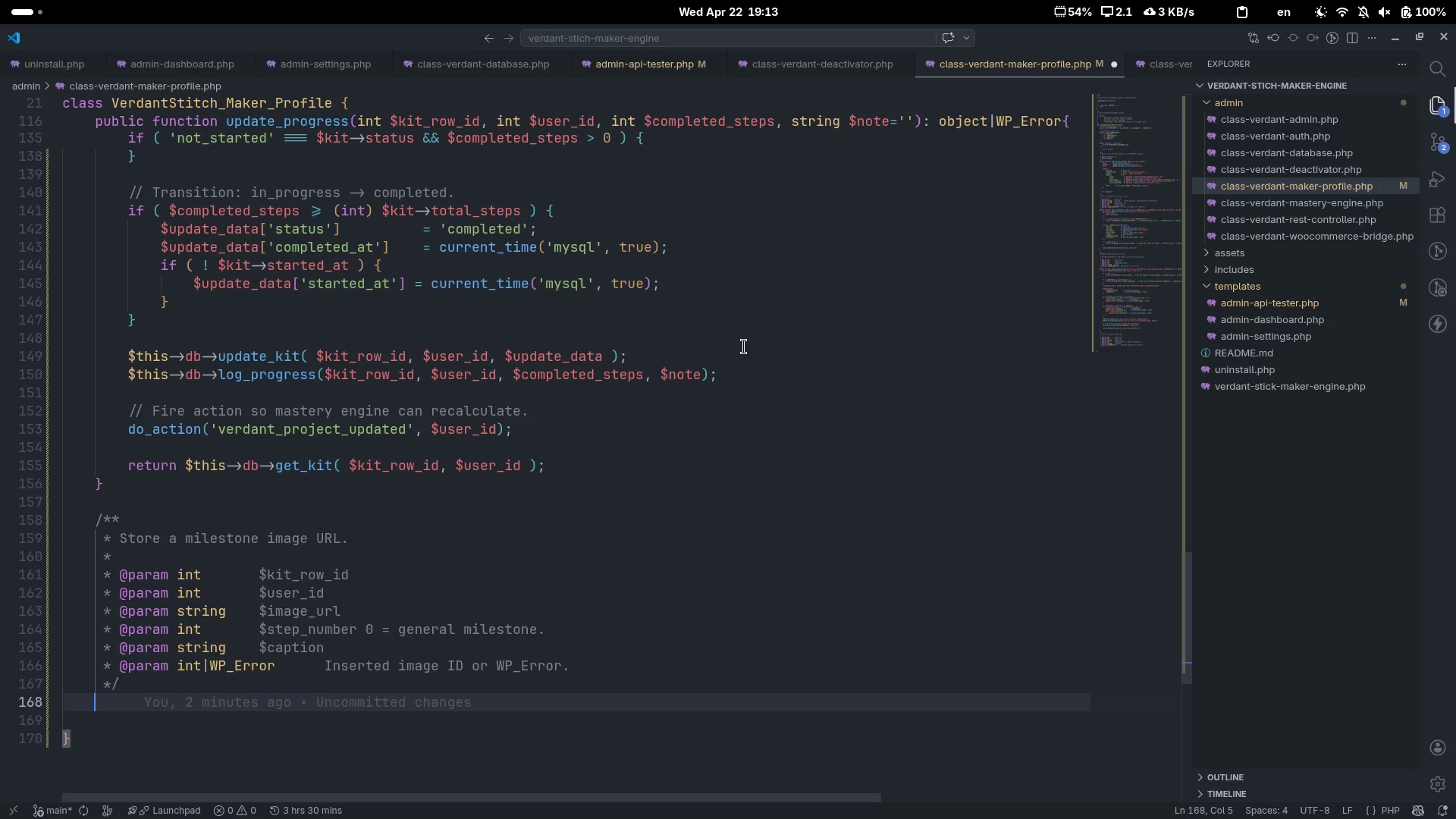 
type(publicf)
key(Backspace)
type( function add_milestone_ma)
key(Backspace)
key(Backspace)
type(image( )
 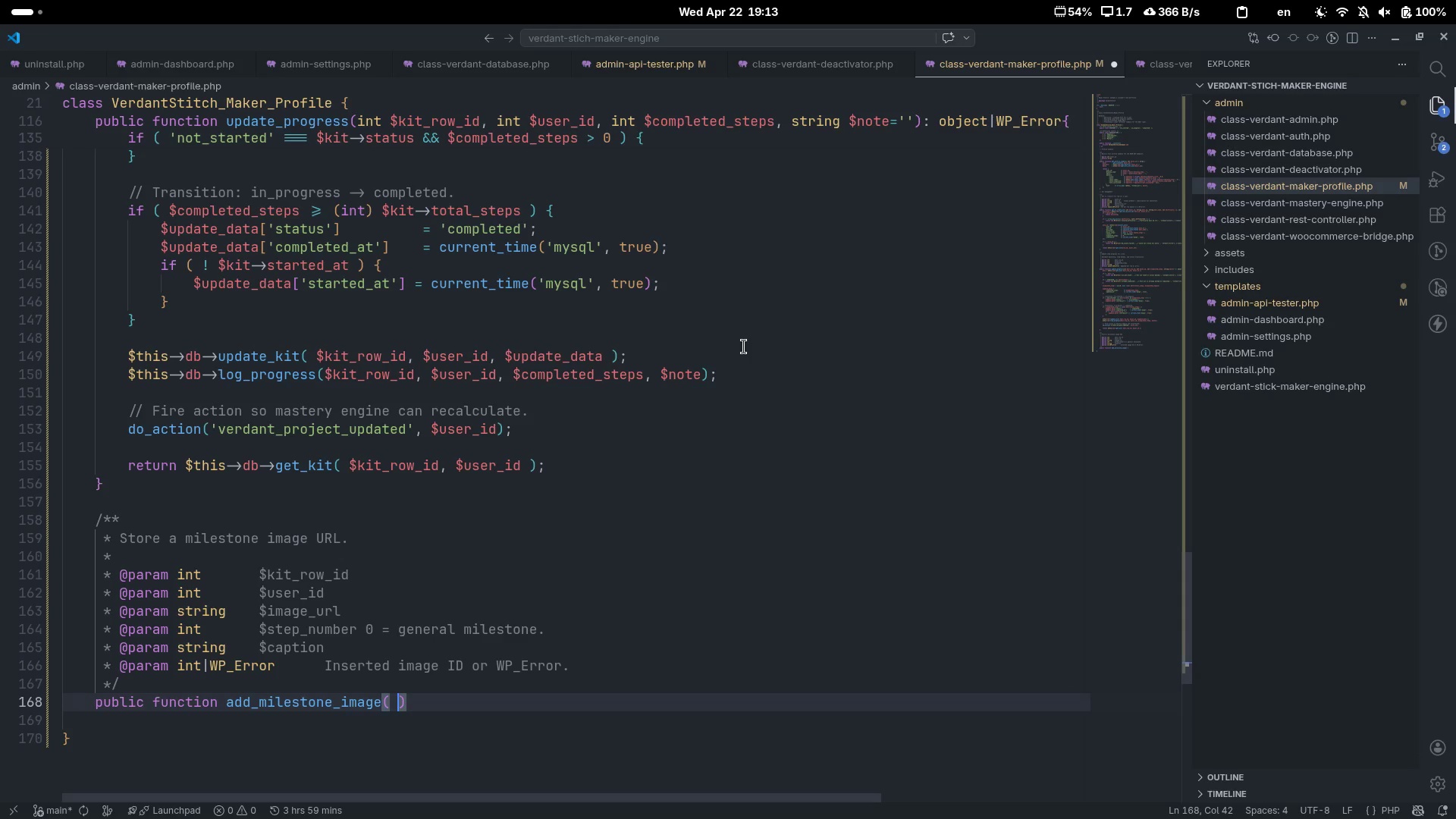 
key(ArrowLeft)
 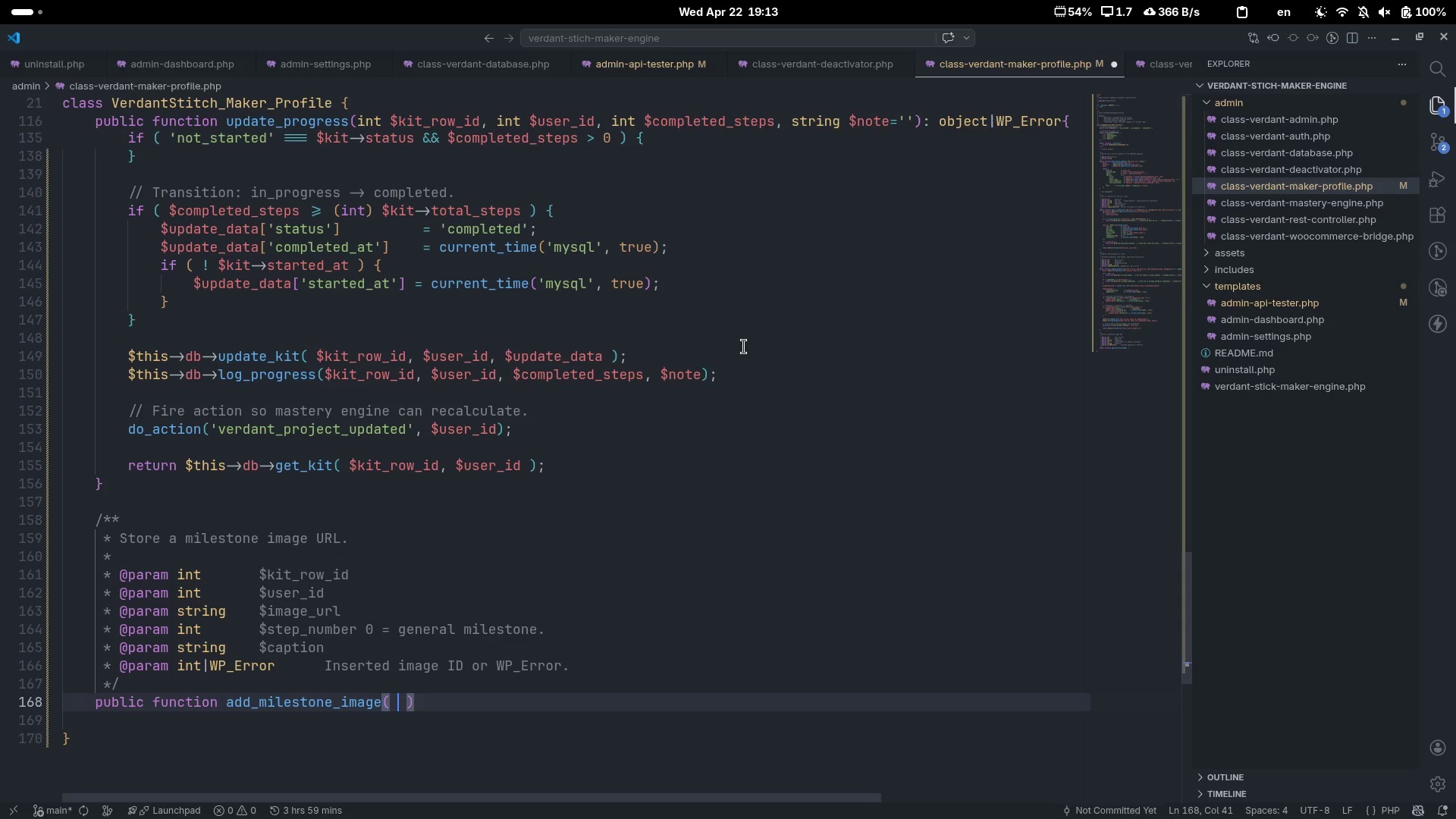 
type( int $kit_)
 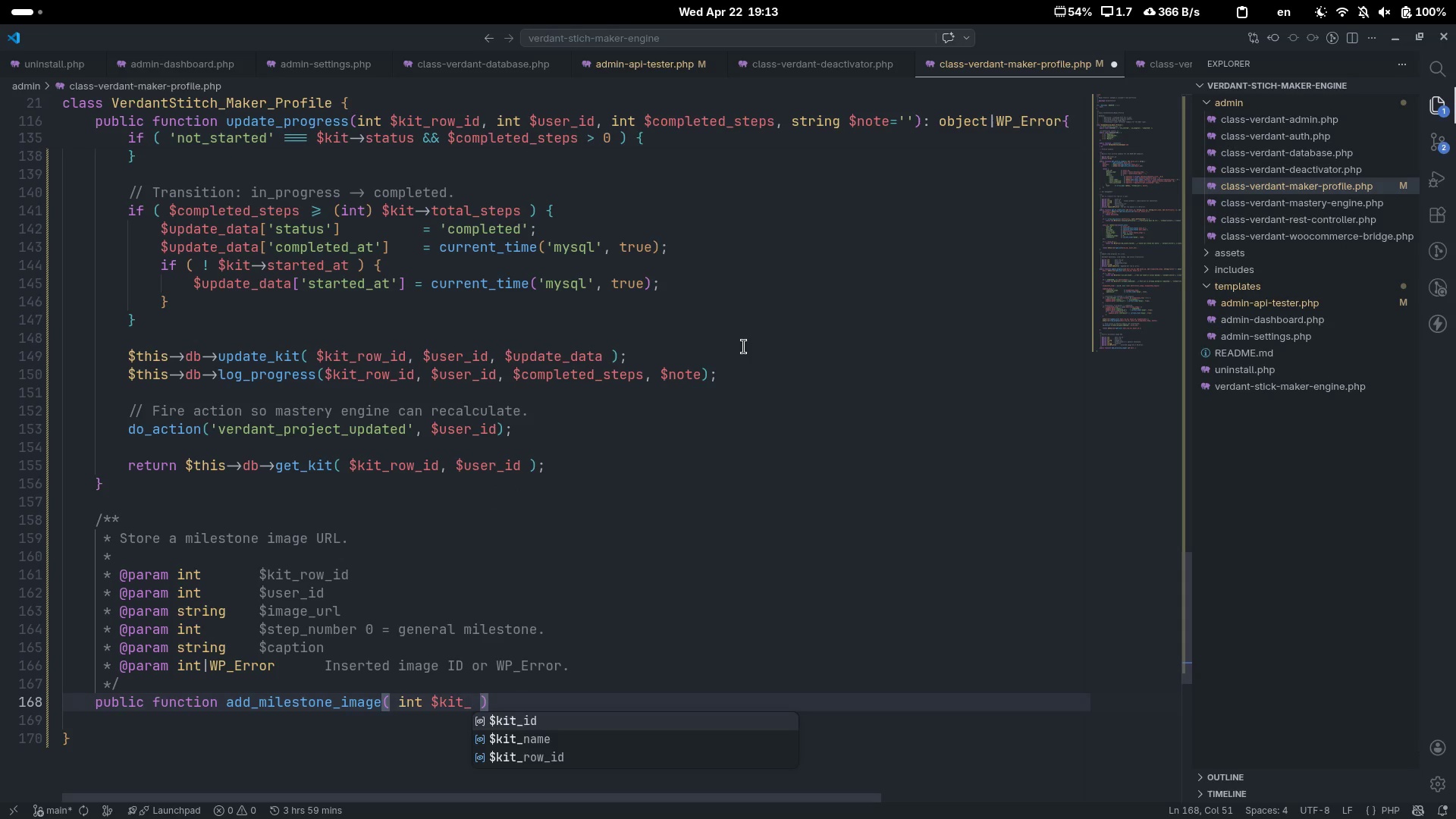 
key(ArrowDown)
 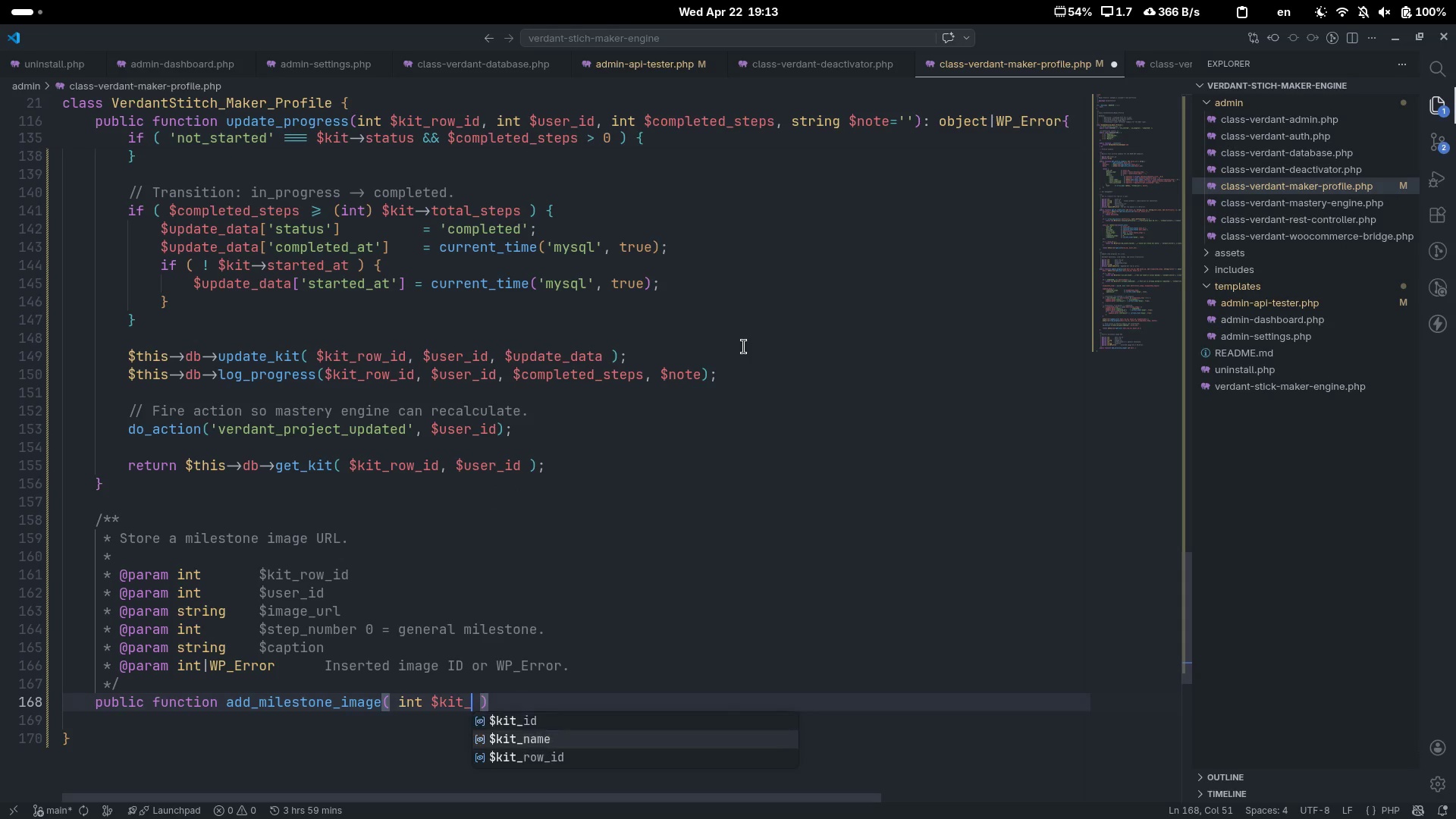 
key(ArrowDown)
 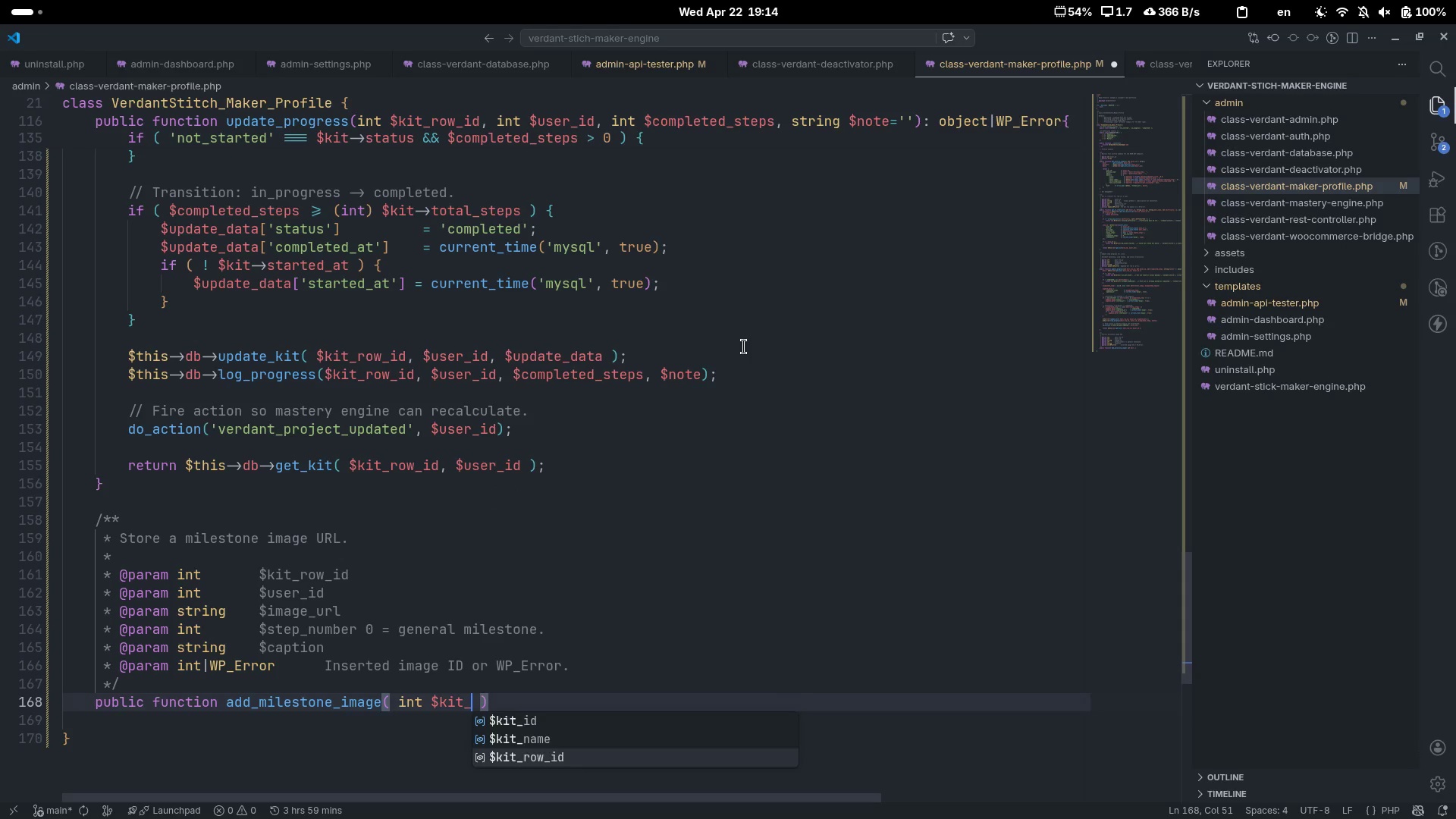 
key(Enter)
 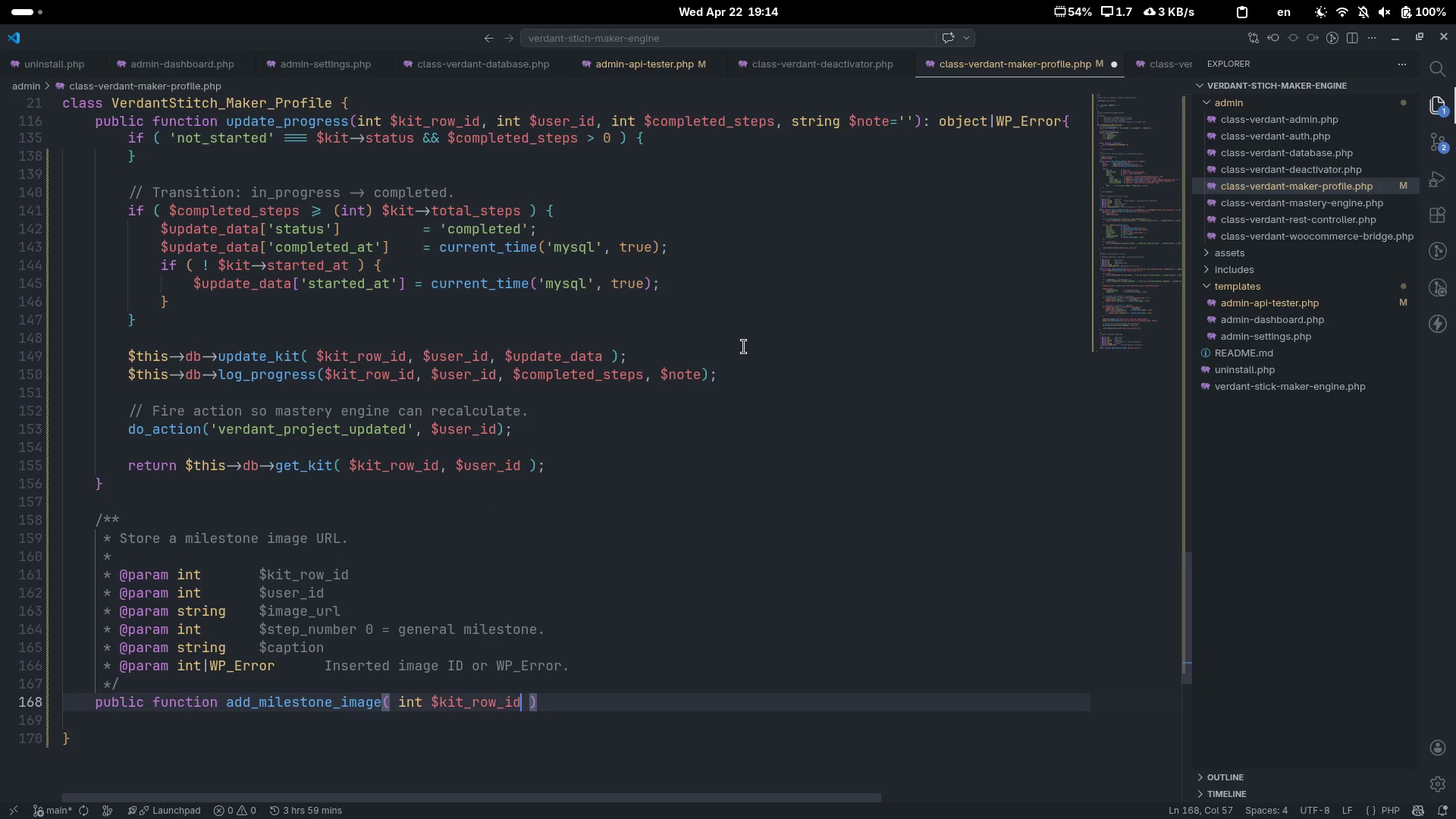 
type(, int $user)
 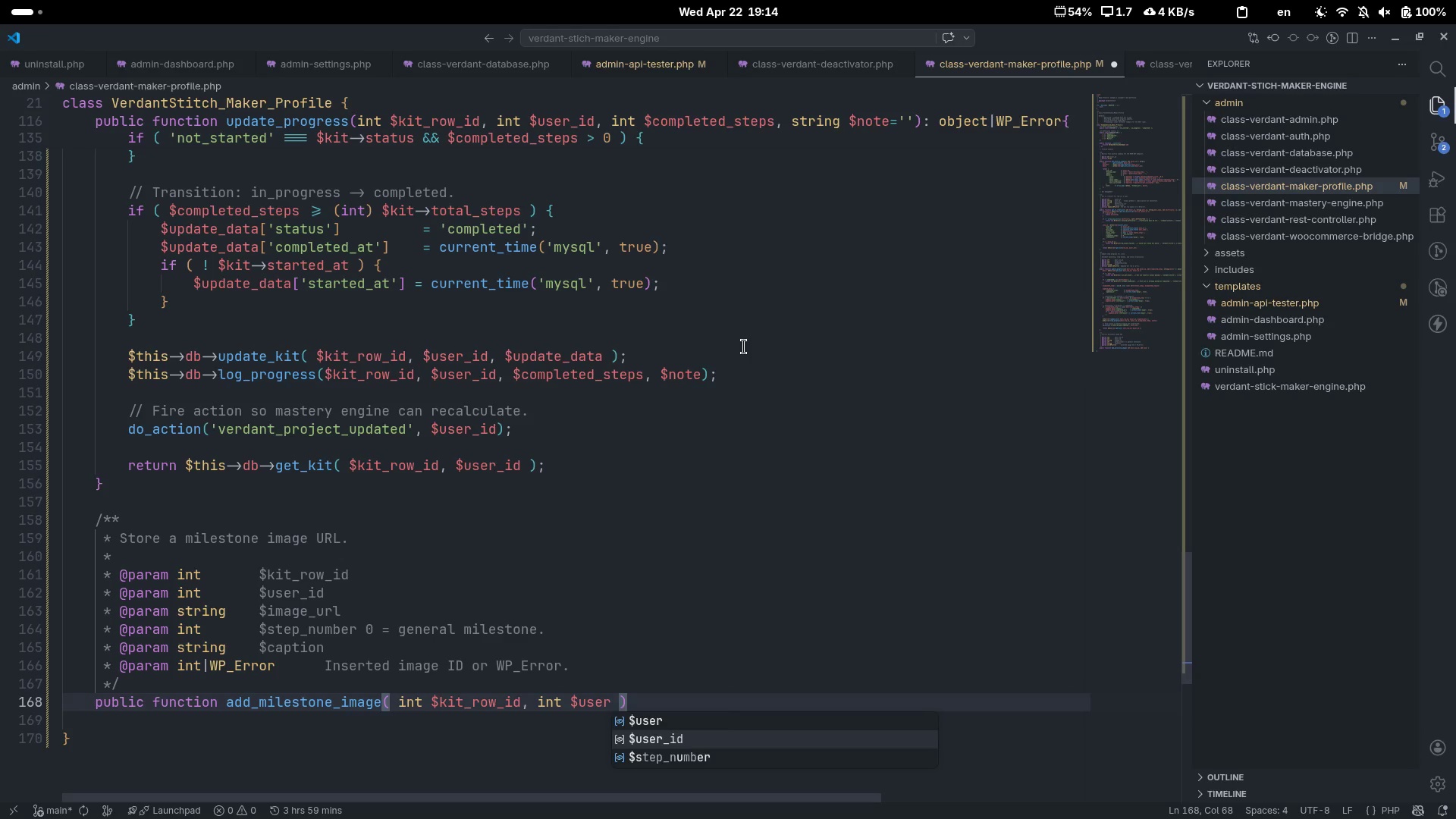 
 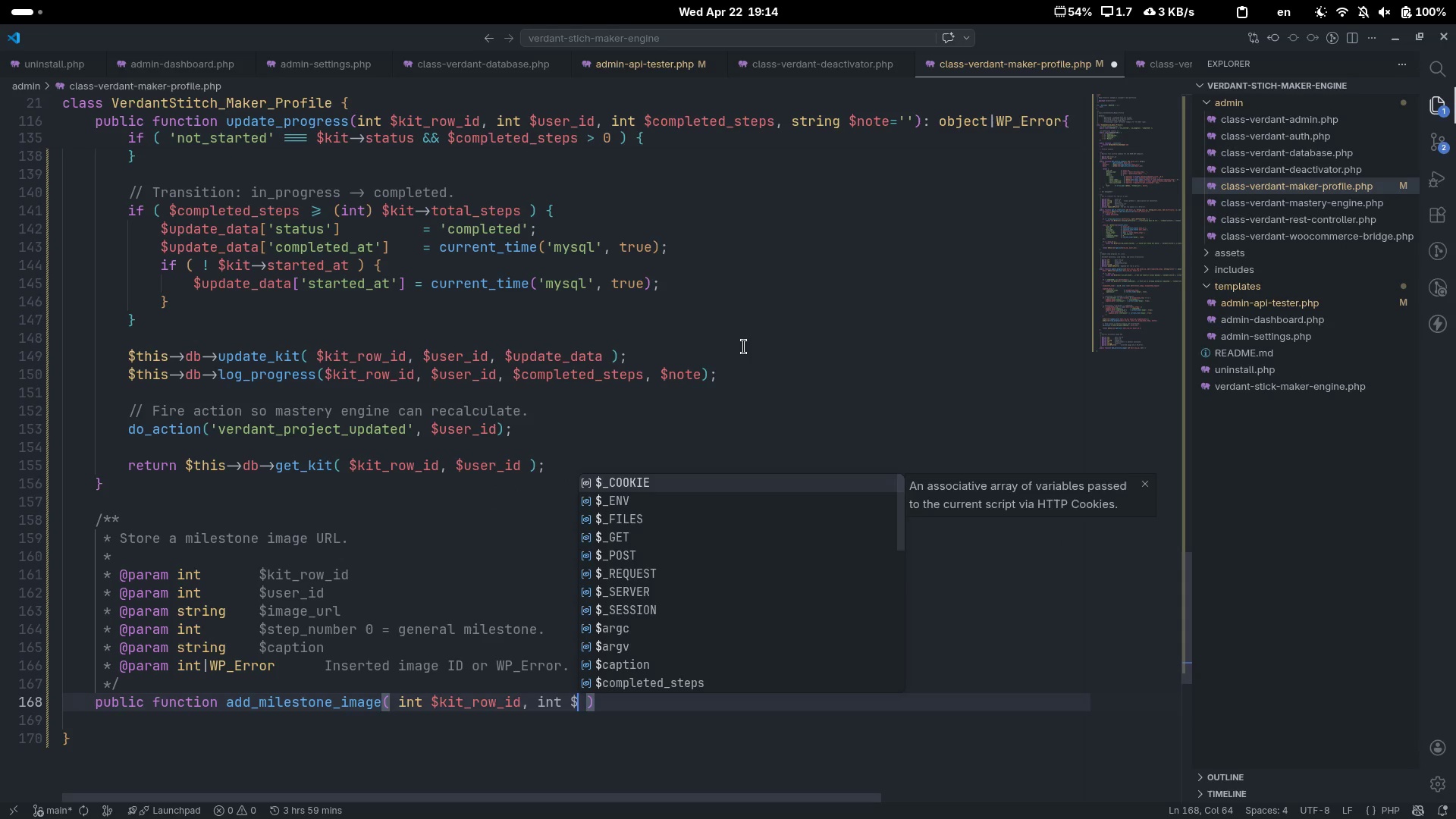 
key(ArrowDown)
 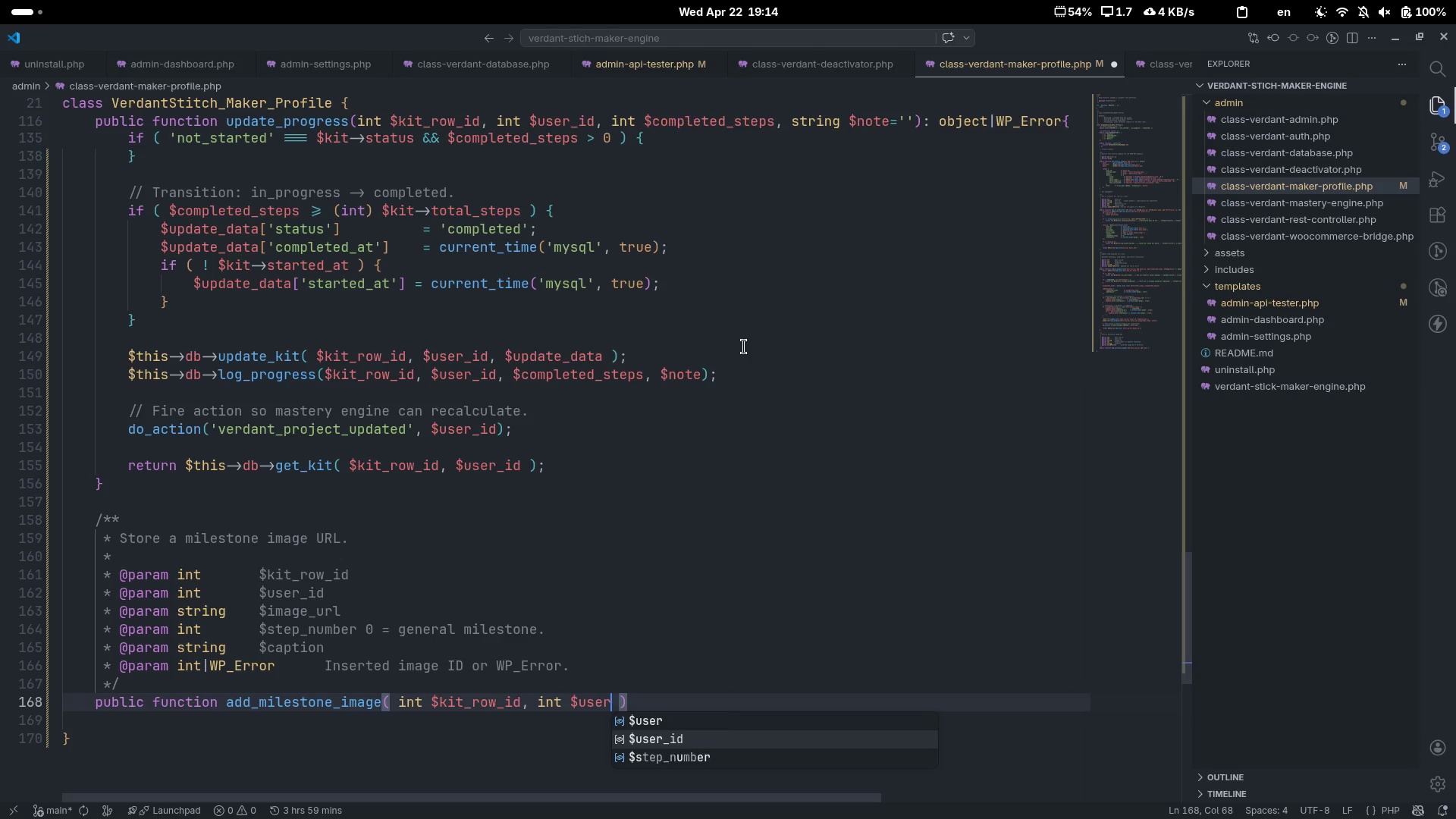 
key(Enter)
 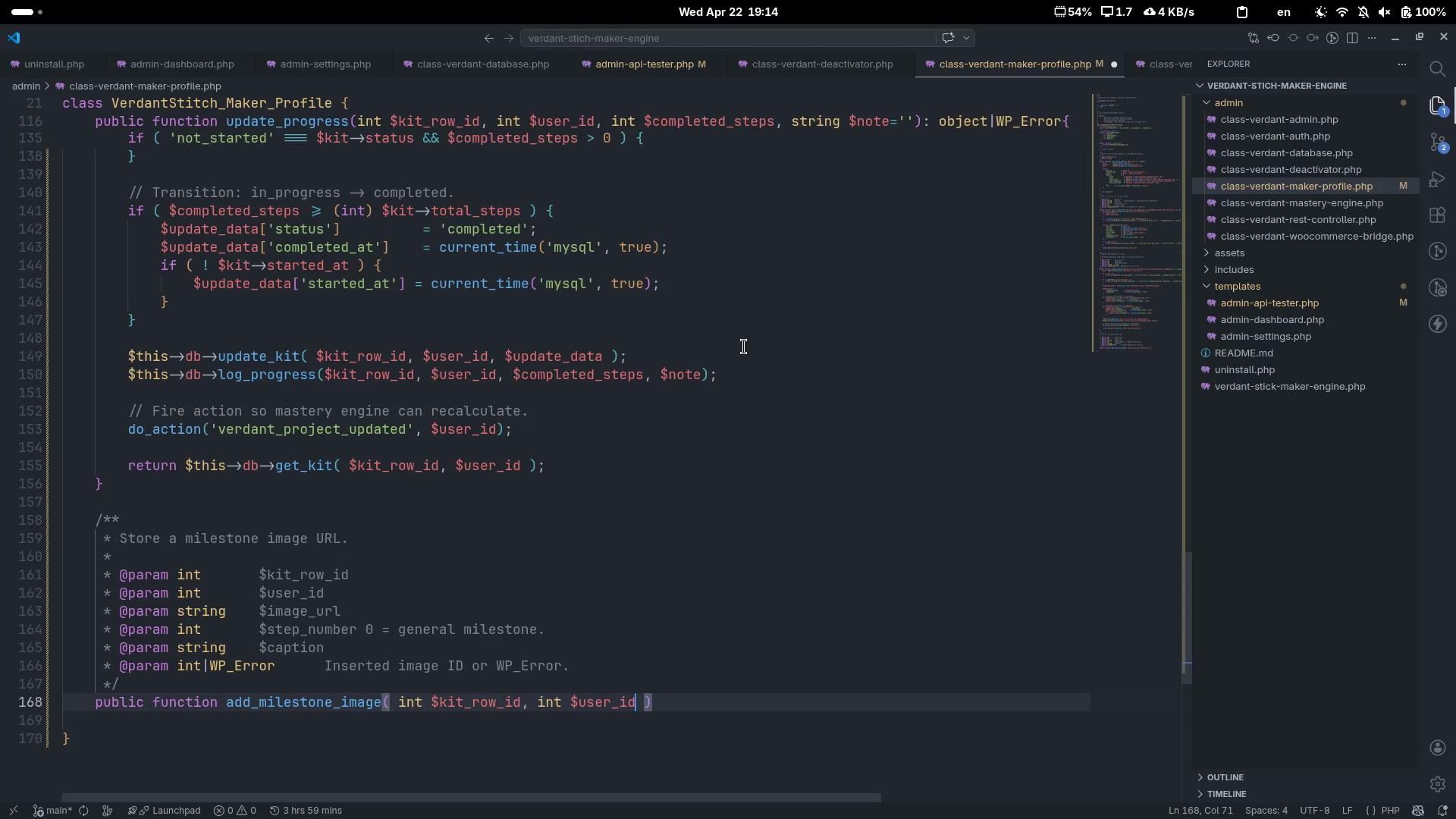 
type(, string 4)
key(Backspace)
type($image)
key(Tab)
type(, int $step)
key(Tab)
type(, )
key(Backspace)
key(Backspace)
type( = 0, string )
 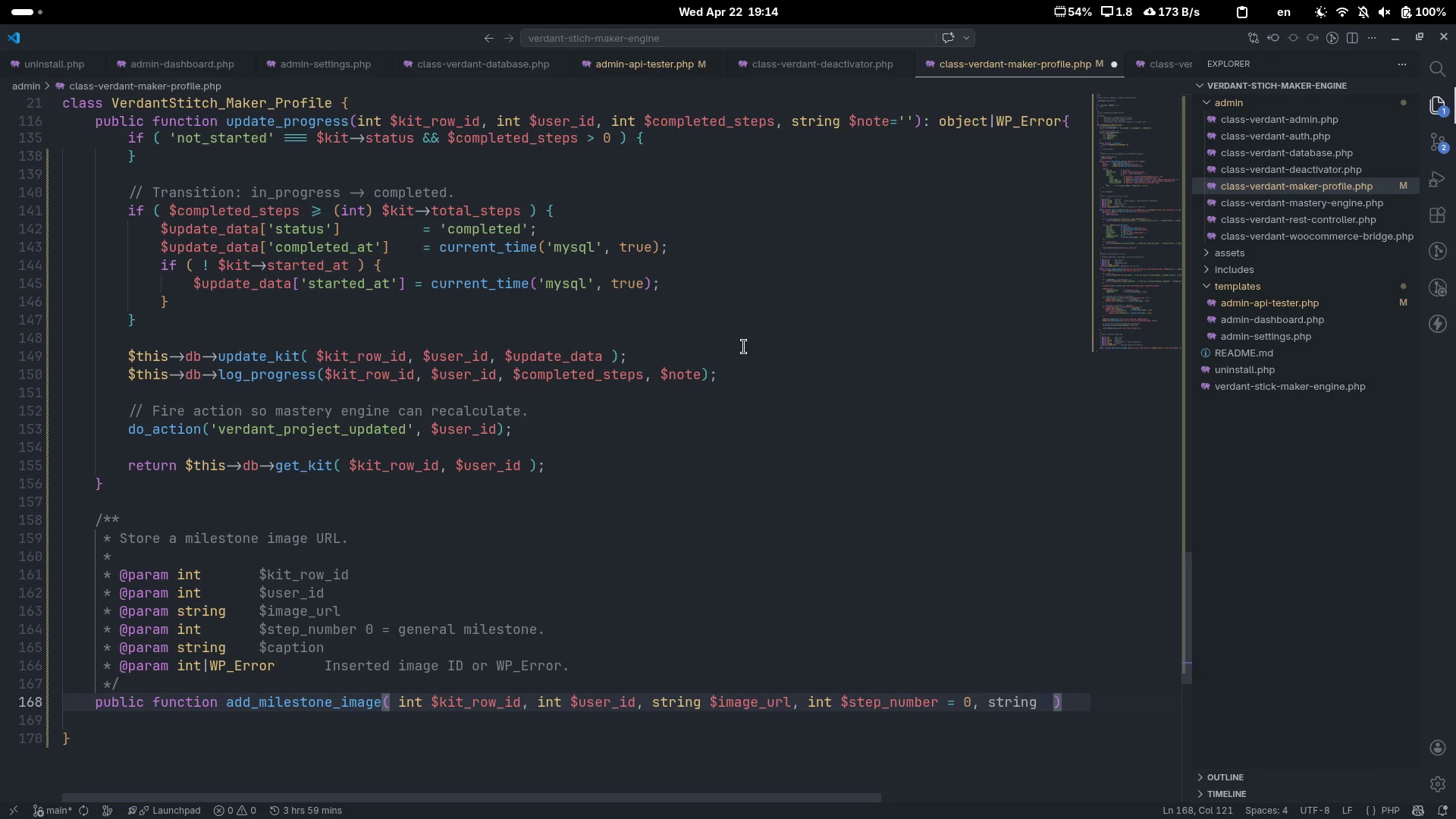 
key(Control+ControlLeft)
 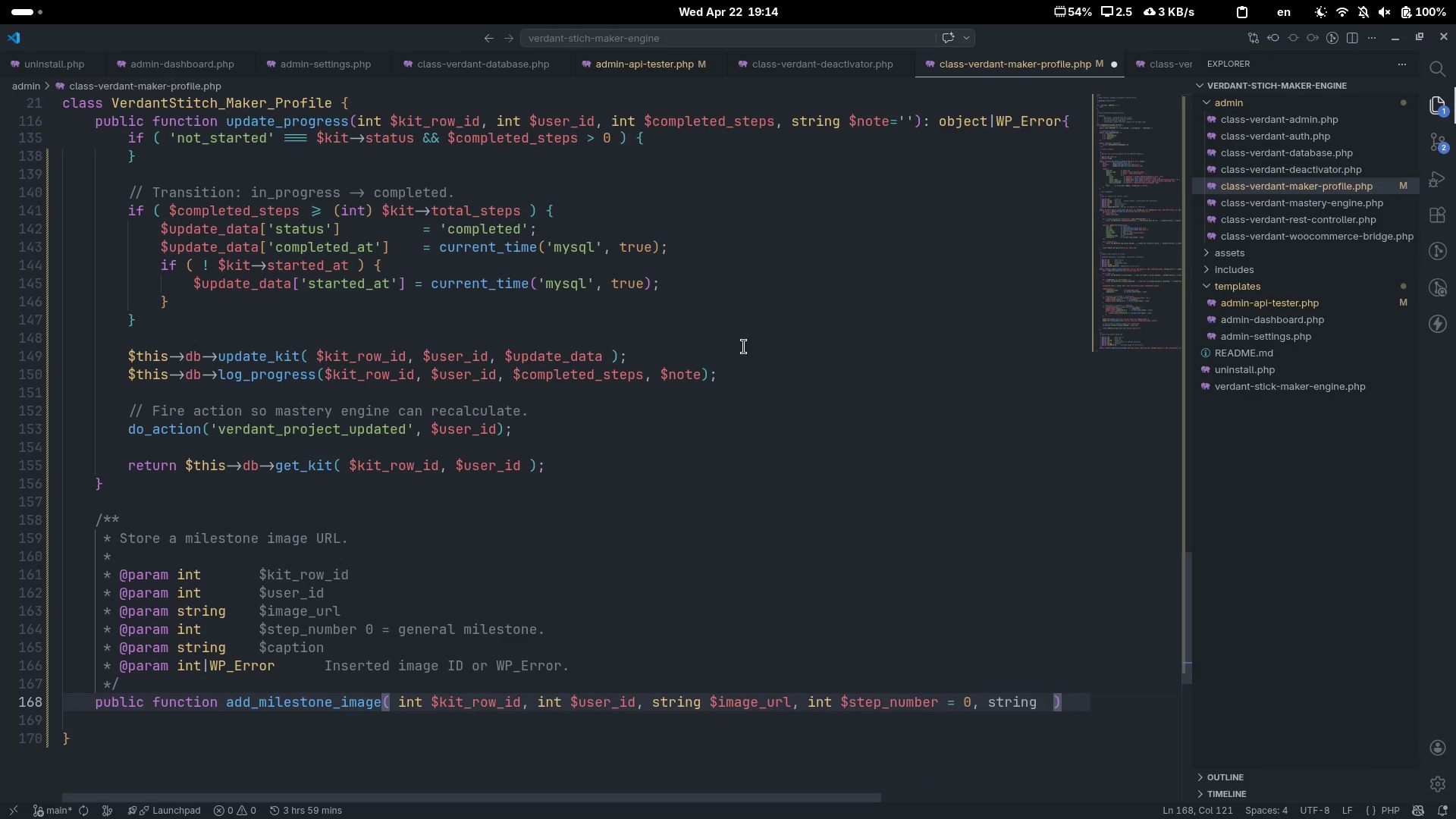 
key(Control+Backspace)
 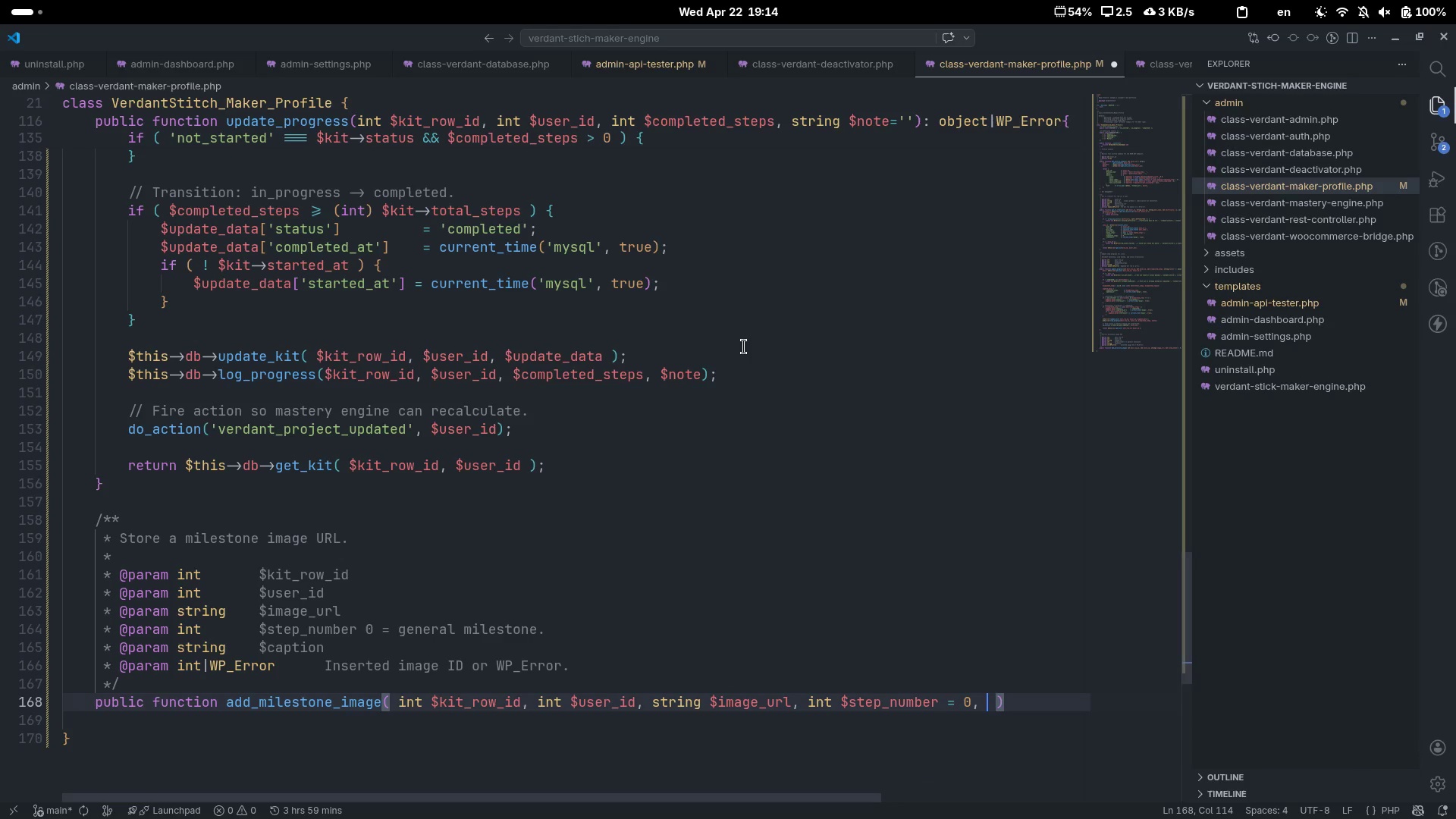 
type(string $a)
key(Backspace)
type(calti)
 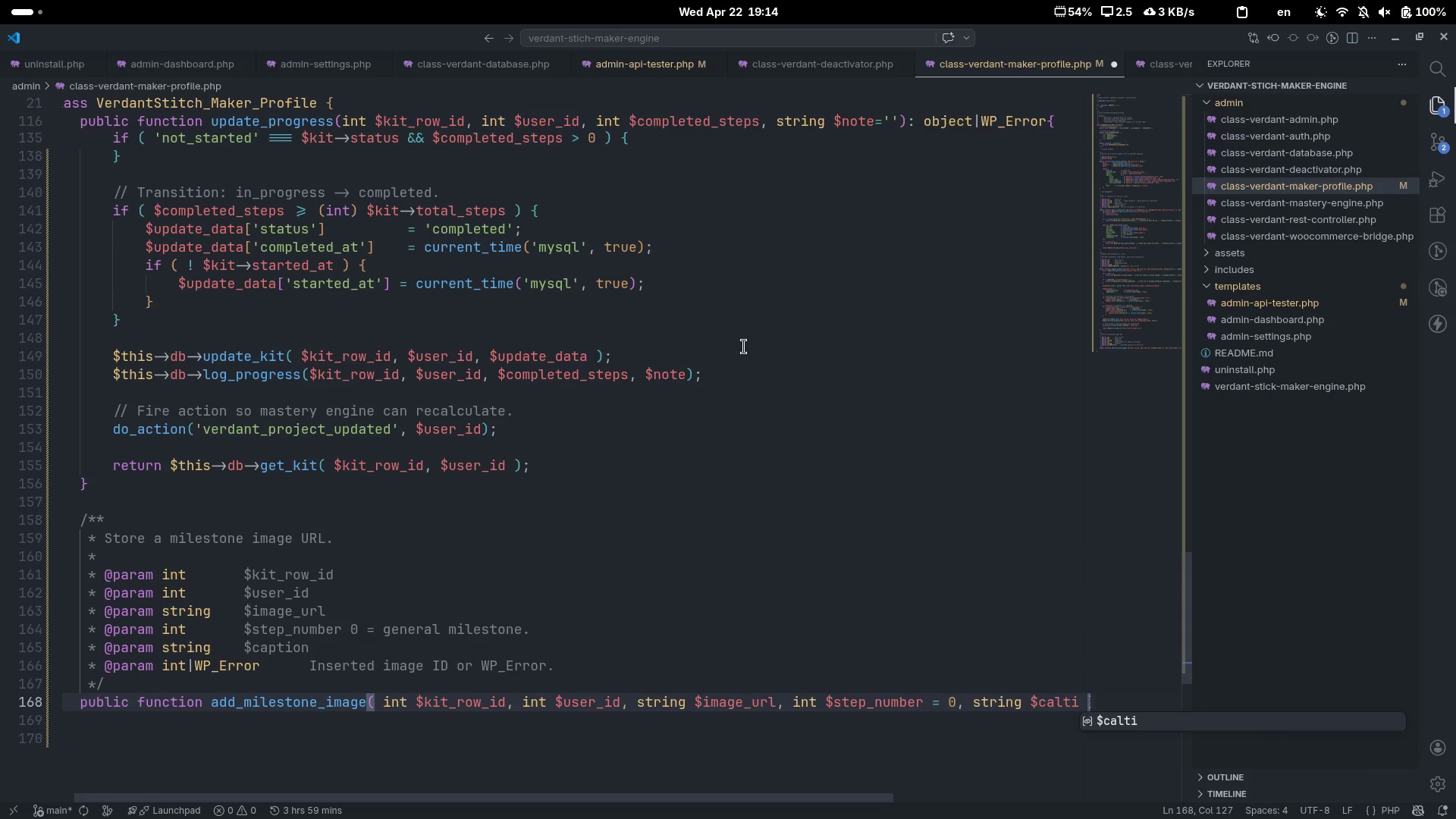 
key(Control+ControlLeft)
 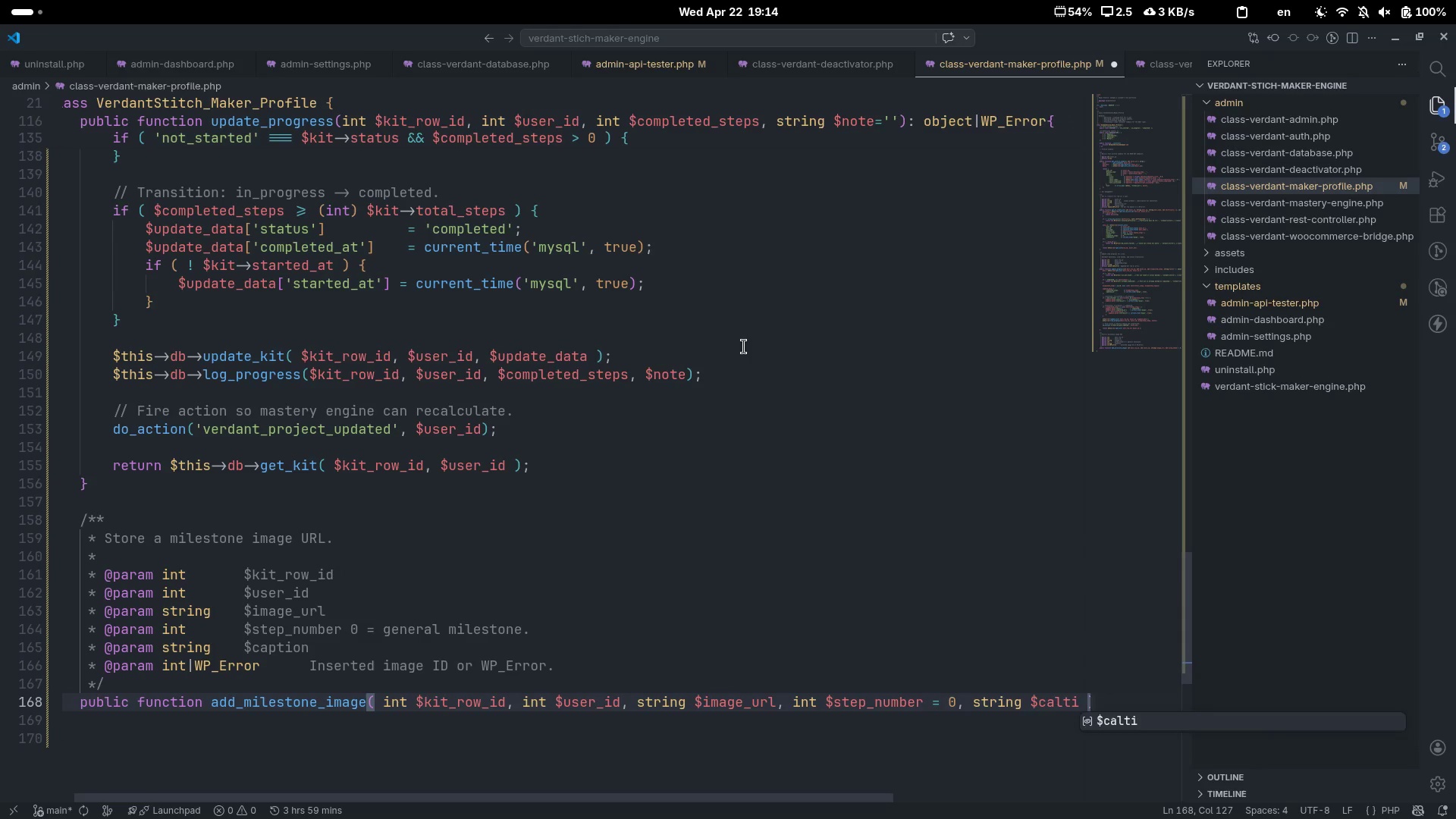 
key(Control+Backspace)
 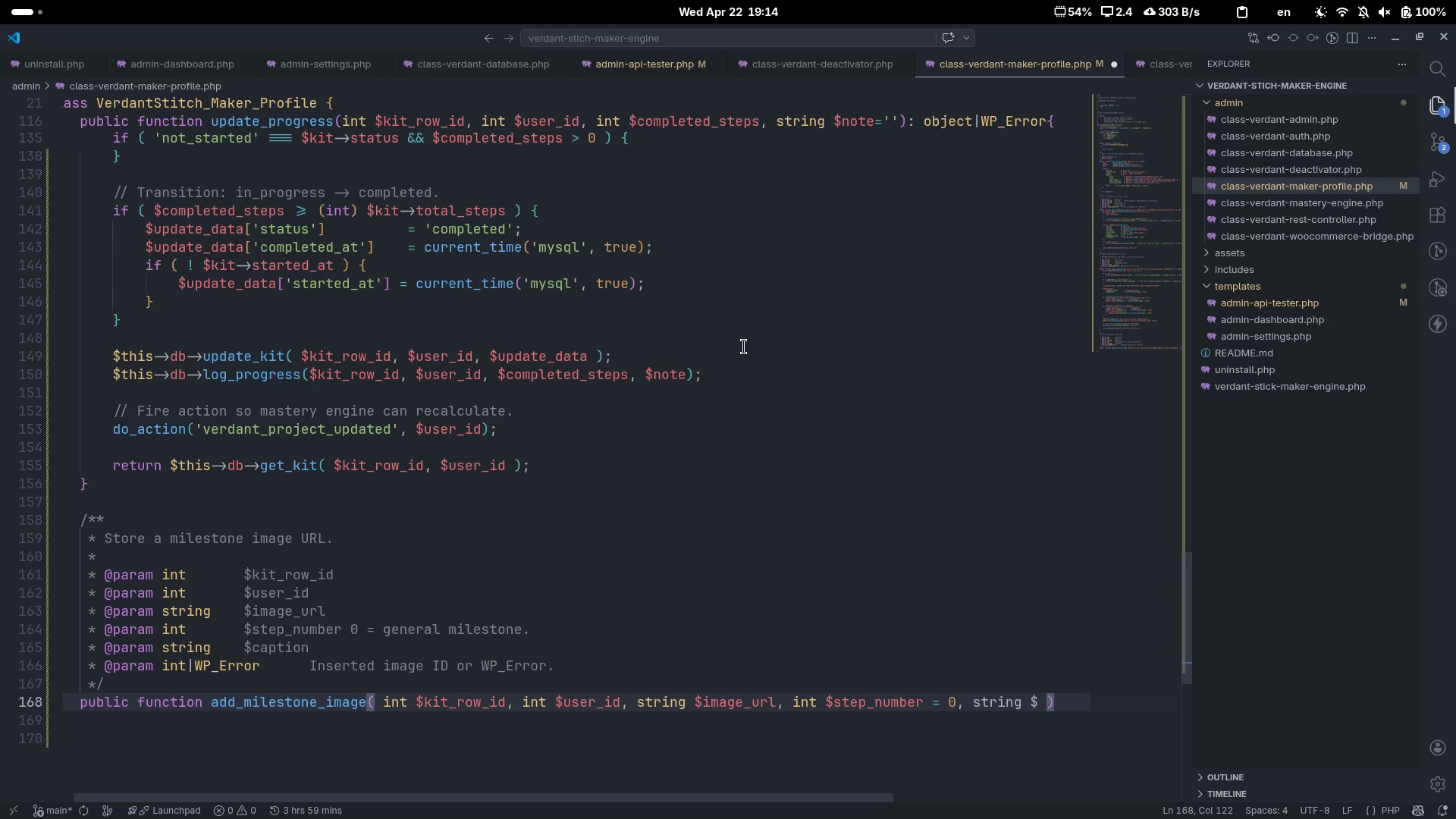 
type(caption = ')
 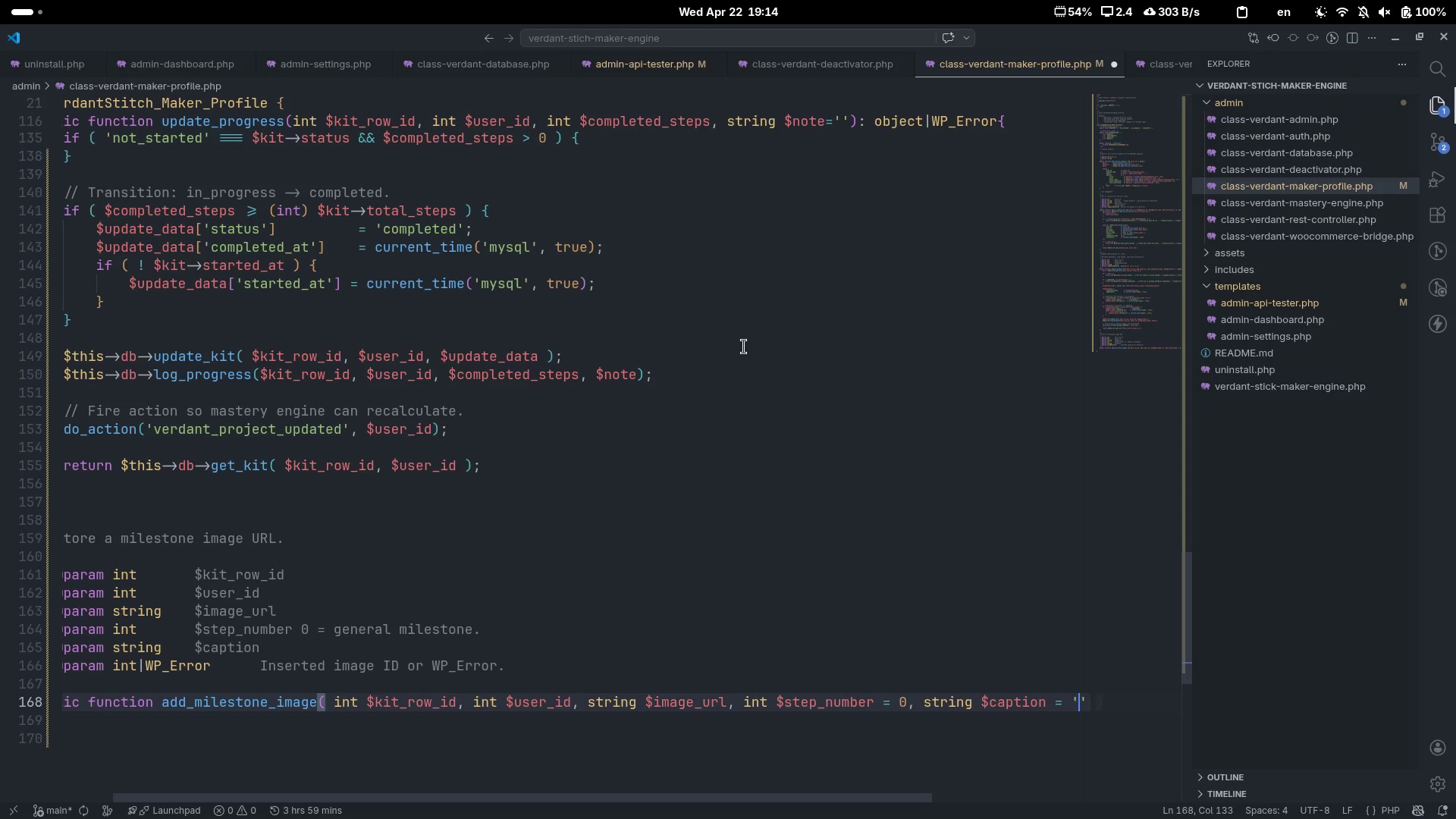 
key(ArrowRight)
 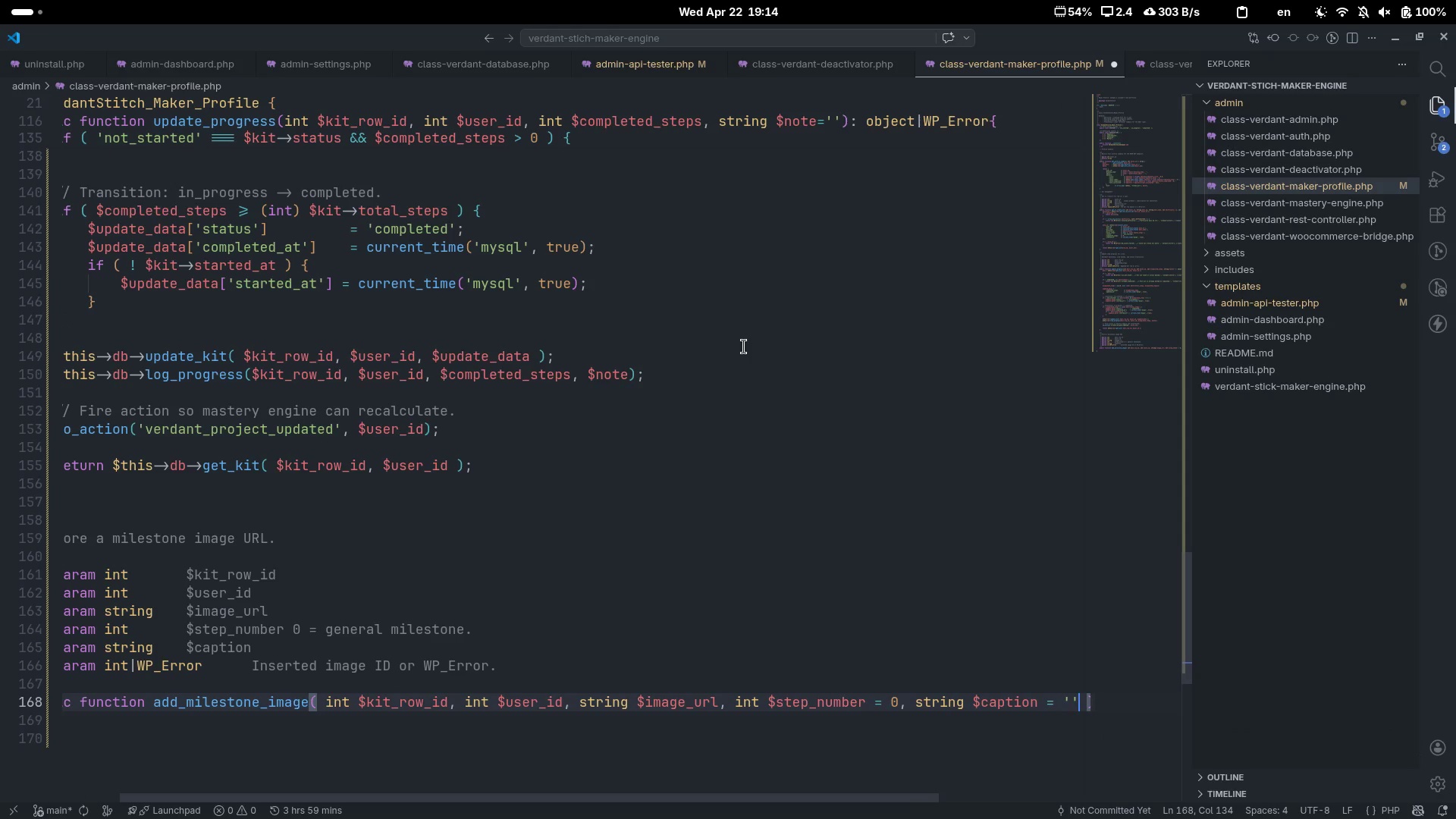 
key(ArrowRight)
 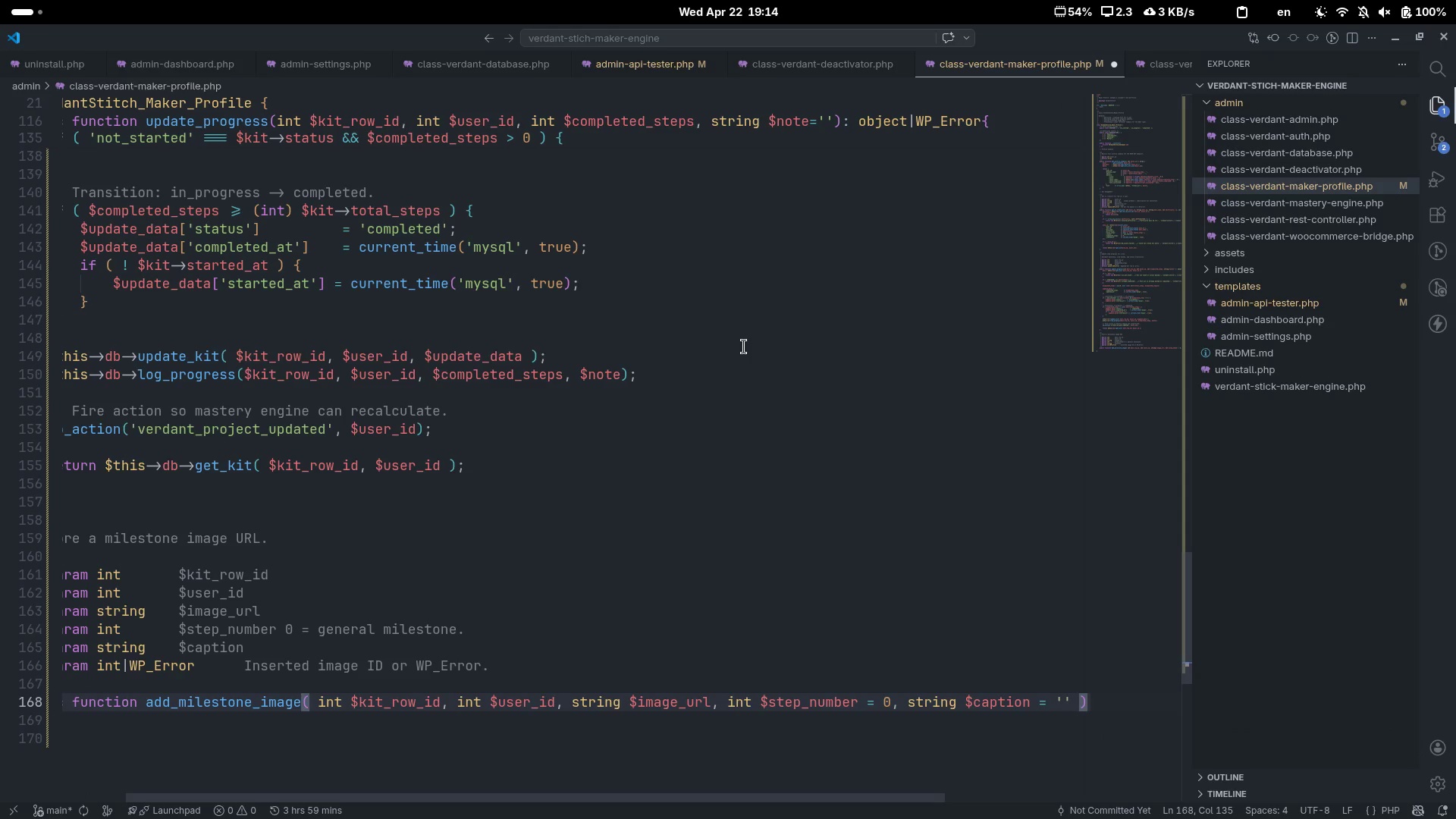 
key(ArrowRight)
 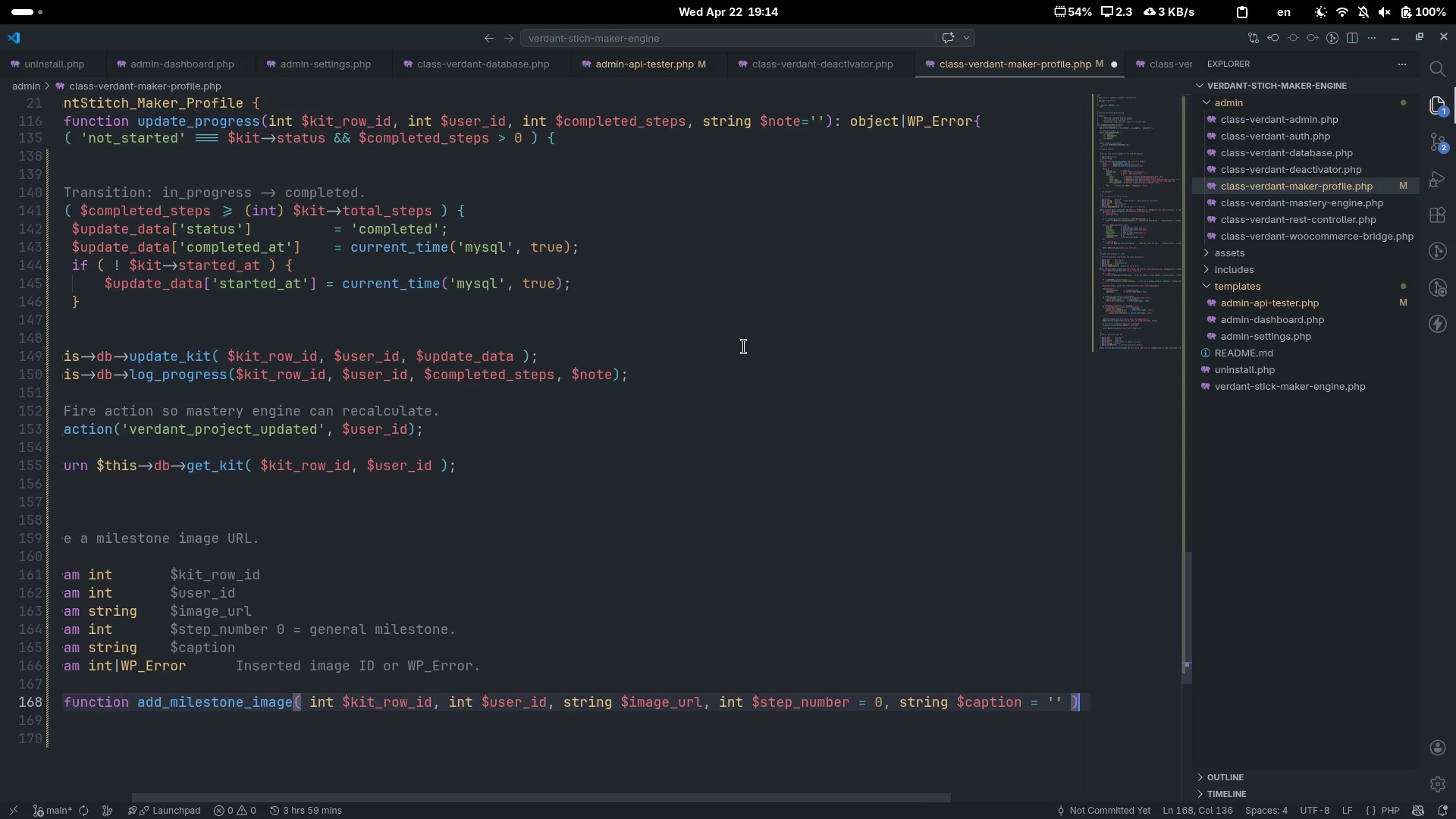 
type(: int|WP_Error {)
 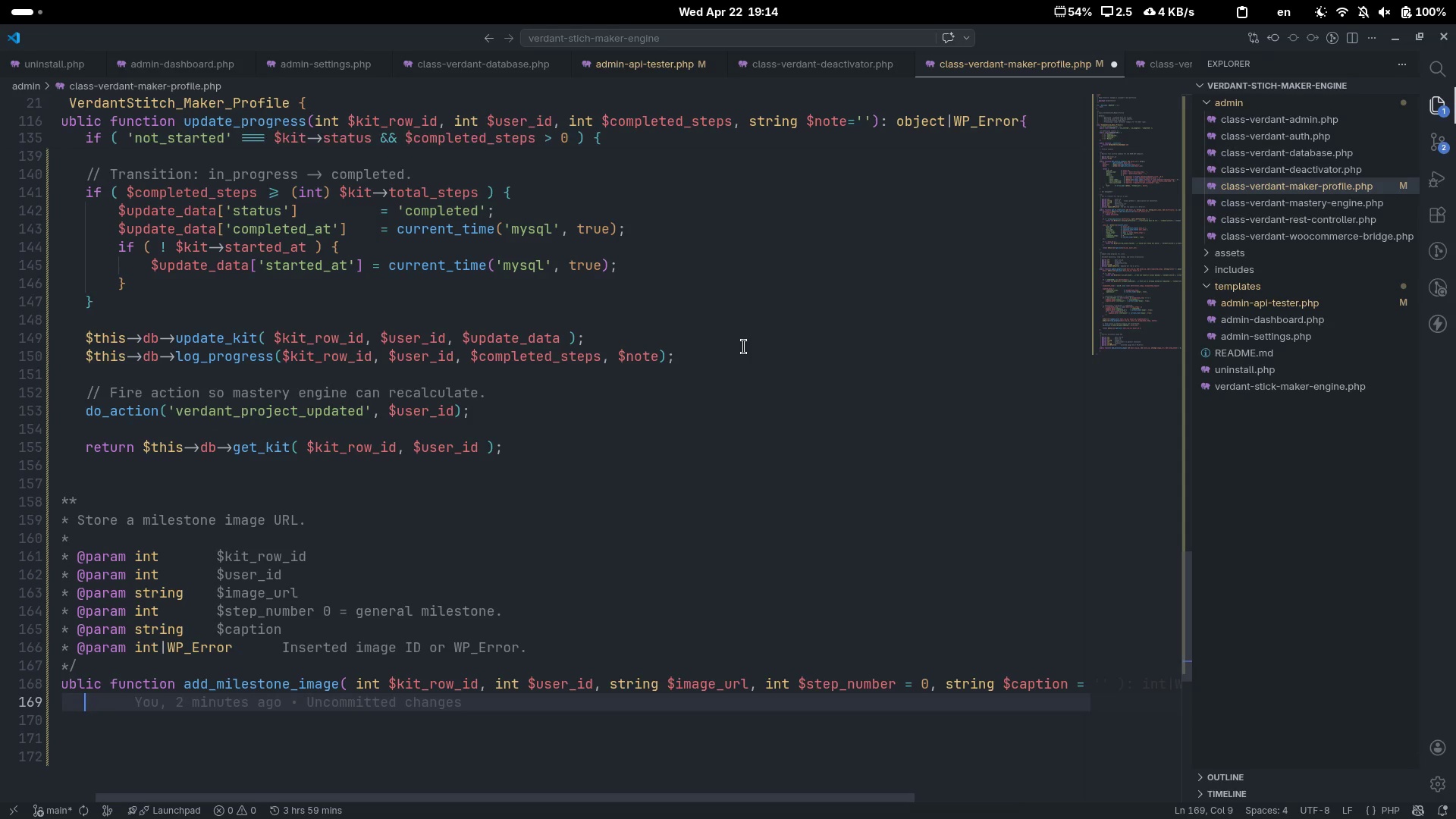 
 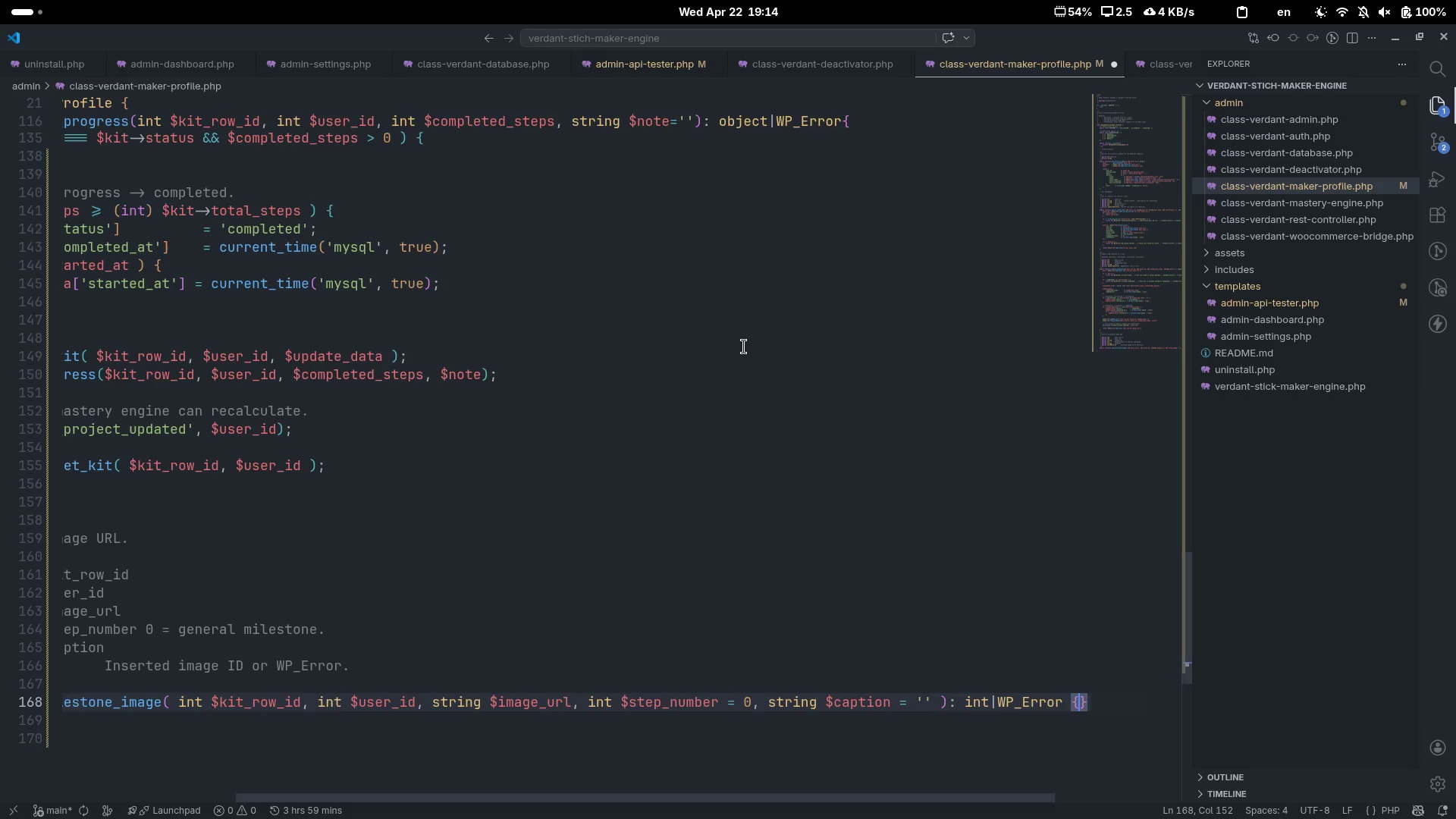 
key(Enter)
 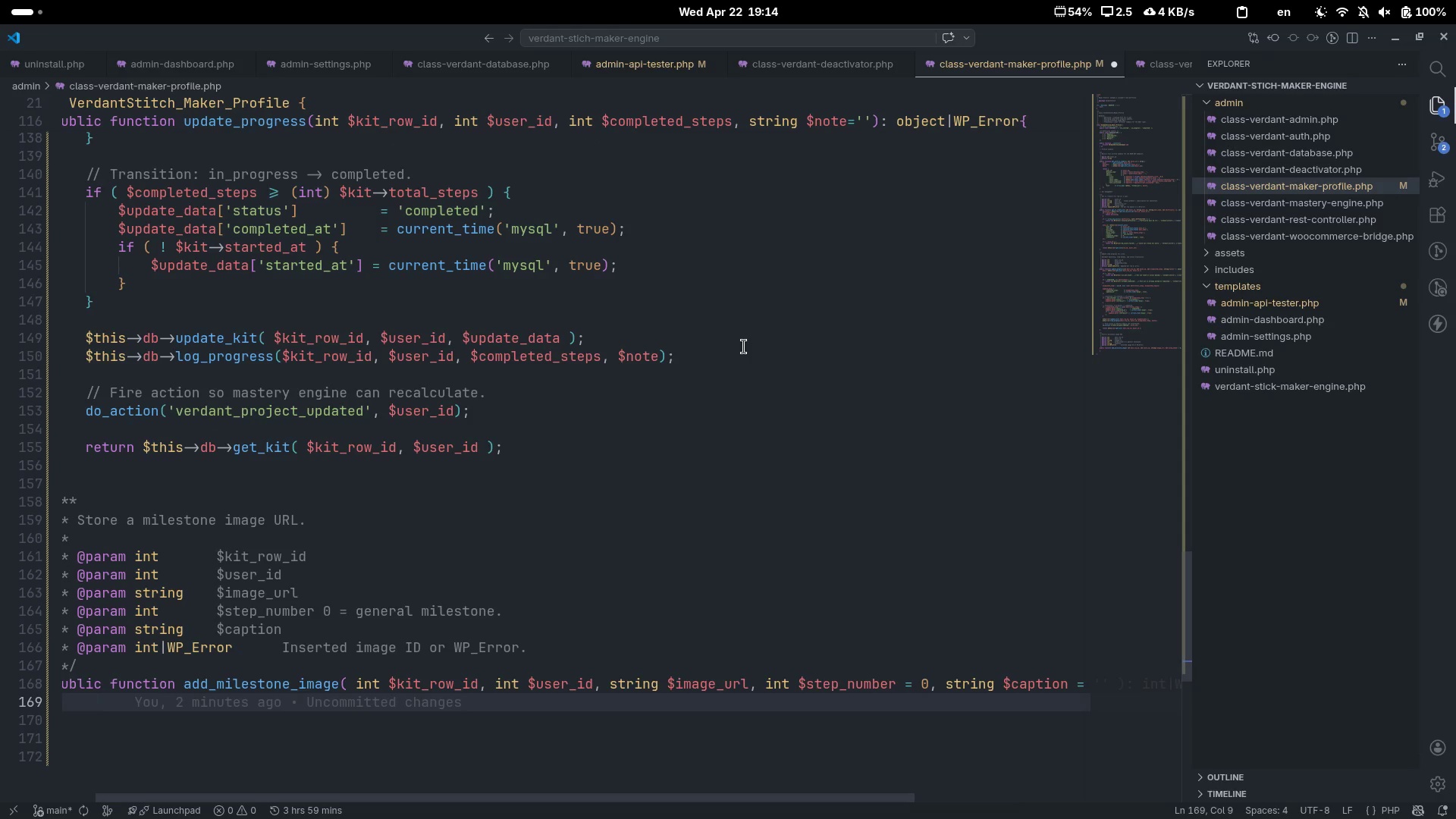 
scroll: coordinate [744, 347], scroll_direction: up, amount: 7.0
 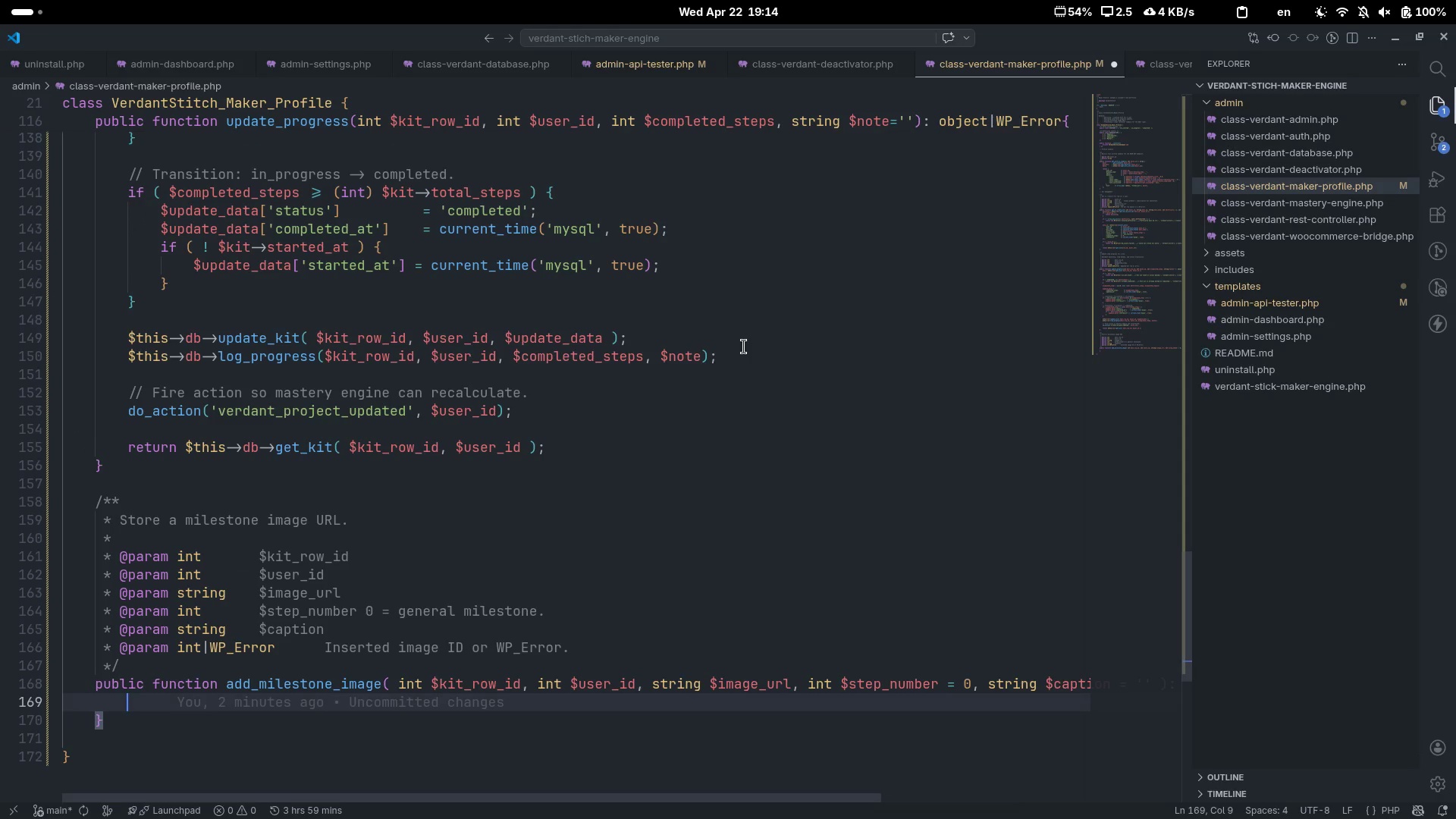 
type($kit)
key(Escape)
type( = $ths)
key(Backspace)
type(is->db->get))
key(Backspace)
type())
key(Backspace)
type(_kit)
key(Escape)
type(($kit)
 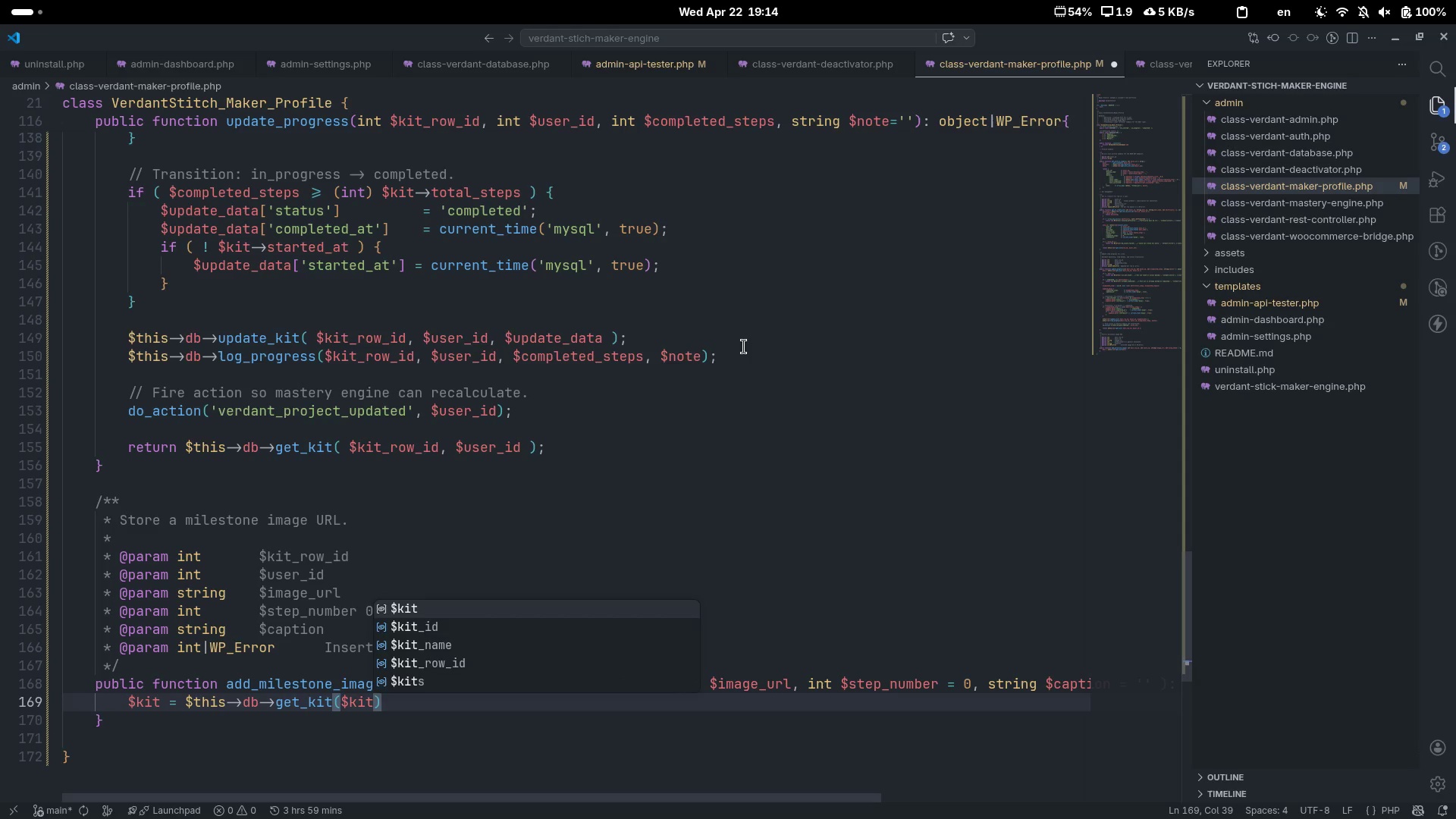 
key(ArrowDown)
 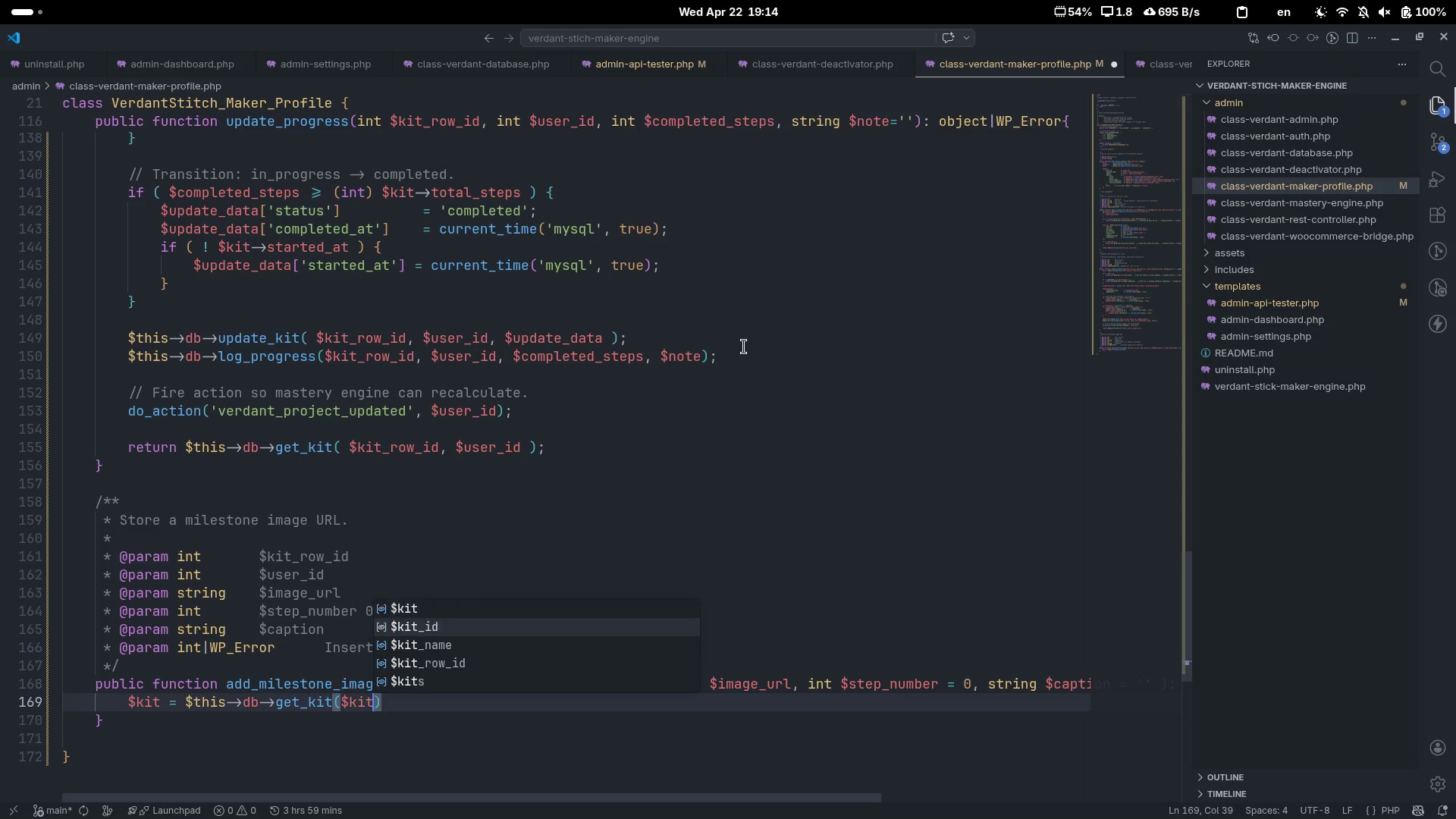 
key(ArrowDown)
 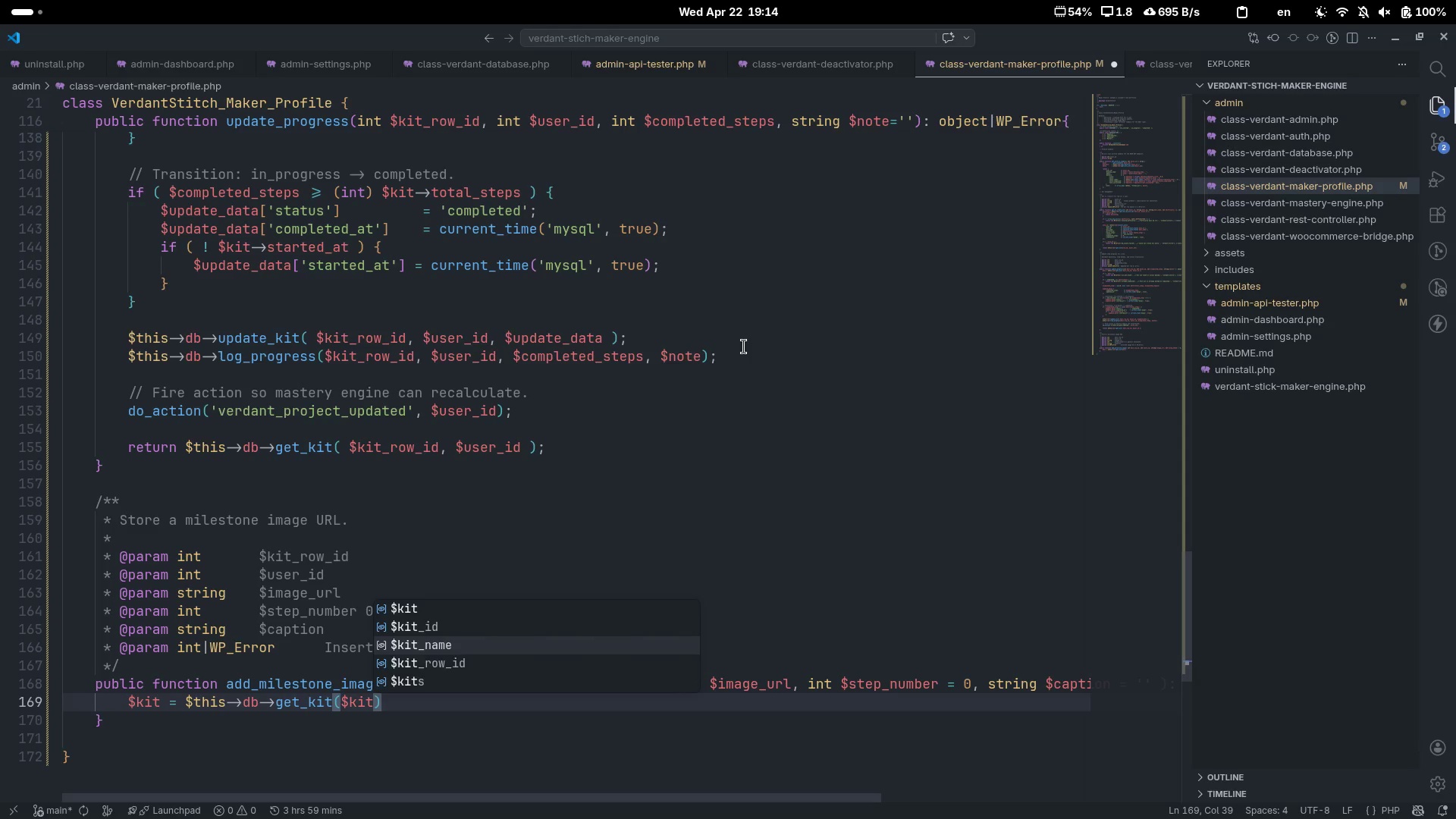 
key(ArrowDown)
 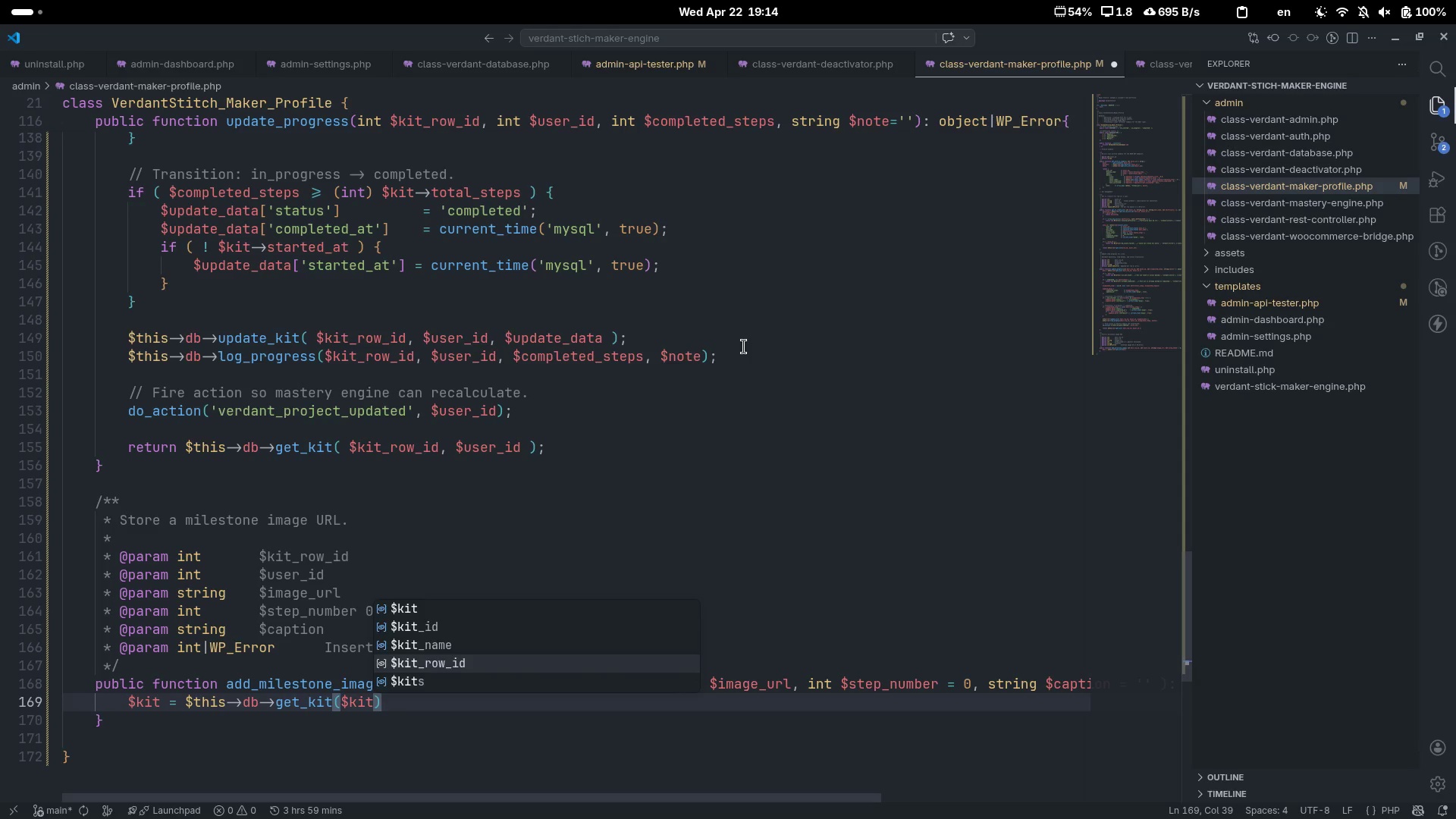 
key(Enter)
 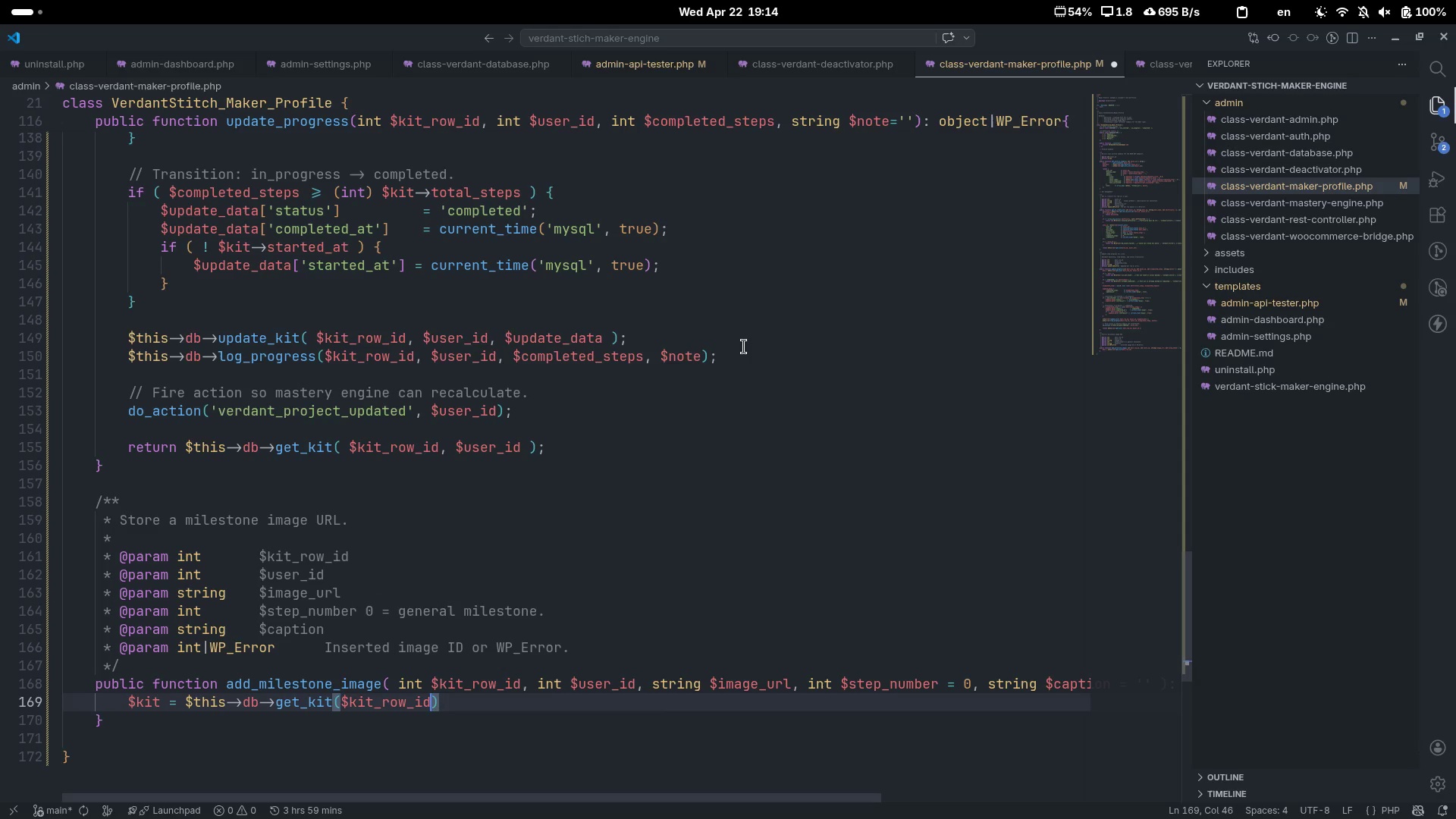 
type(, $usr)
 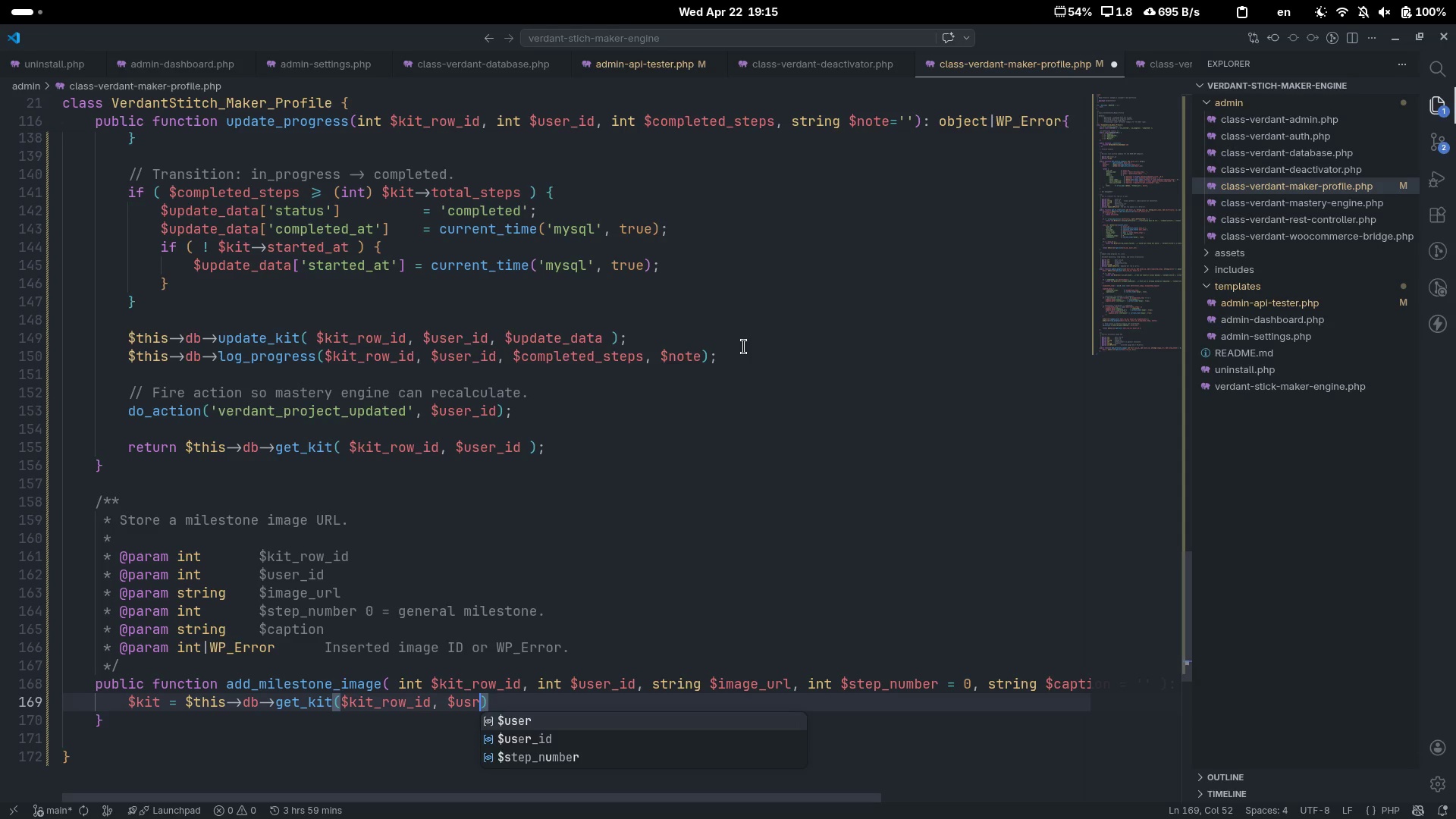 
key(ArrowDown)
 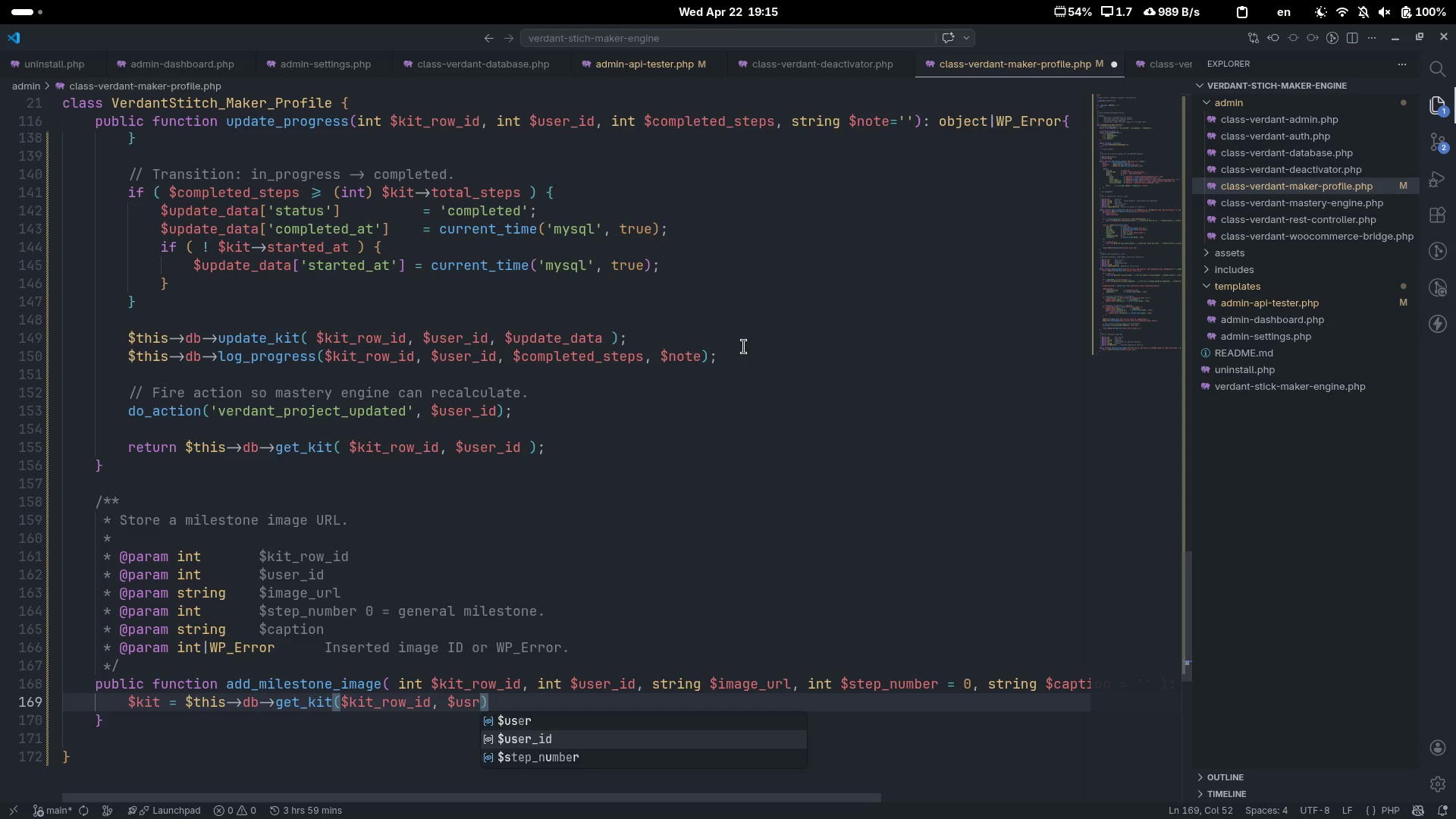 
key(Enter)
 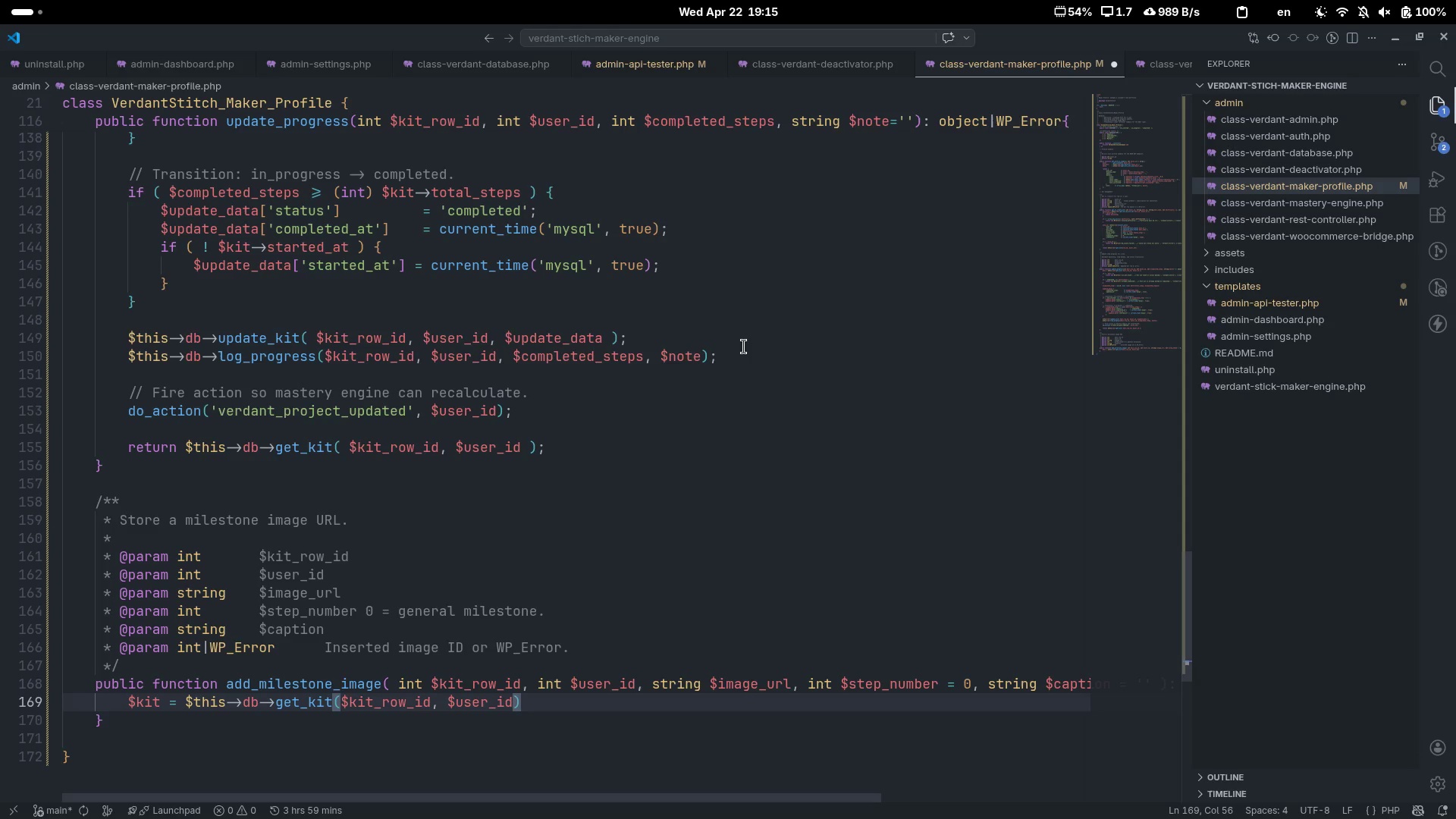 
key(ArrowRight)
 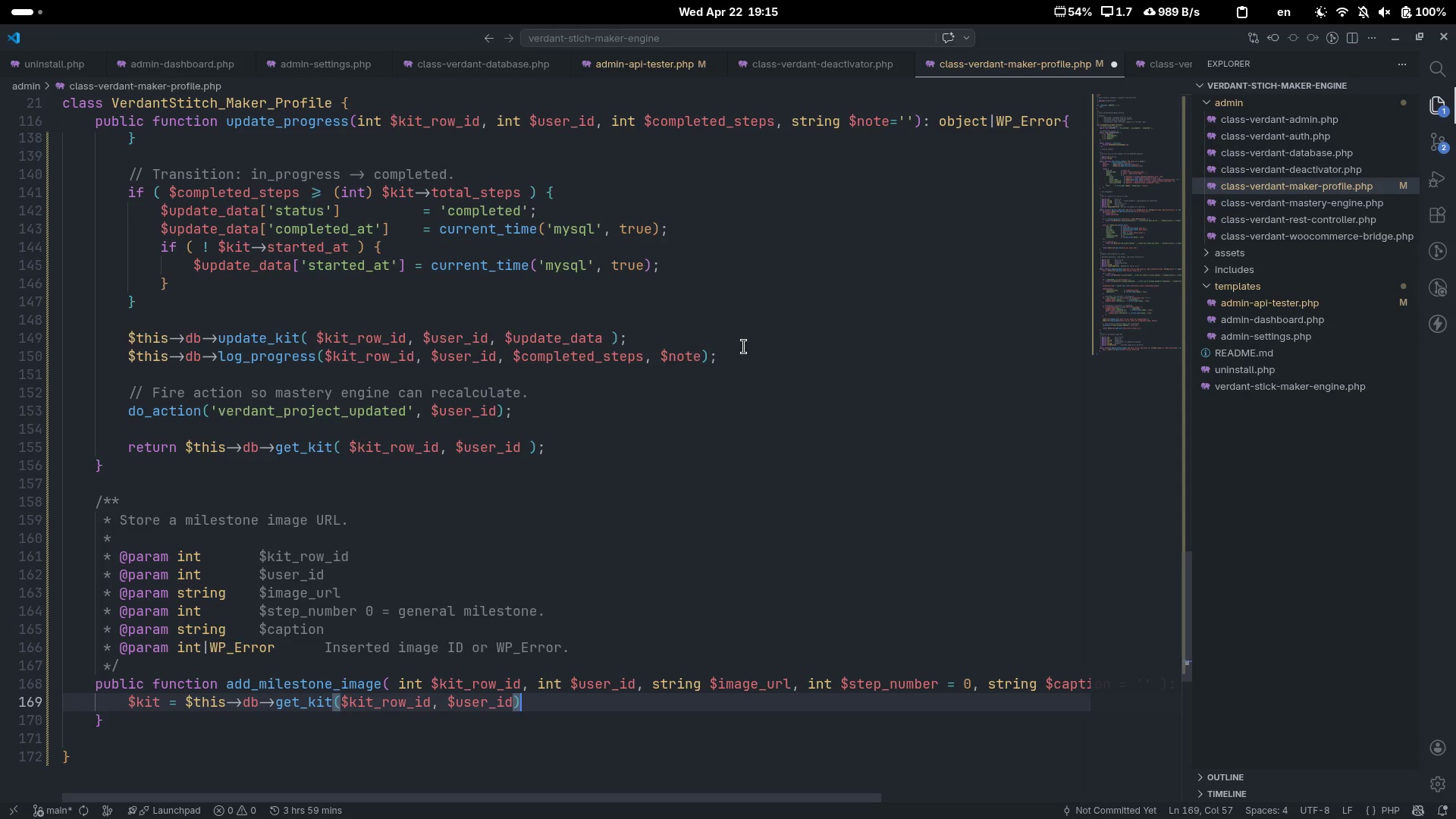 
key(Semicolon)
 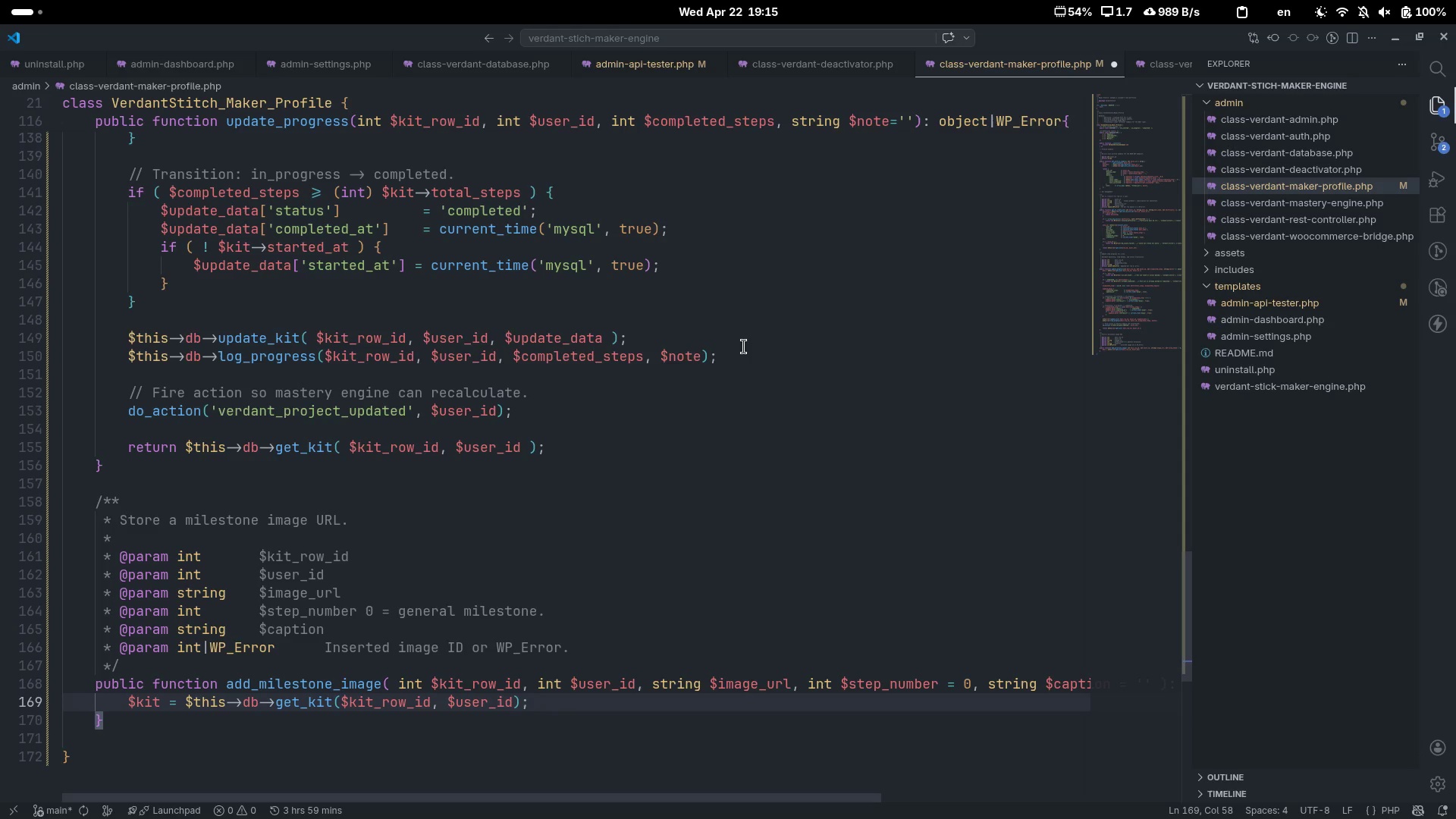 
key(Enter)
 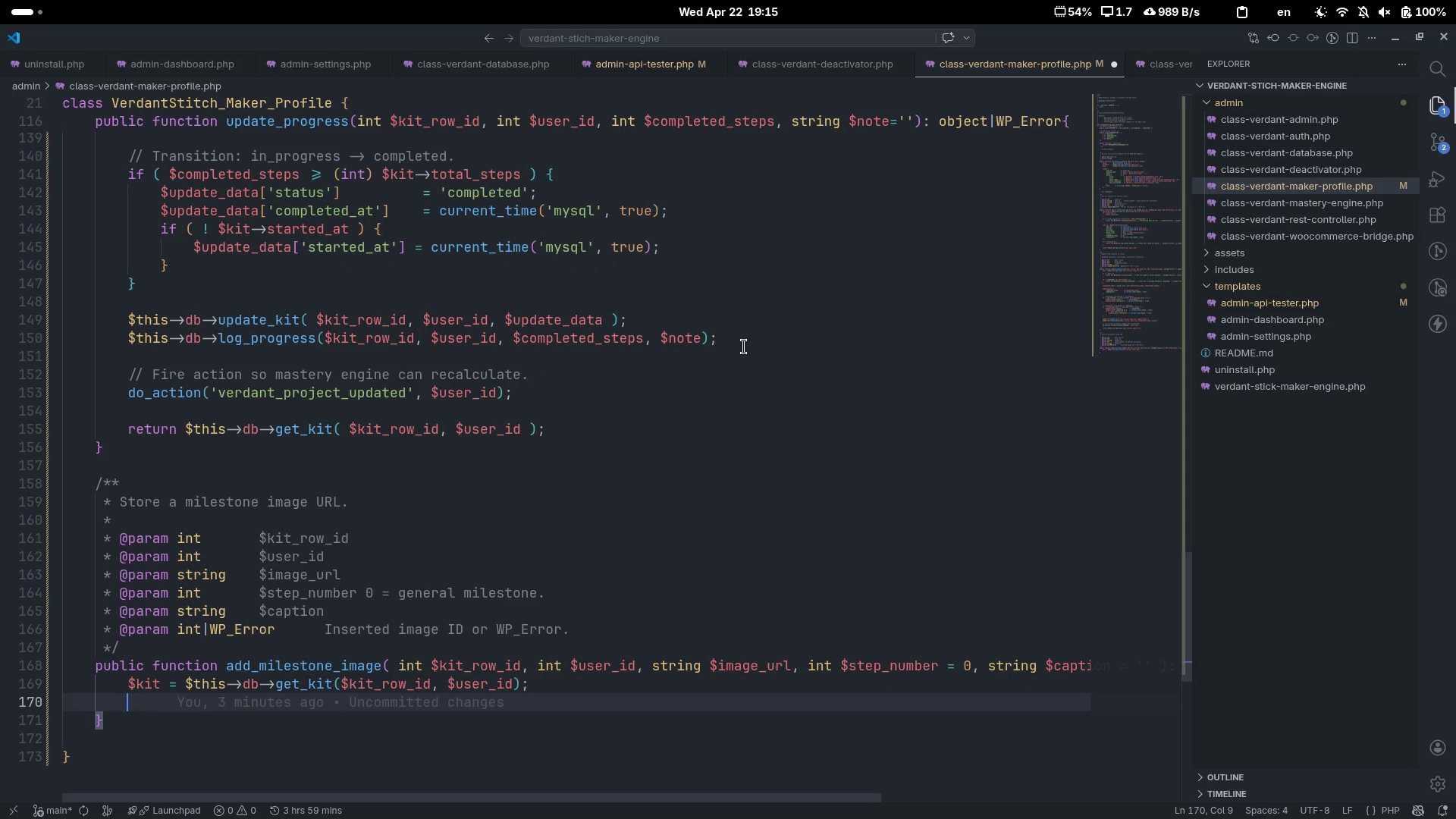 
type(if ( )
 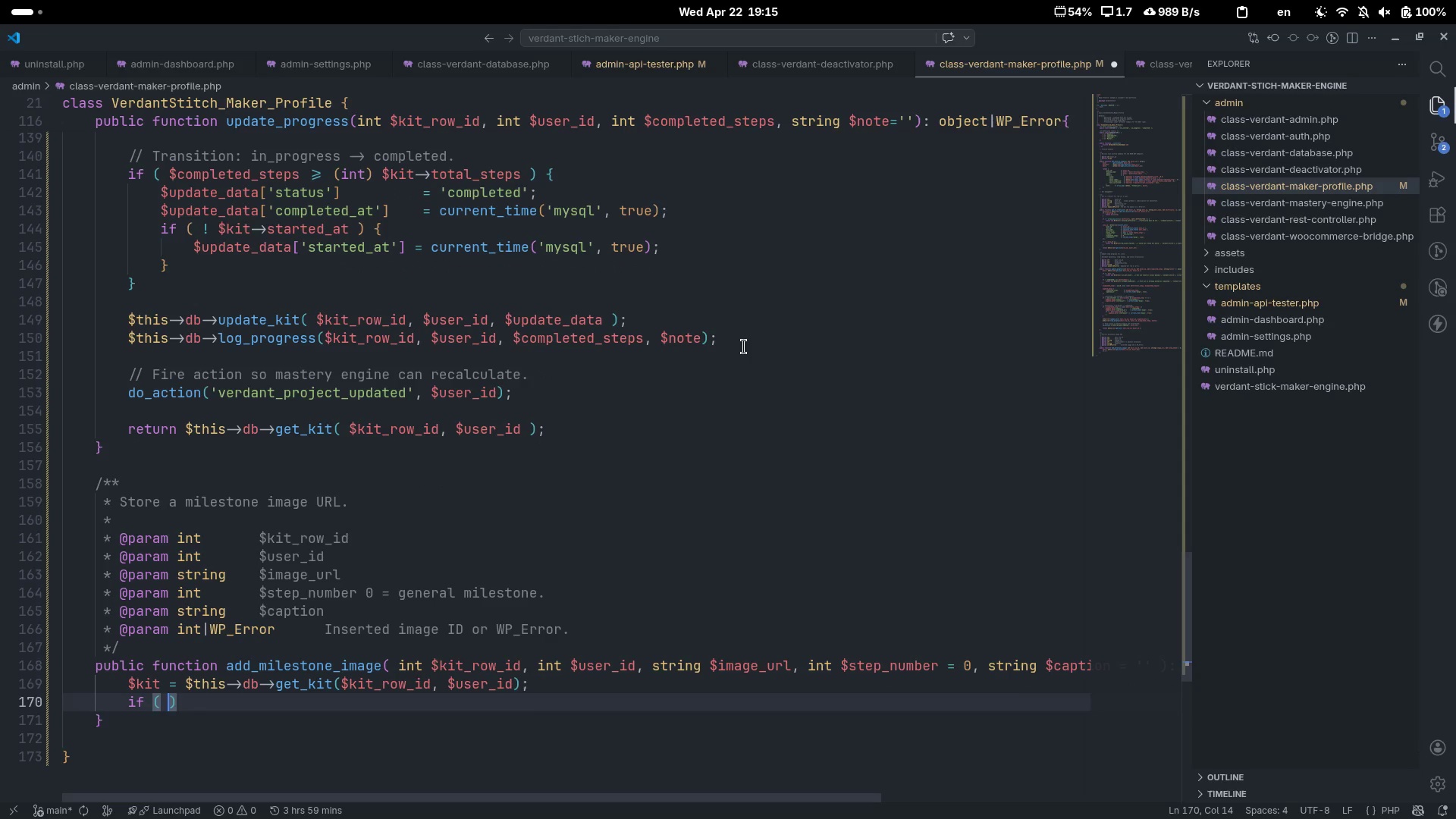 
key(ArrowLeft)
 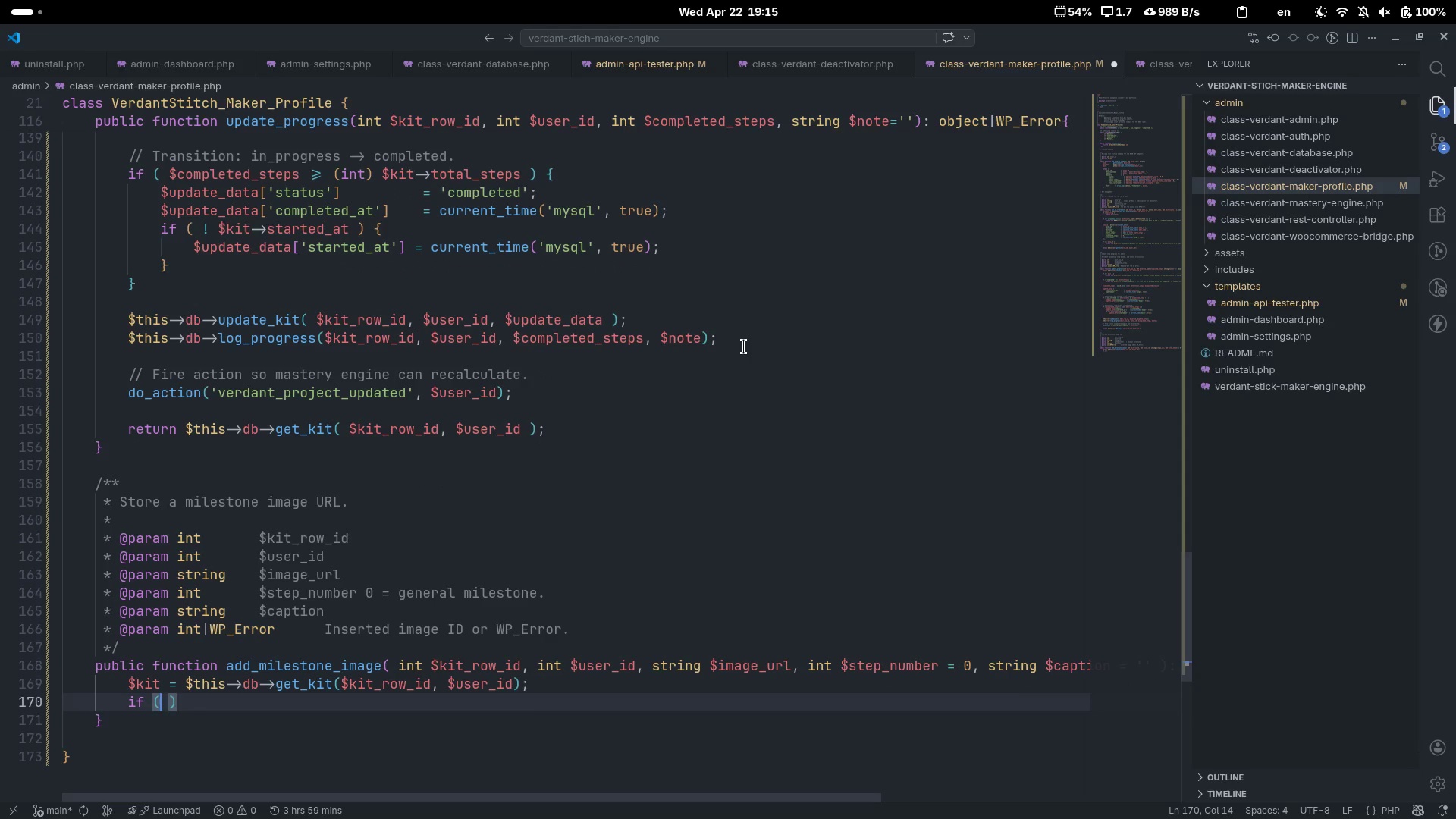 
type( ! $kit)
 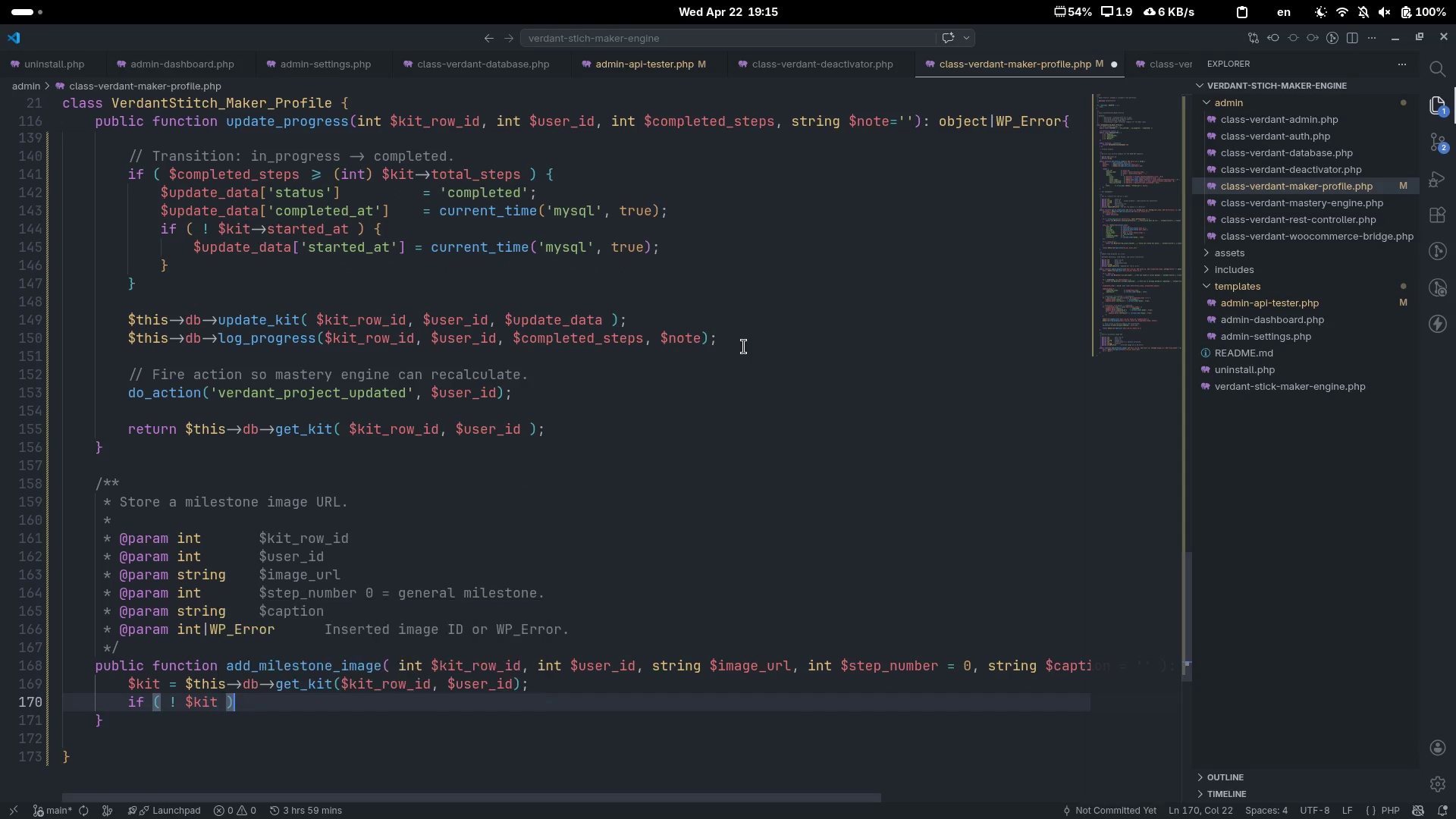 
 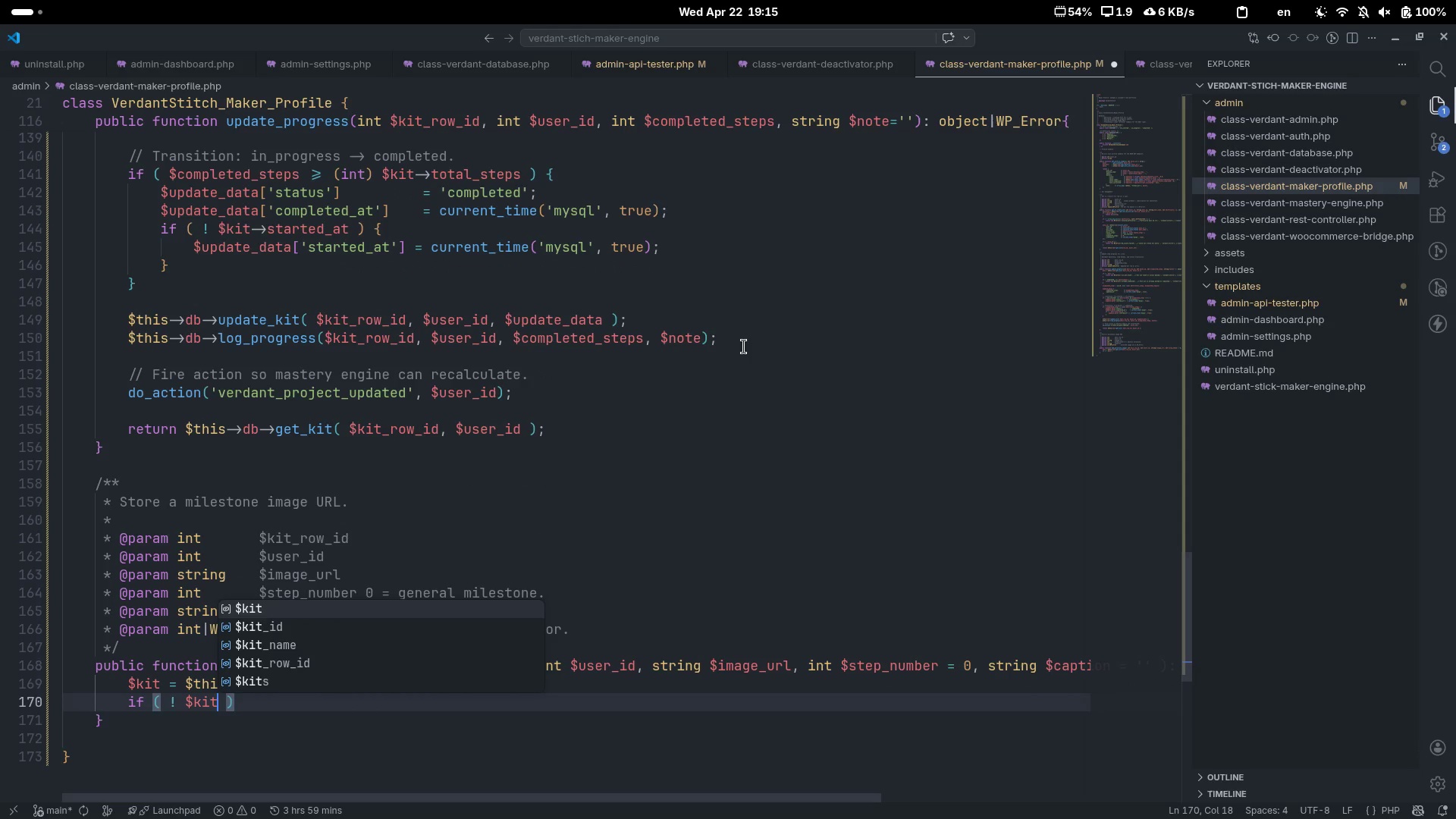 
key(Control+ControlLeft)
 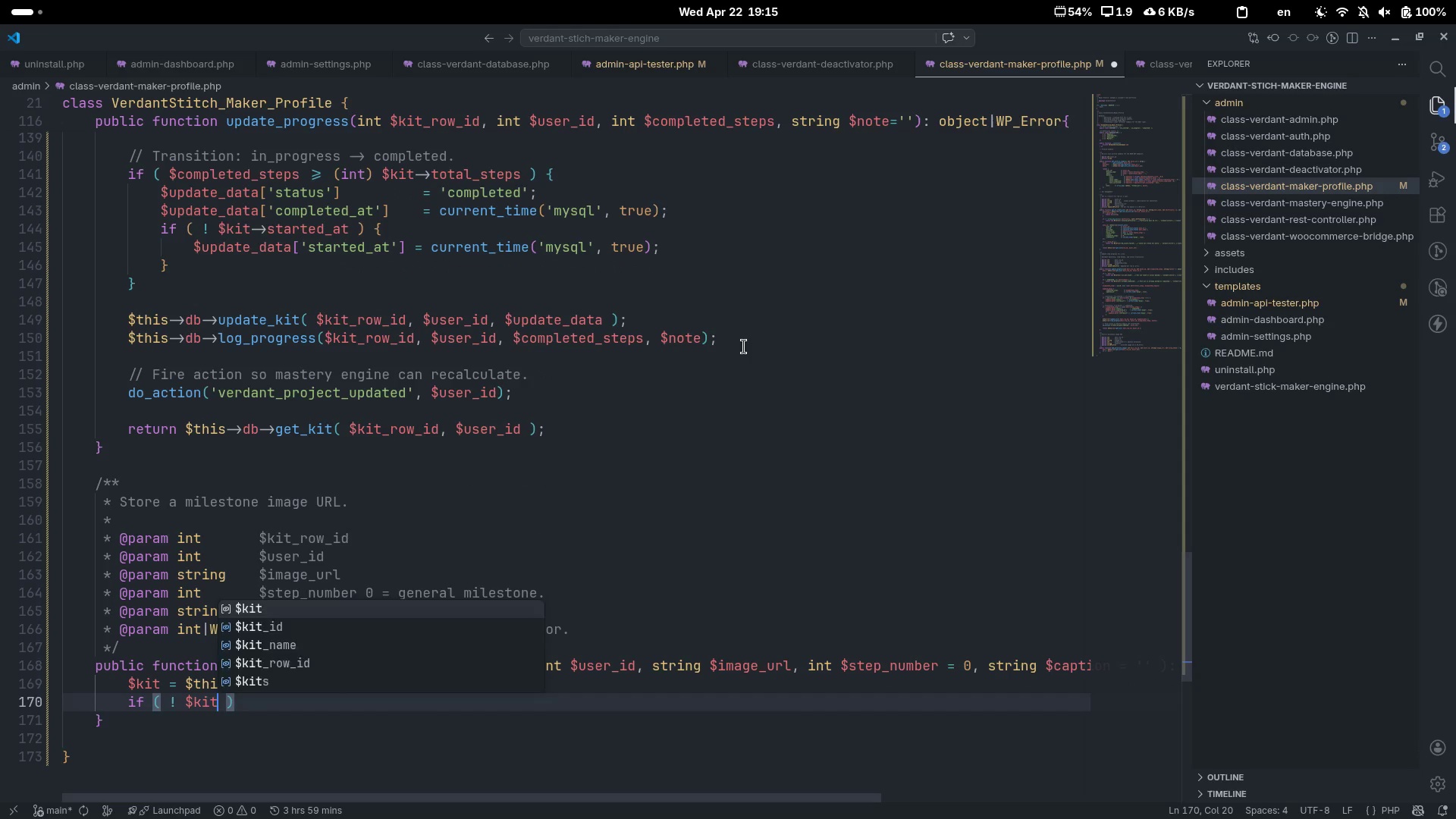 
key(Control+ArrowRight)
 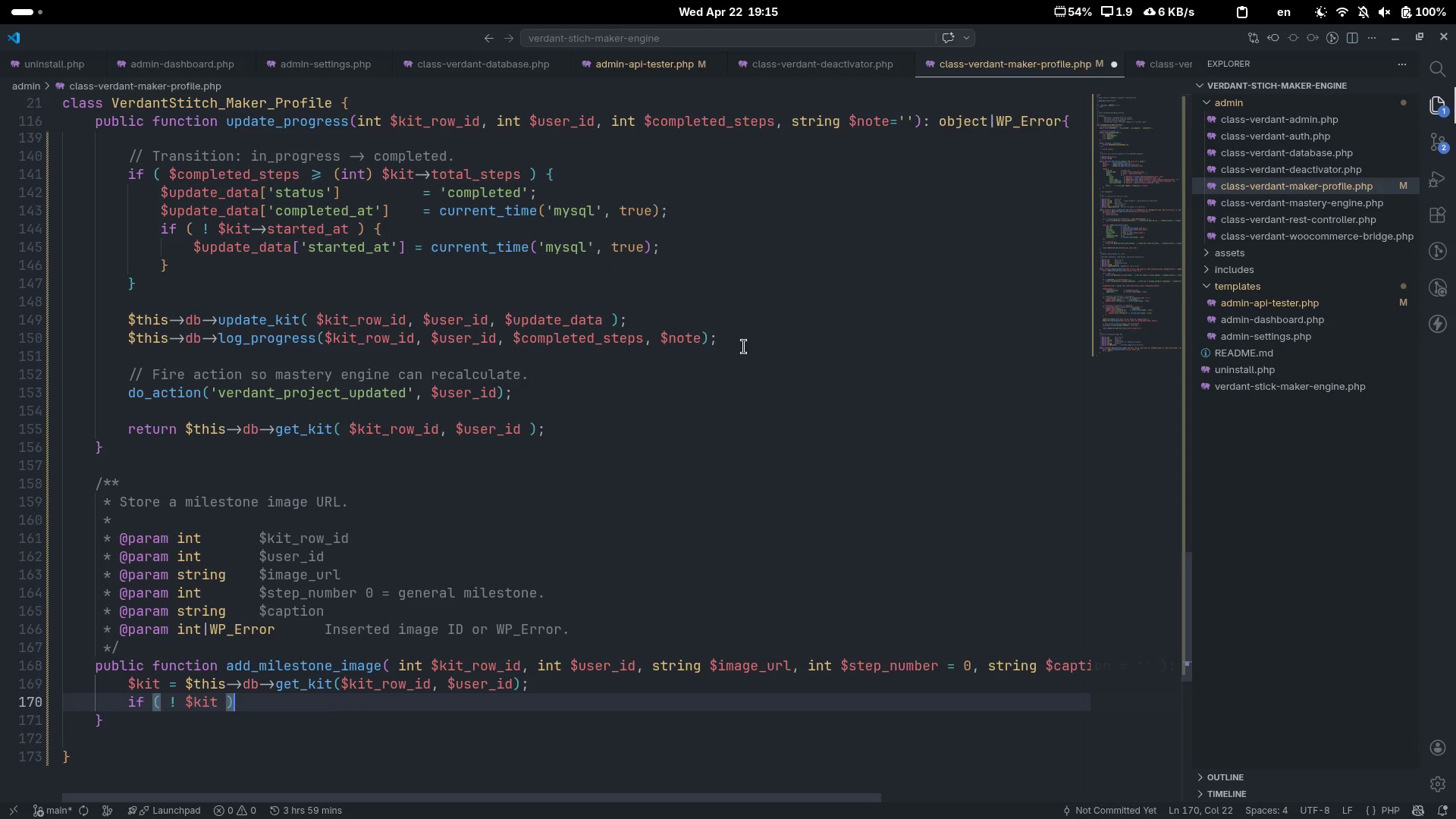 
key(Space)
 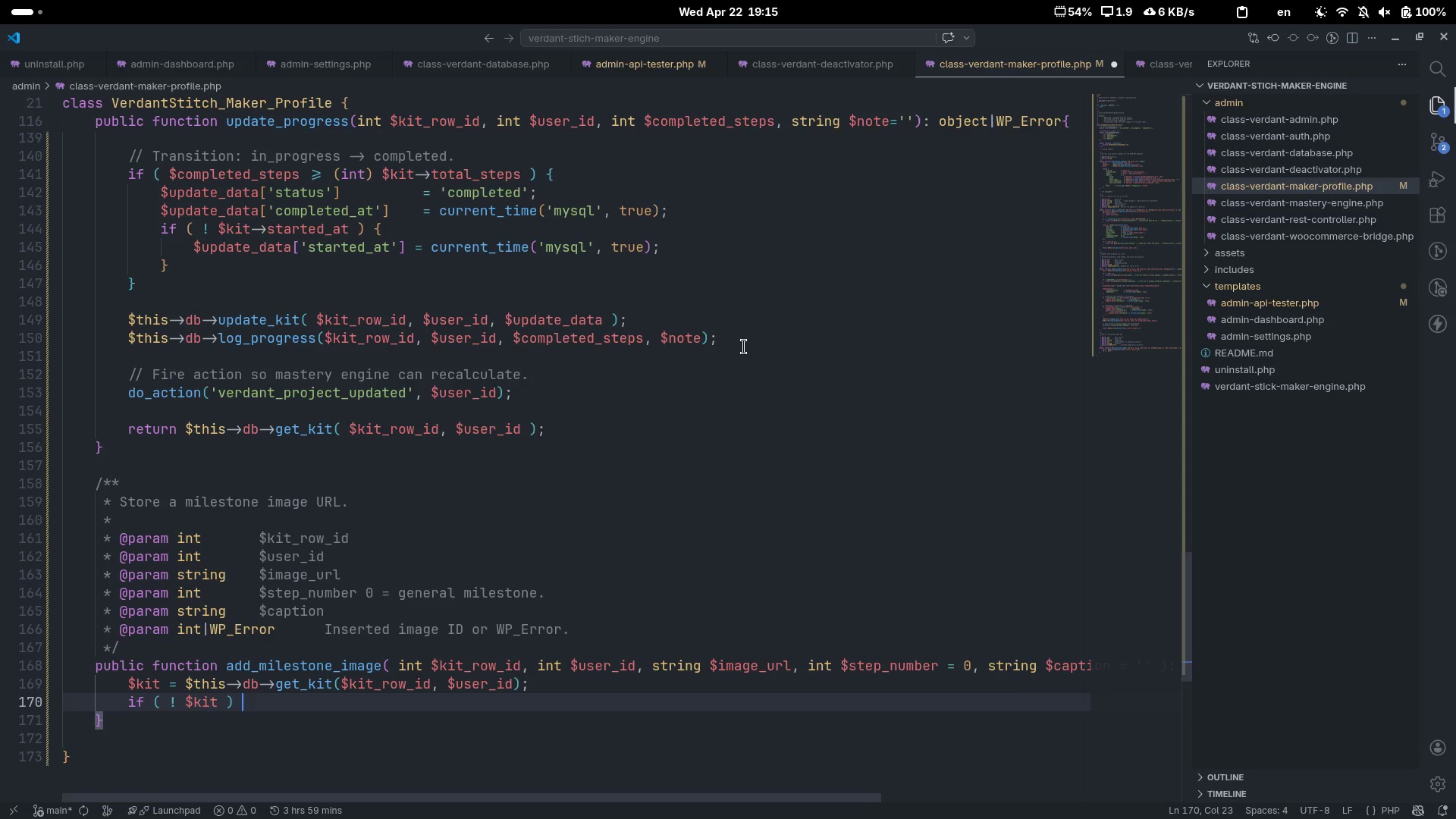 
key(Shift+ShiftLeft)
 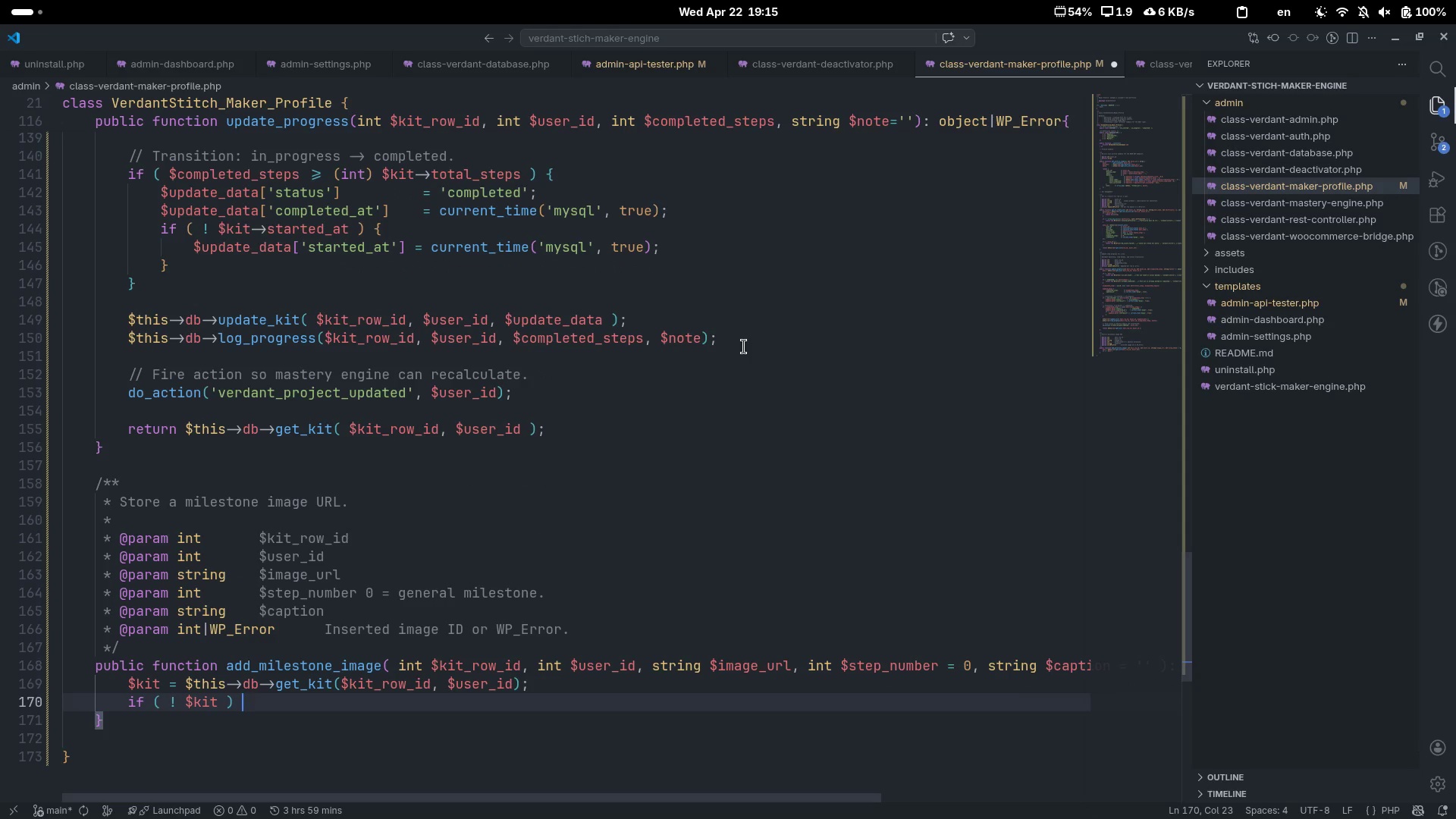 
key(Shift+BracketLeft)
 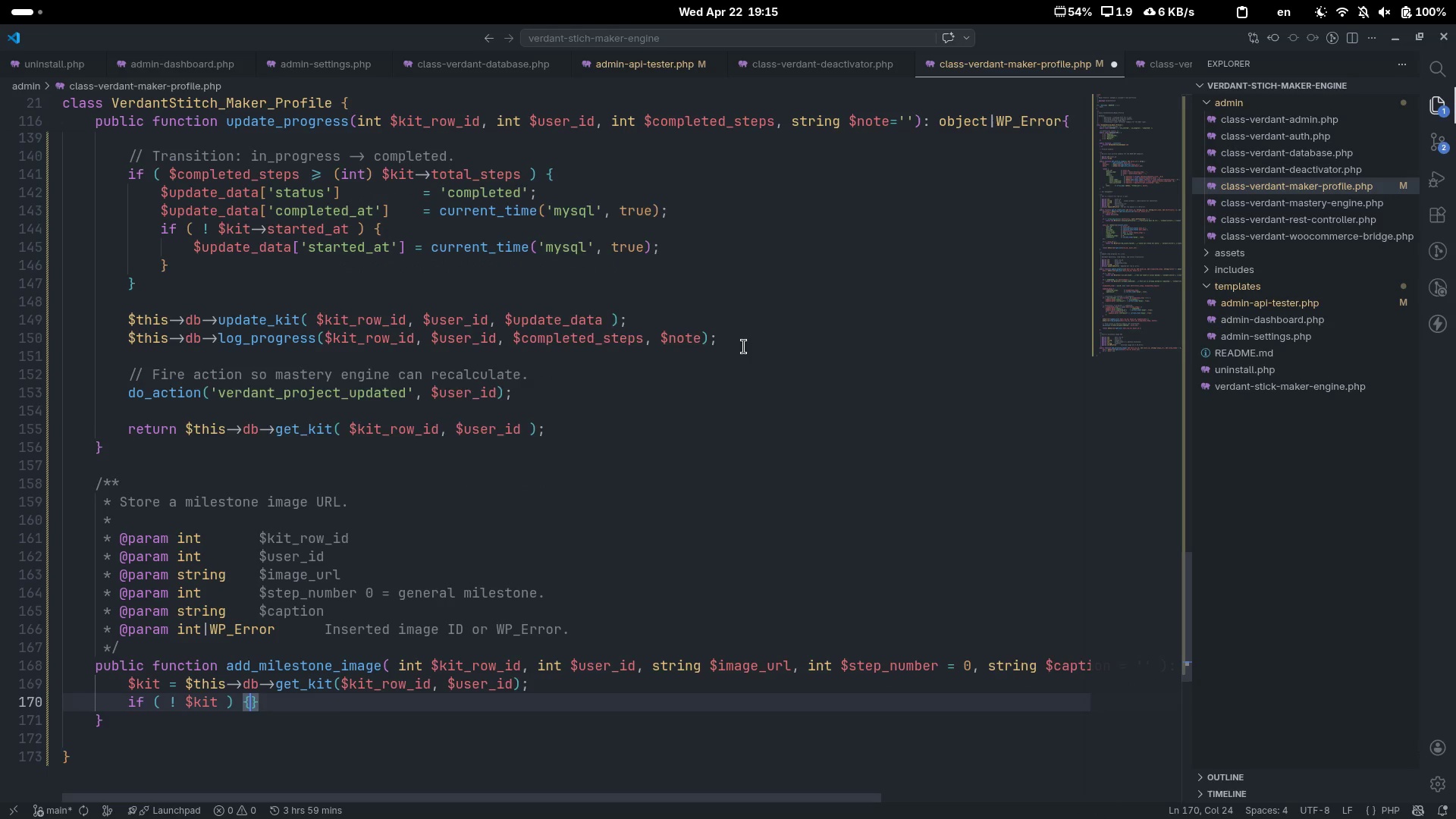 
key(Enter)
 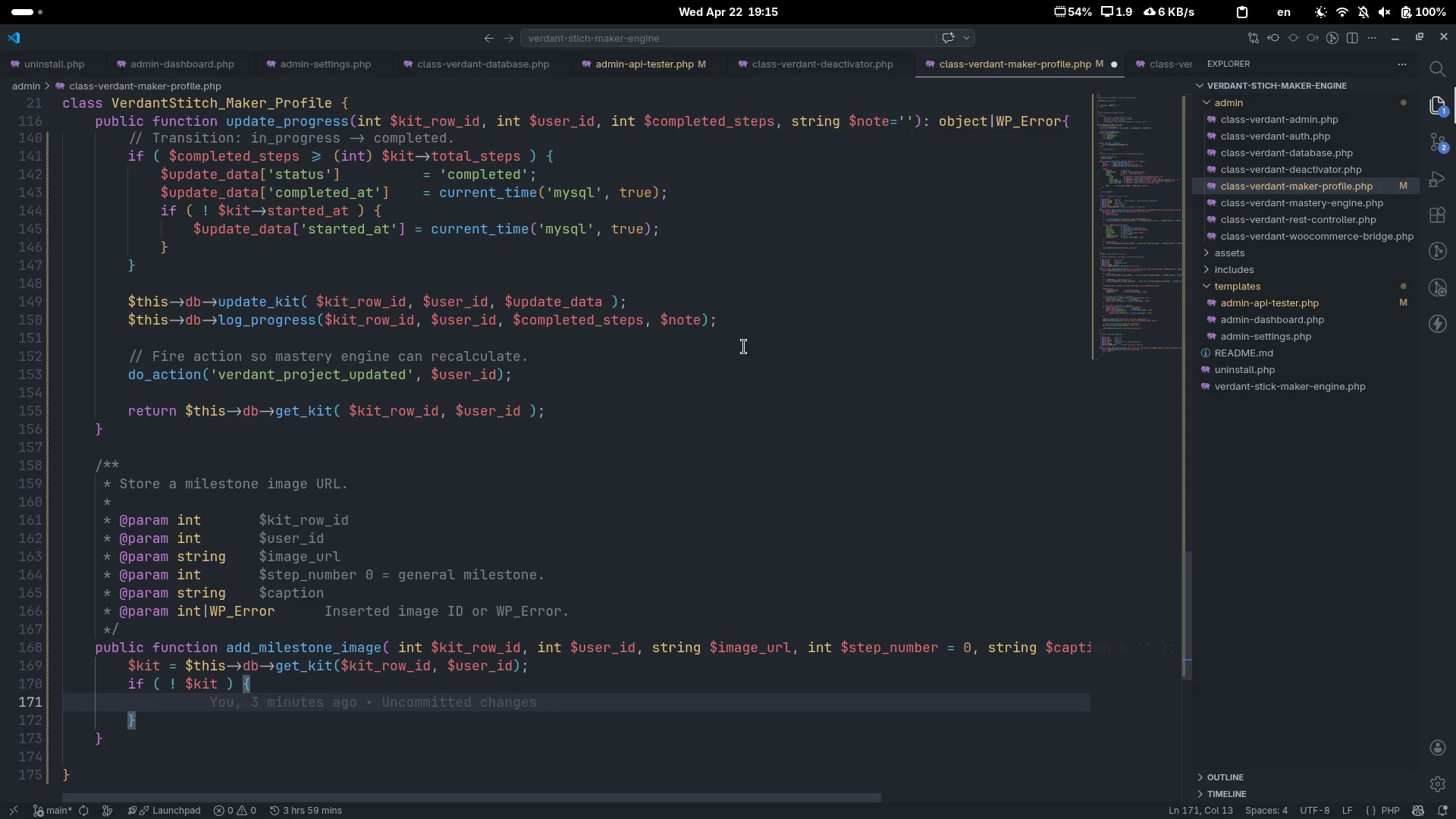 
type(return new WP_error)
 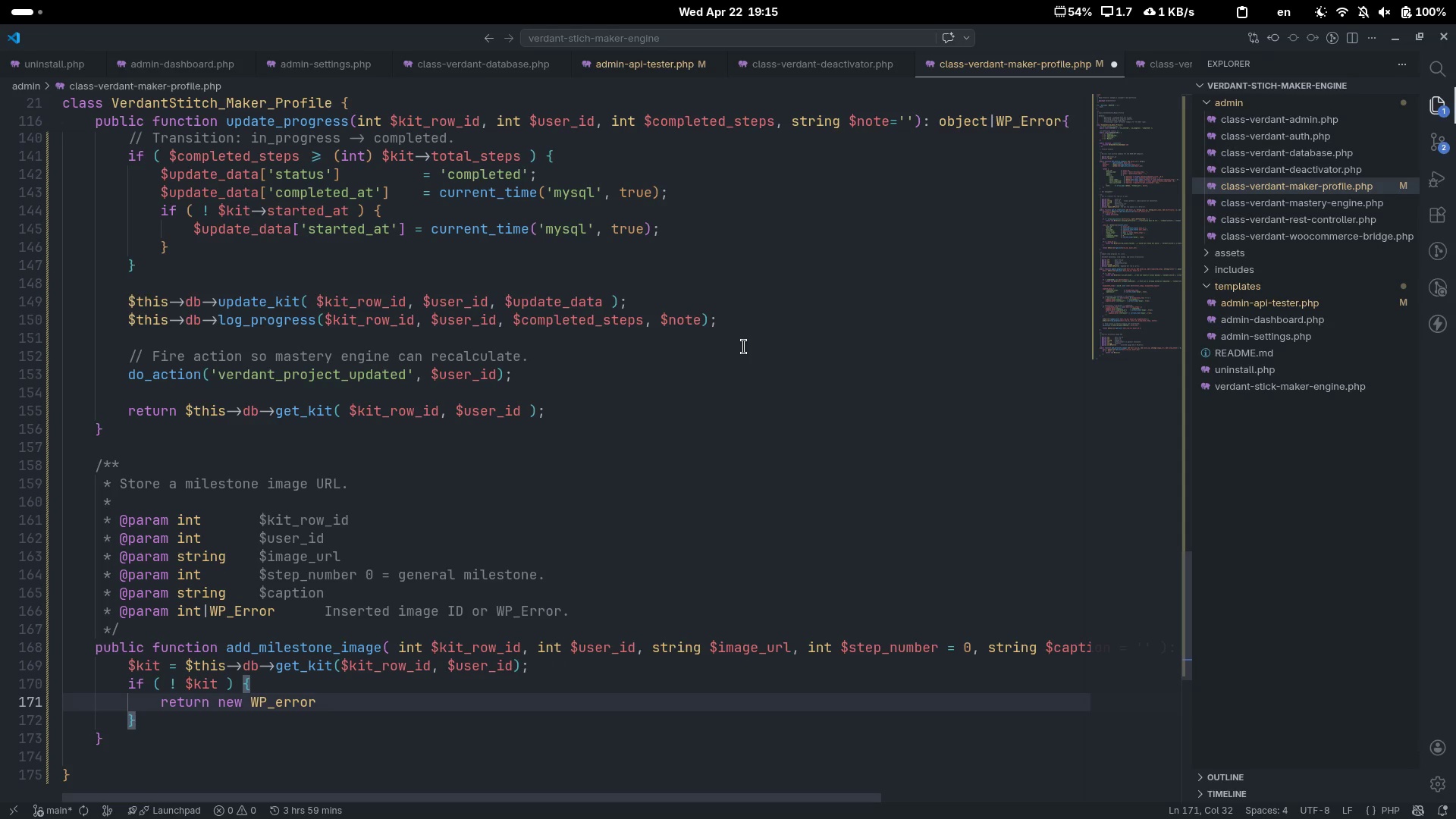 
 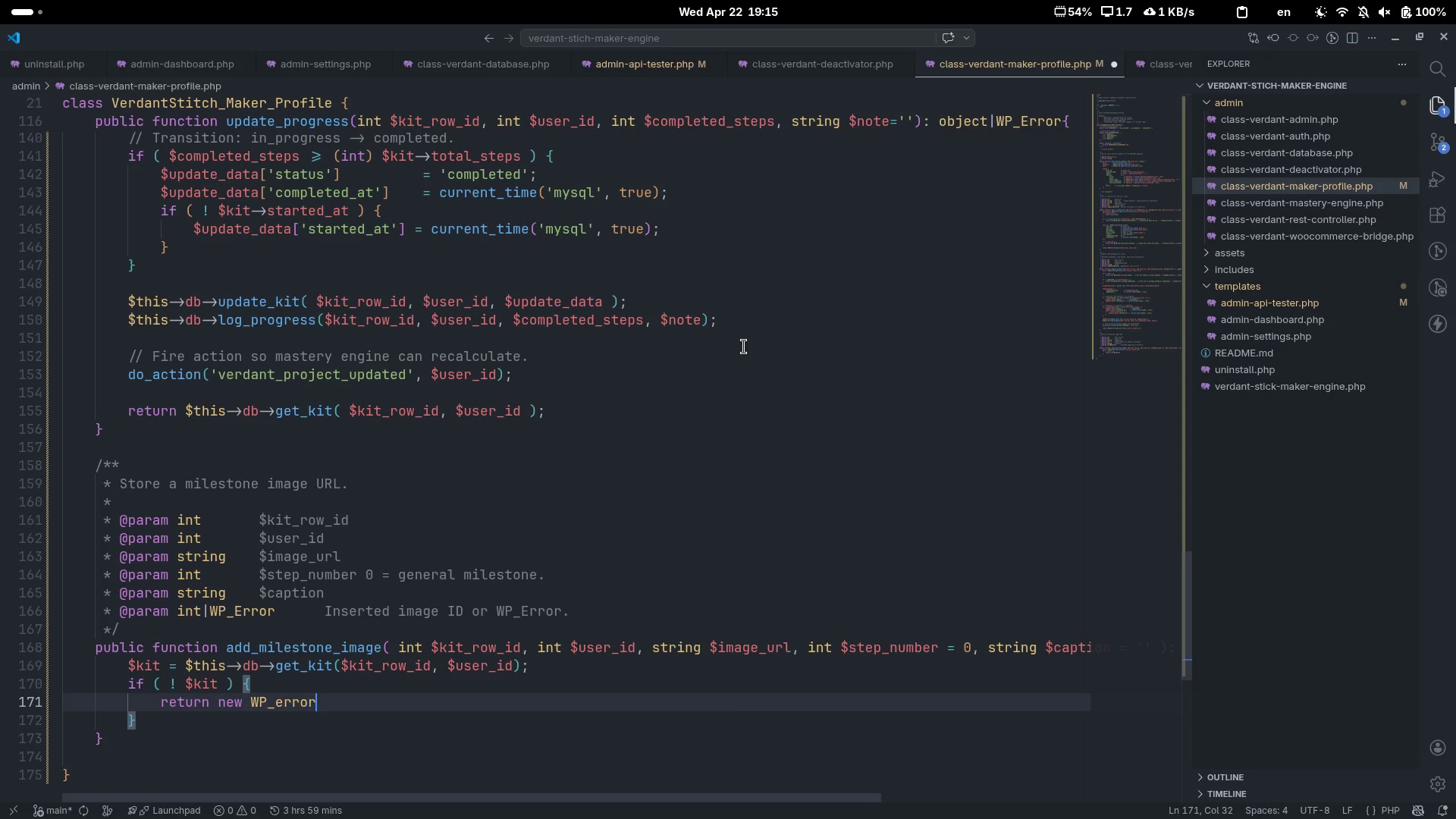 
key(Control+ControlLeft)
 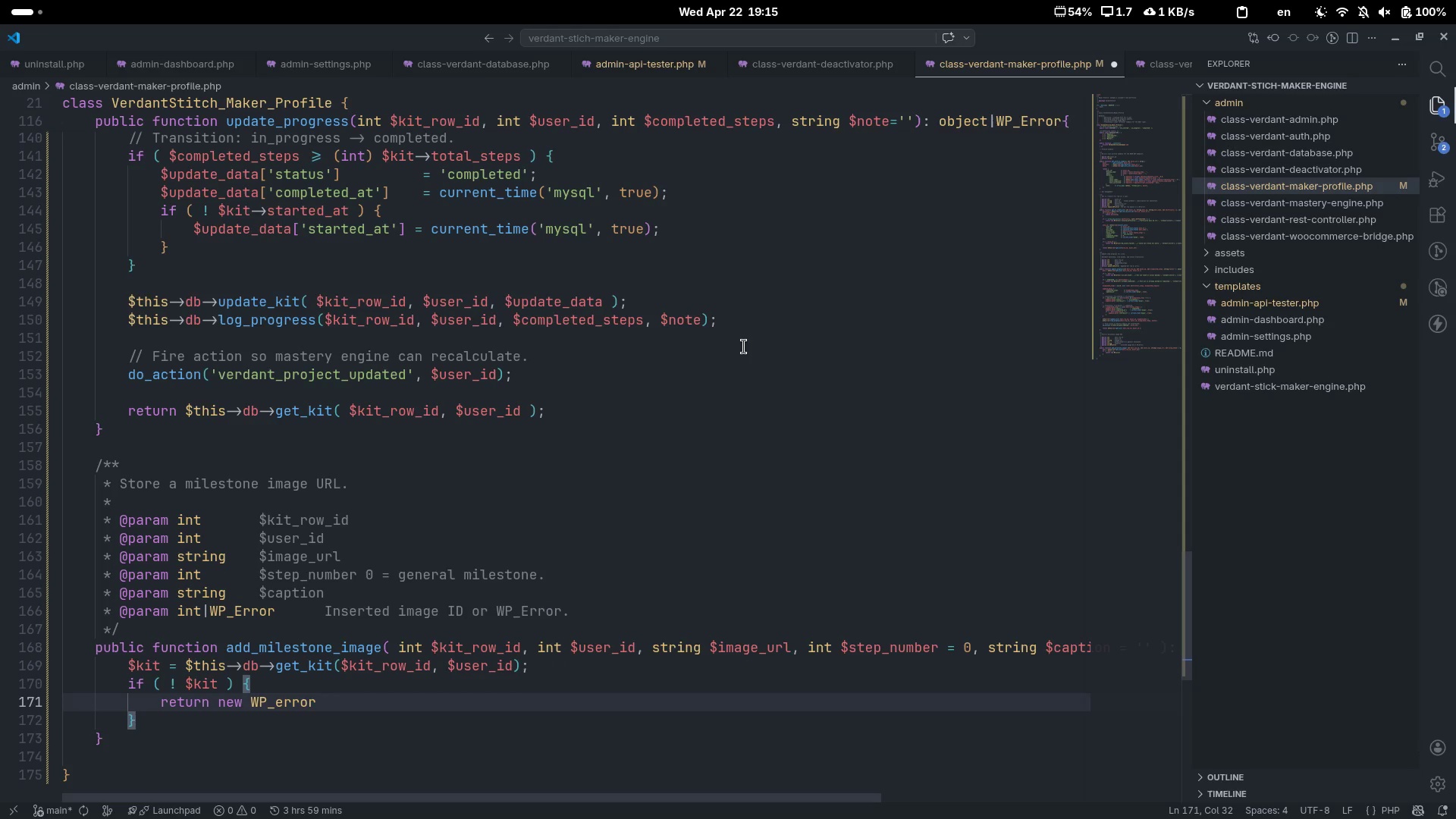 
key(Backspace)
key(Backspace)
key(Backspace)
key(Backspace)
type(E)
key(Backspace)
key(Backspace)
type(Error('kit-)
key(Backspace)
type(_not_do)
key(Backspace)
key(Backspace)
type(found)
 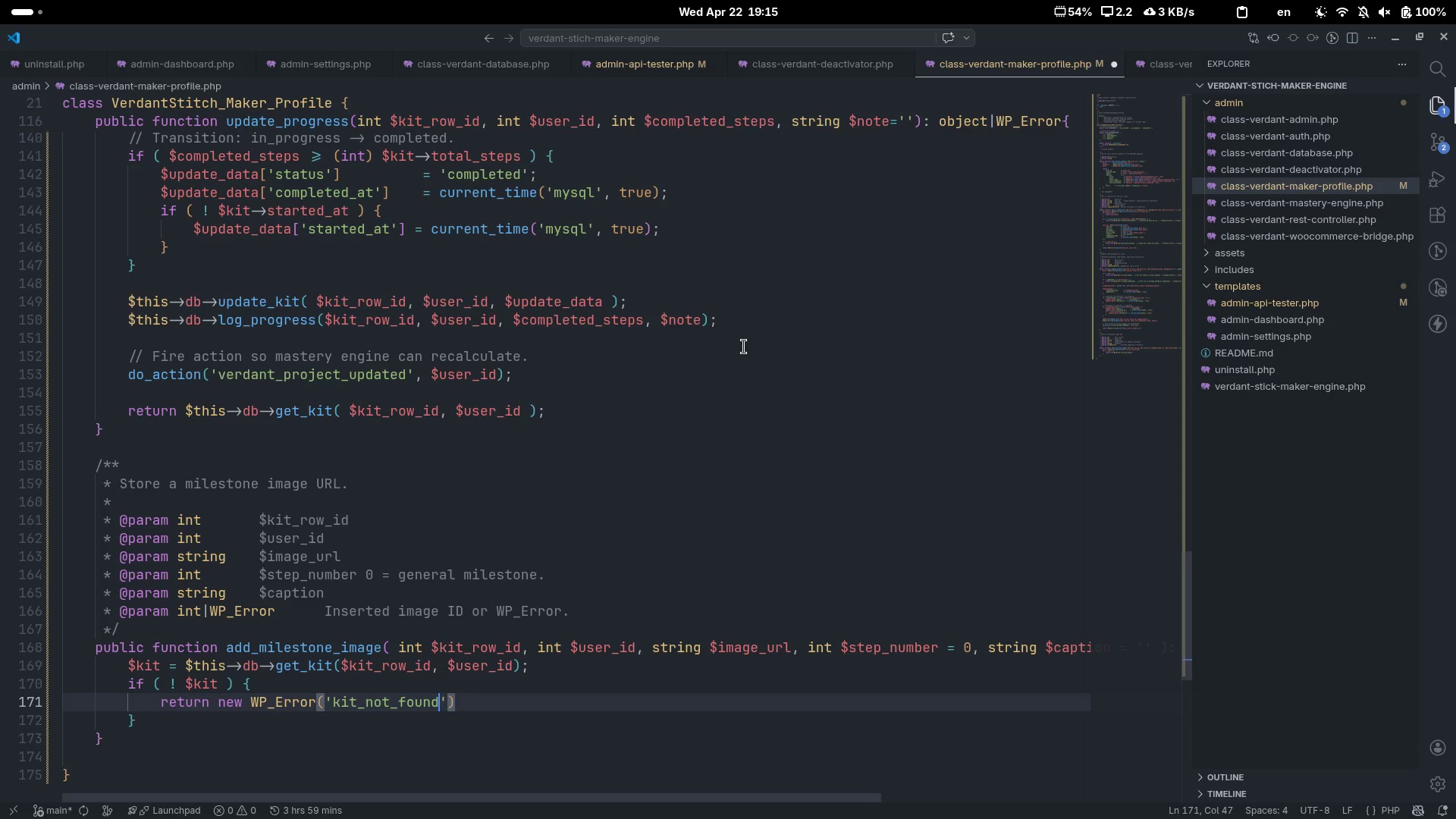 
key(ArrowRight)
 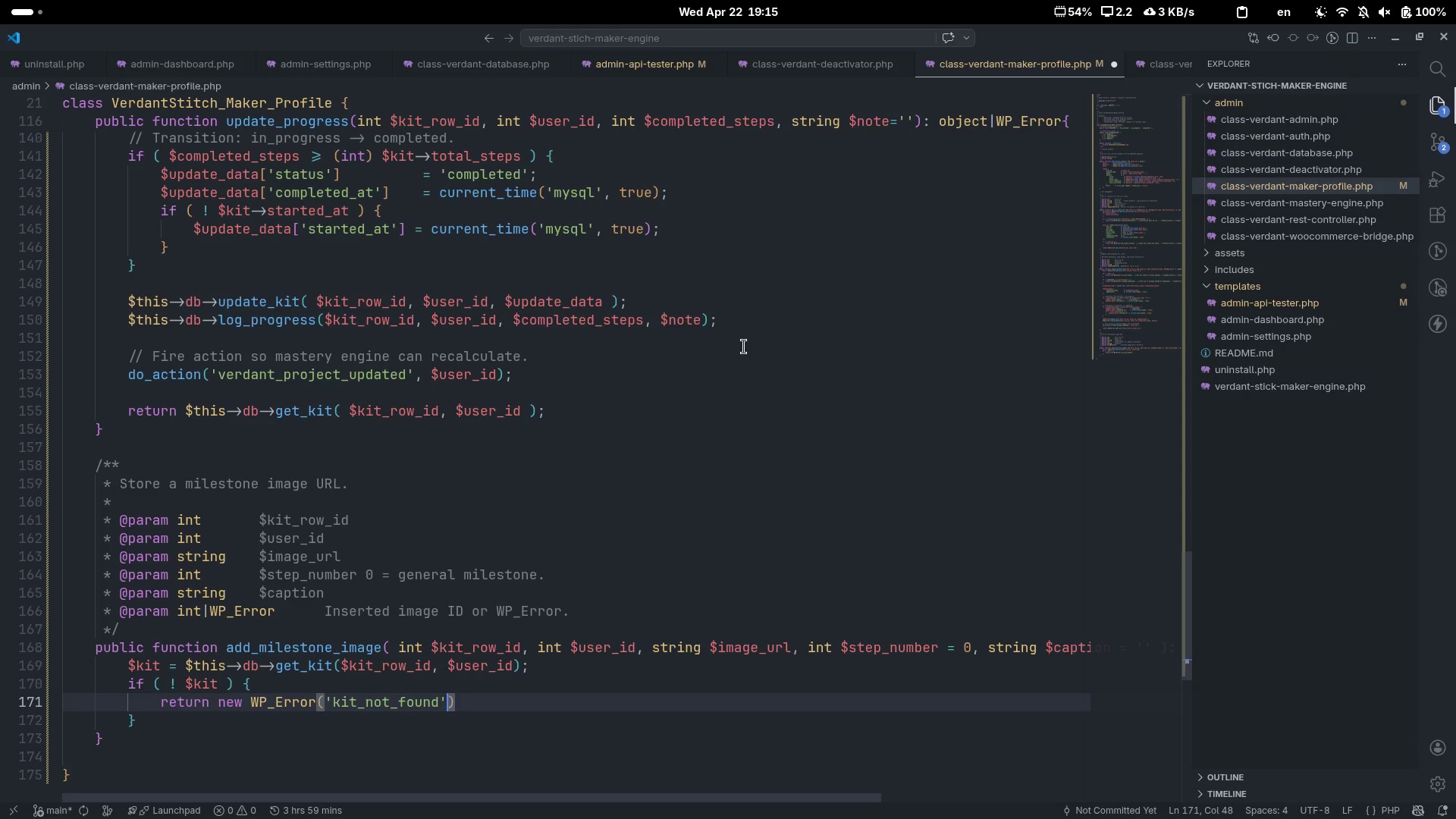 
type(, ')
key(Backspace)
type(__('Kit not foind)
 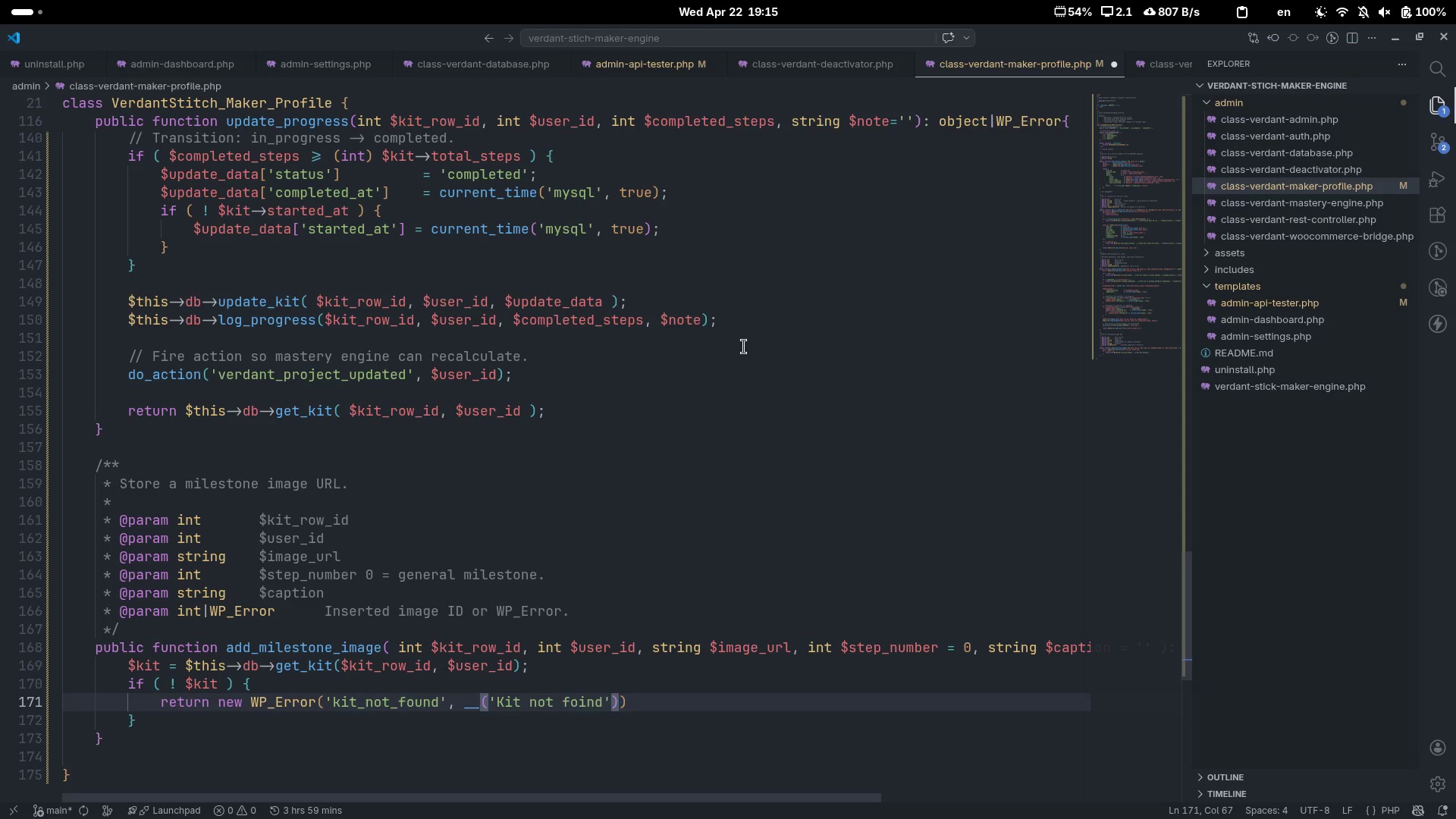 
 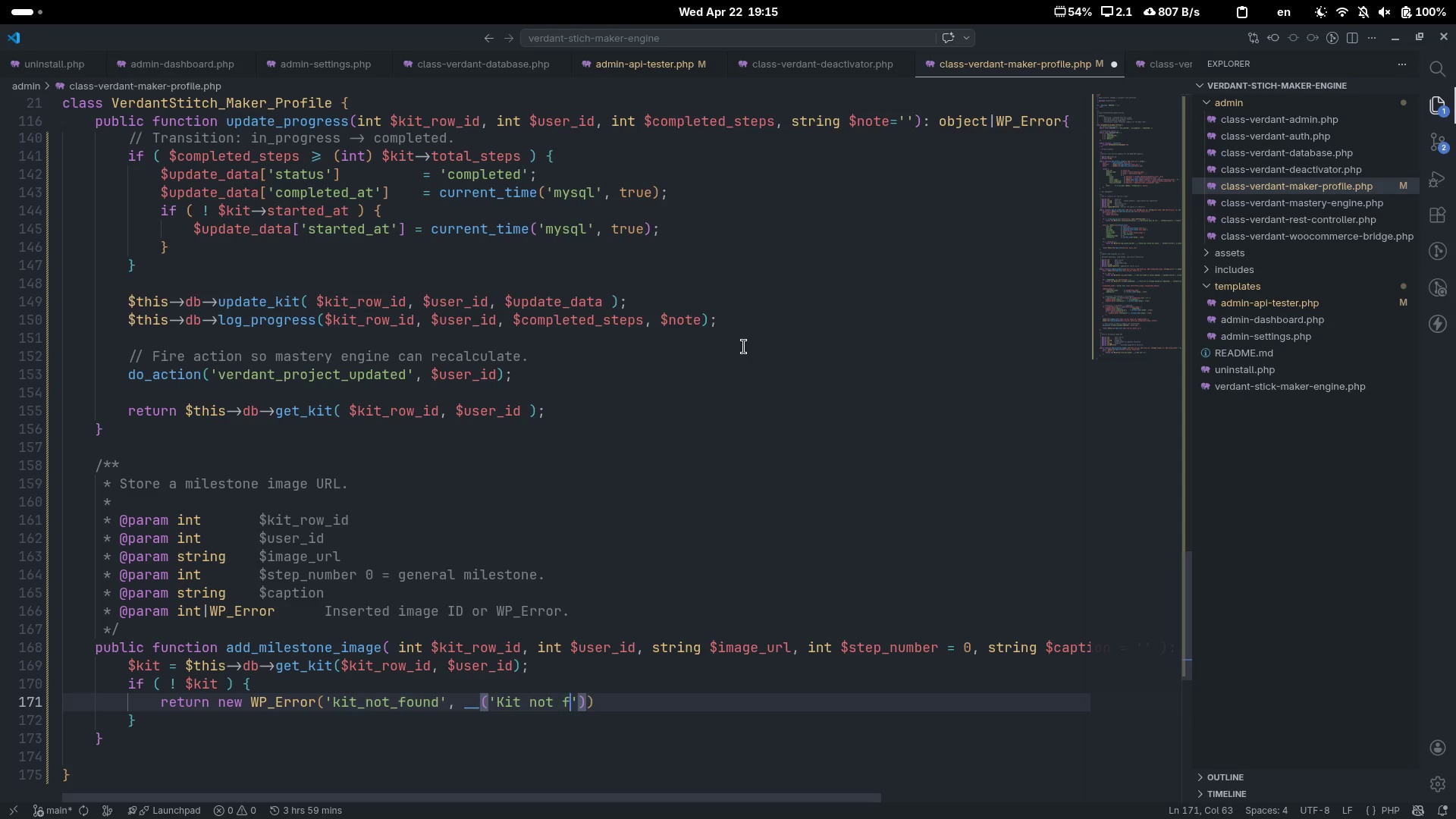 
key(Control+ControlLeft)
 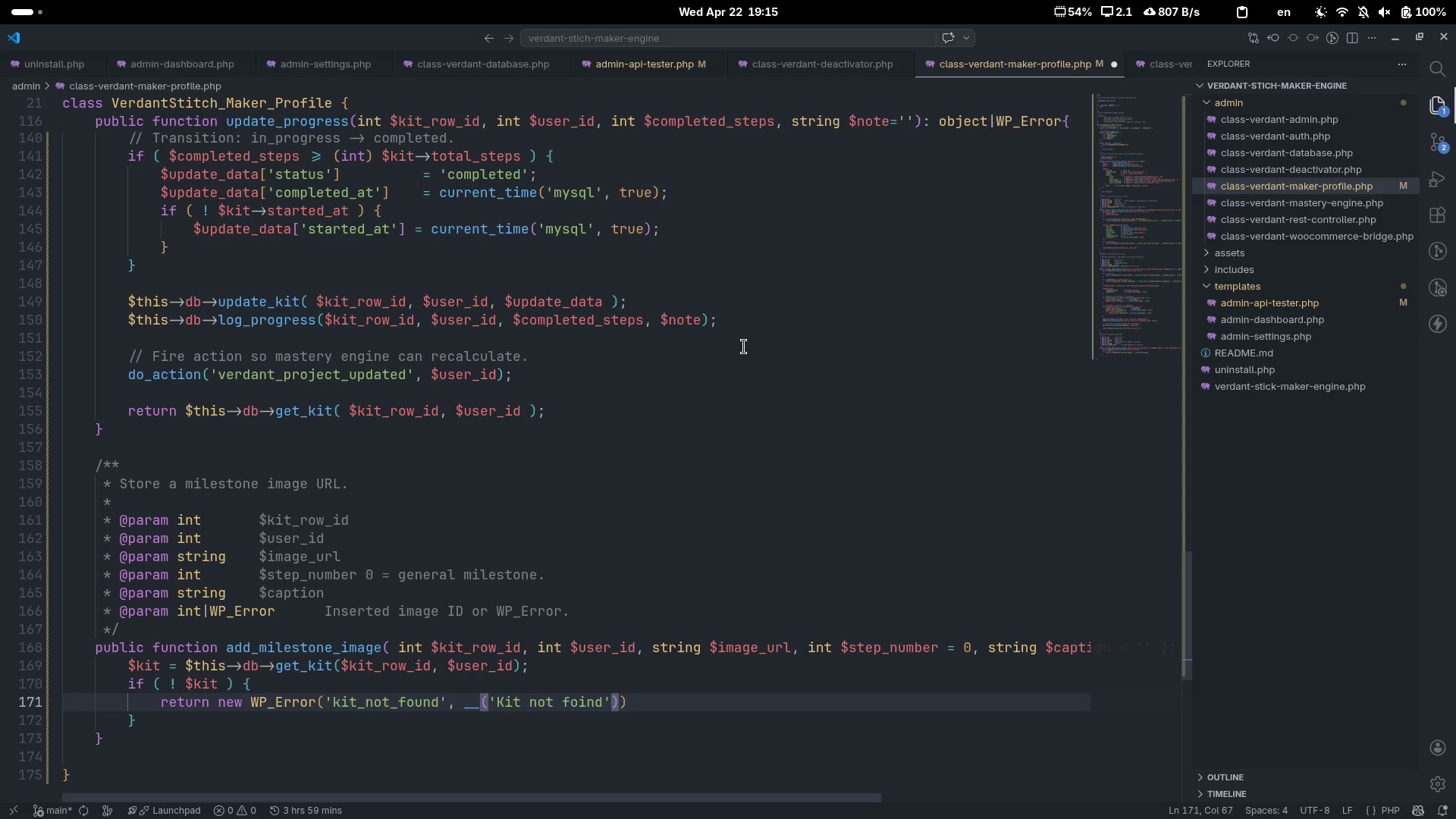 
key(Control+Backspace)
 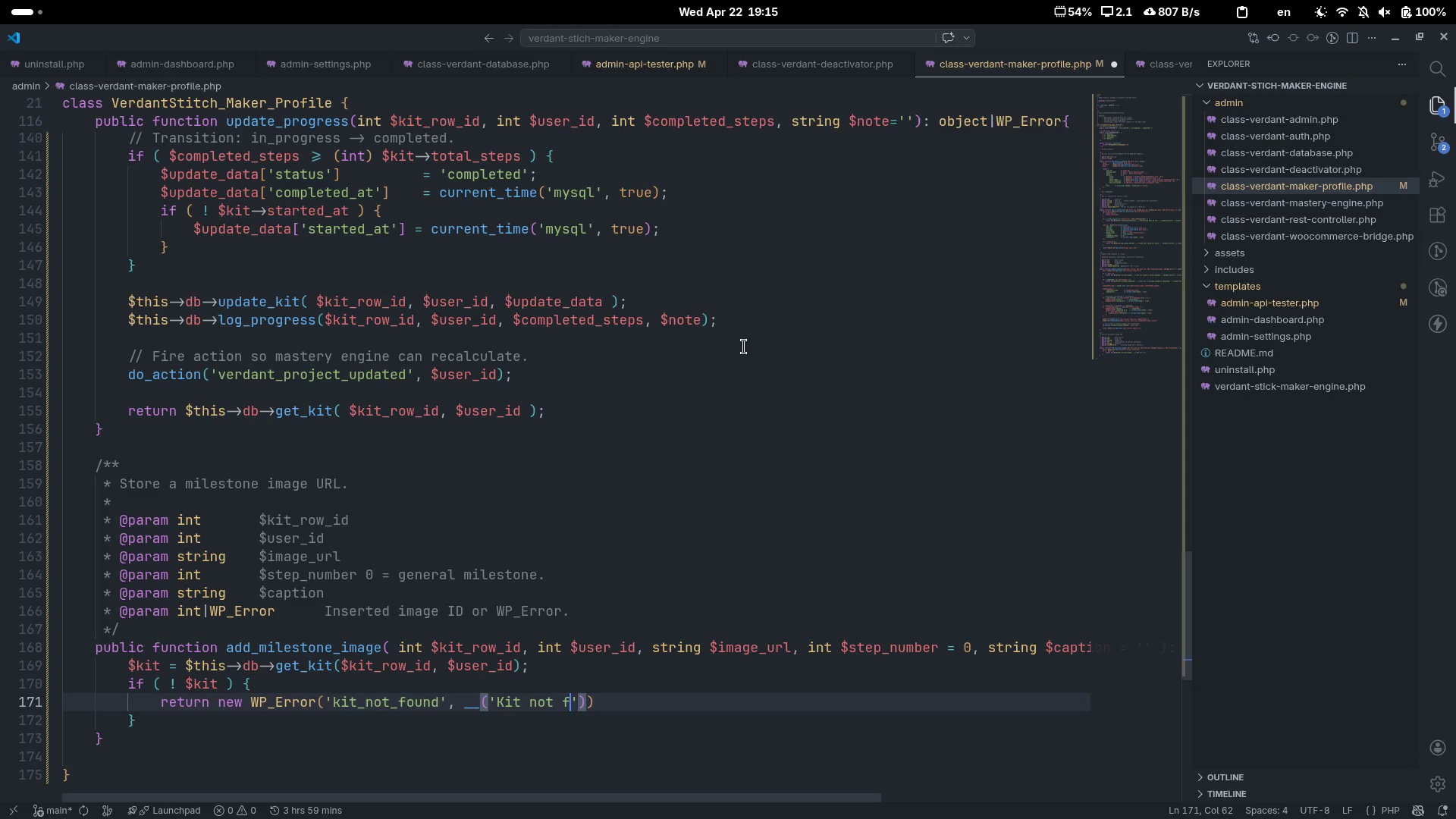 
type(found or access denied)
 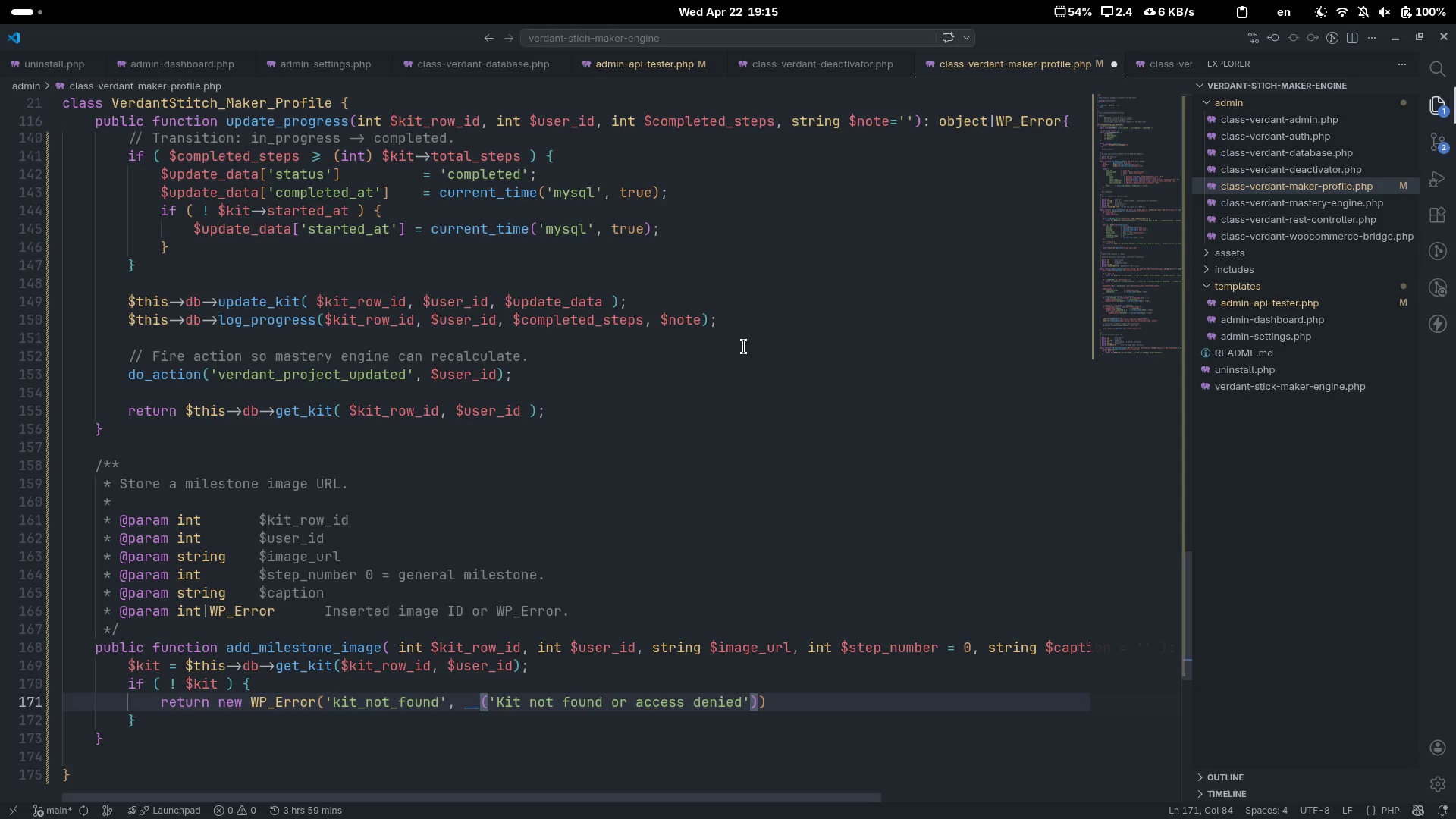 
key(ArrowLeft)
 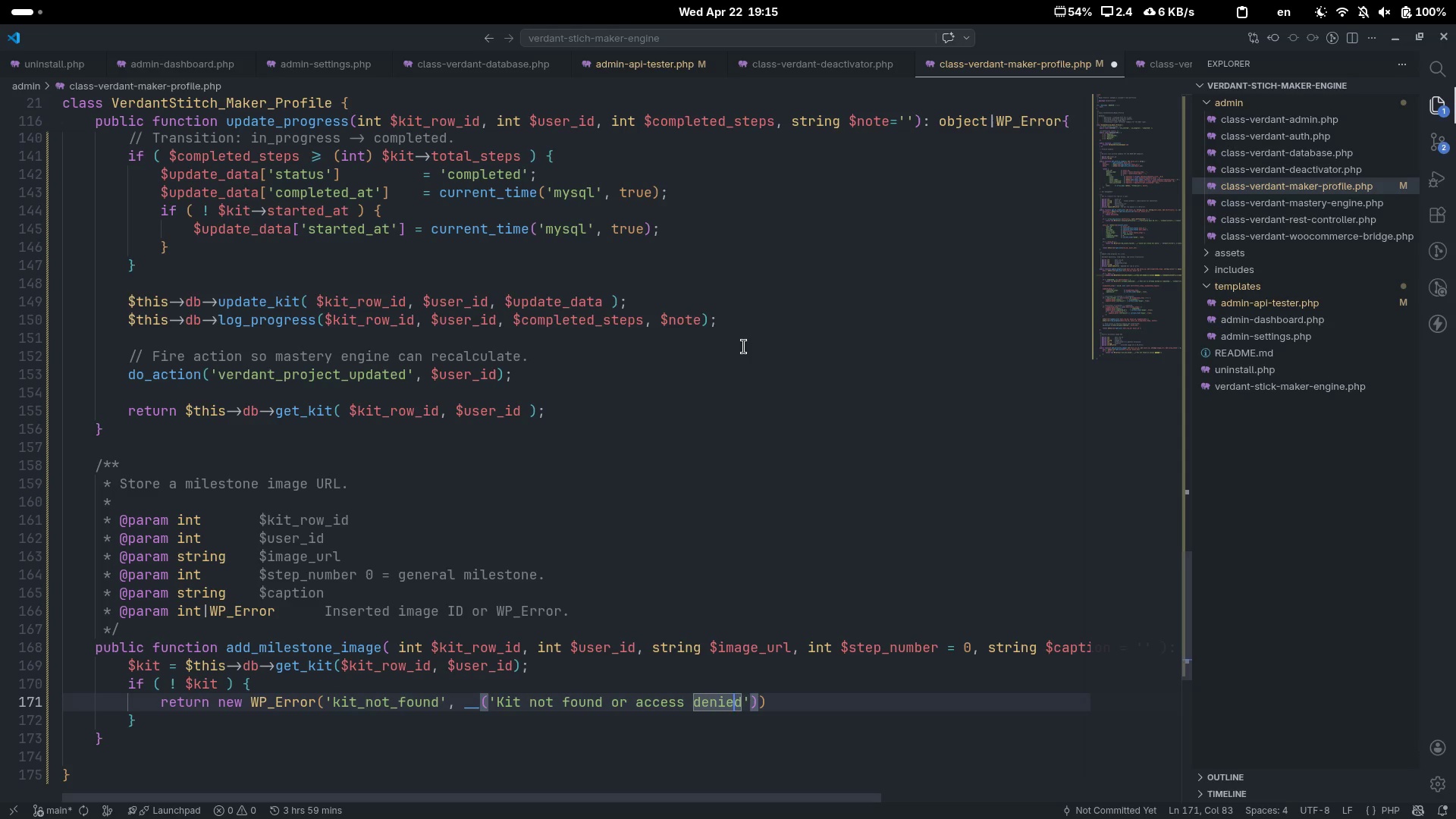 
key(ArrowRight)
 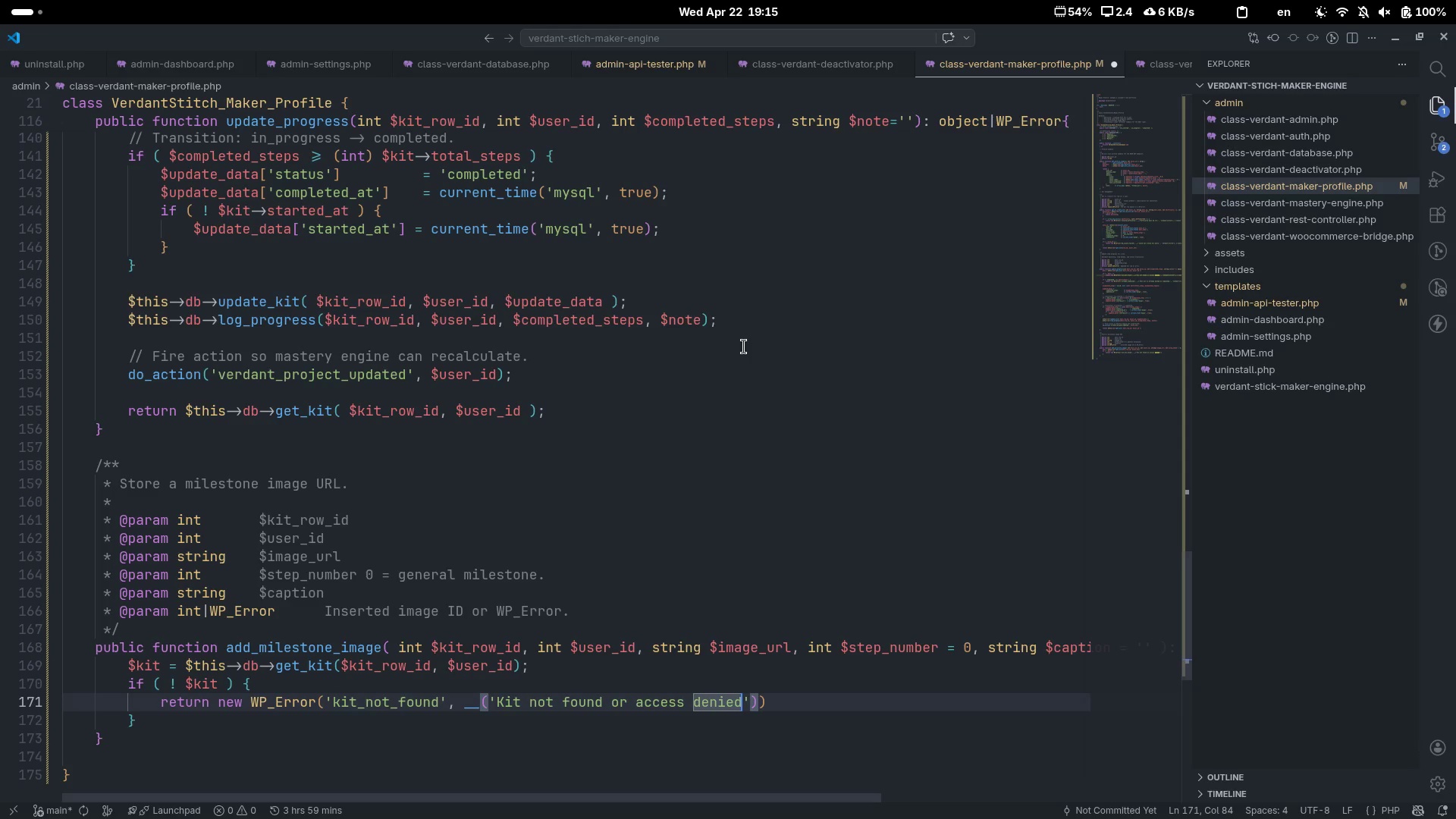 
key(Period)
 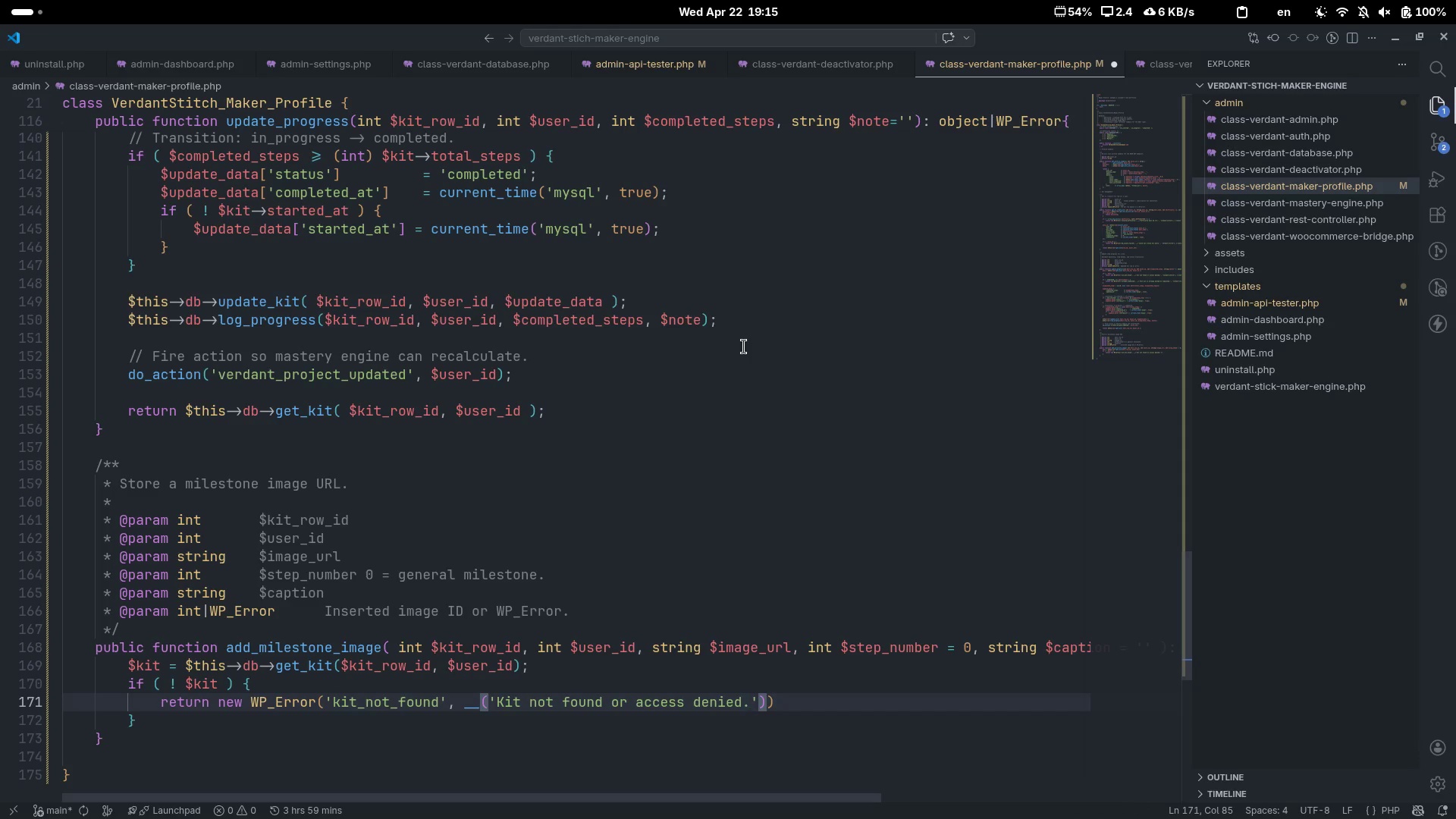 
key(ArrowRight)
 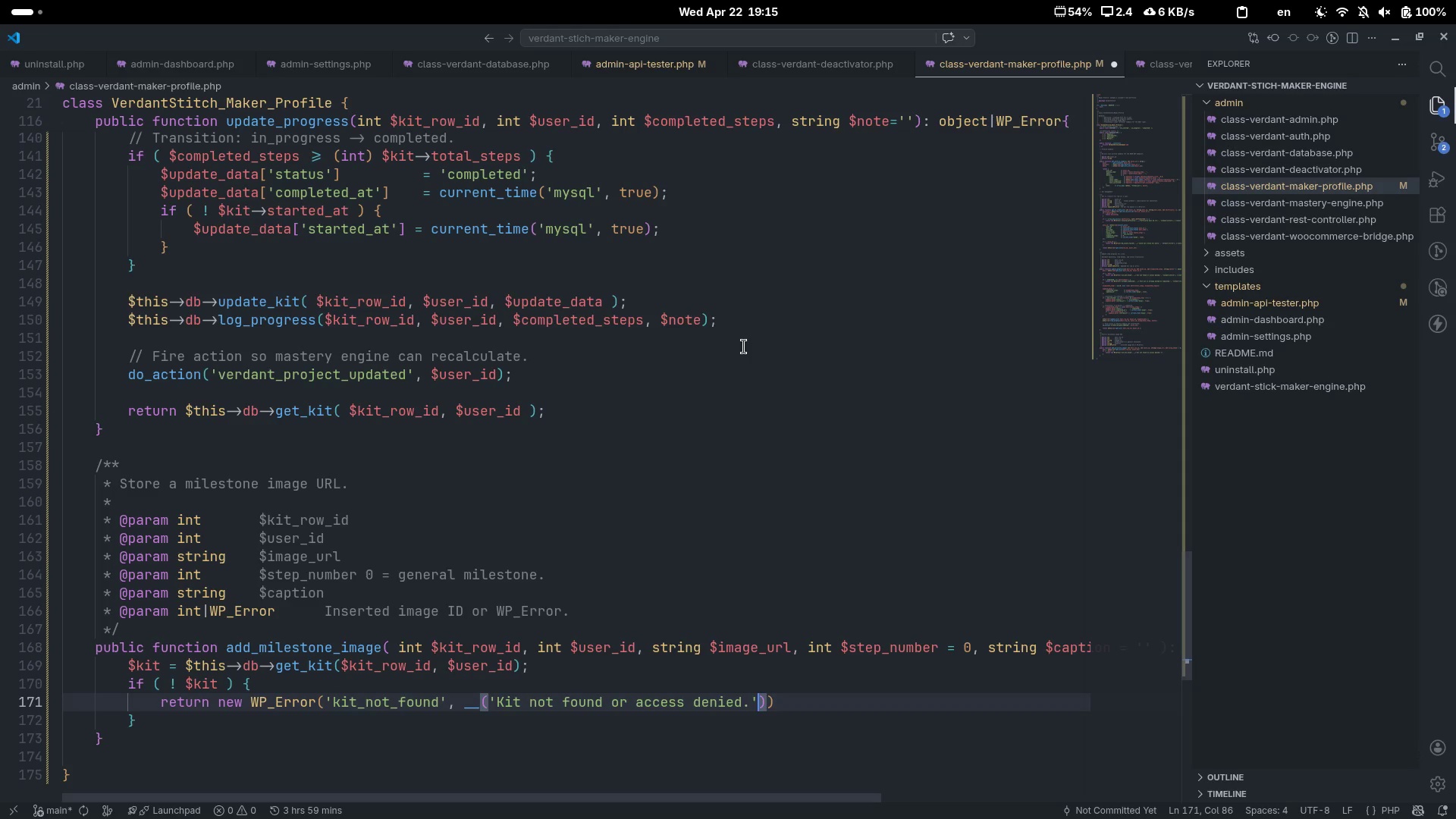 
type(m ')
key(Backspace)
key(Backspace)
key(Backspace)
type(, ve)
key(Backspace)
key(Backspace)
type('verdant-stitch)
 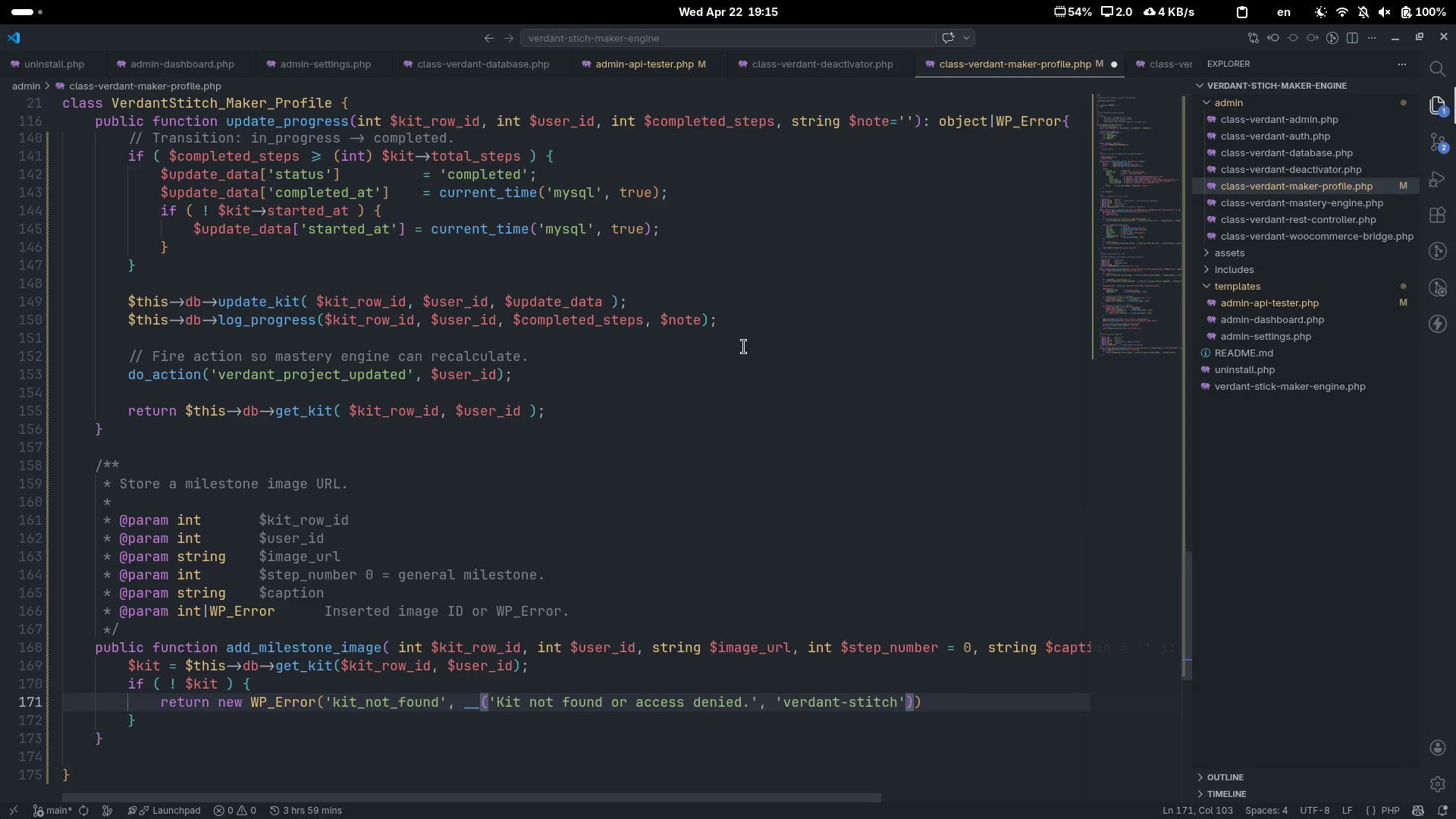 
key(ArrowRight)
 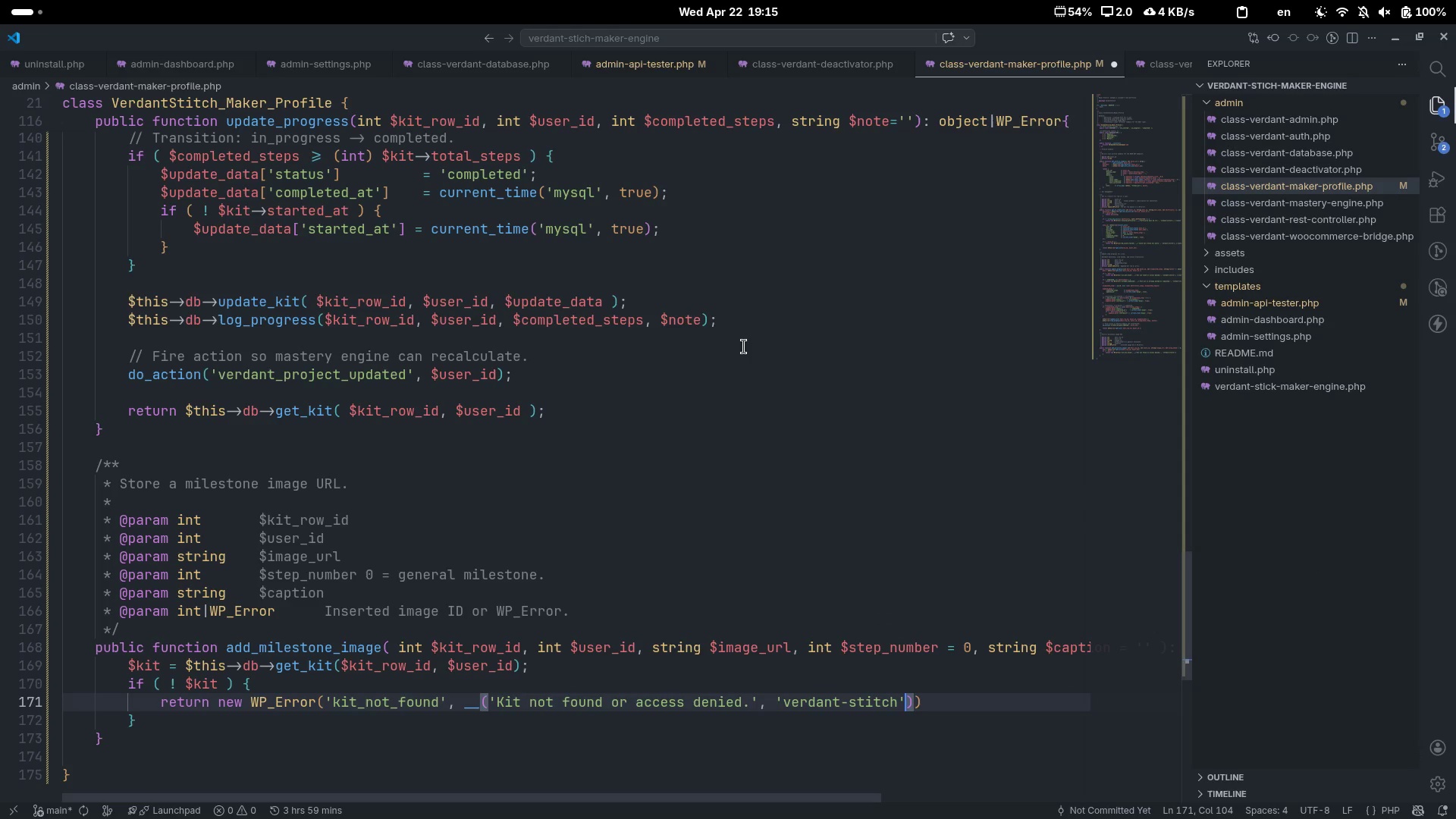 
key(ArrowRight)
 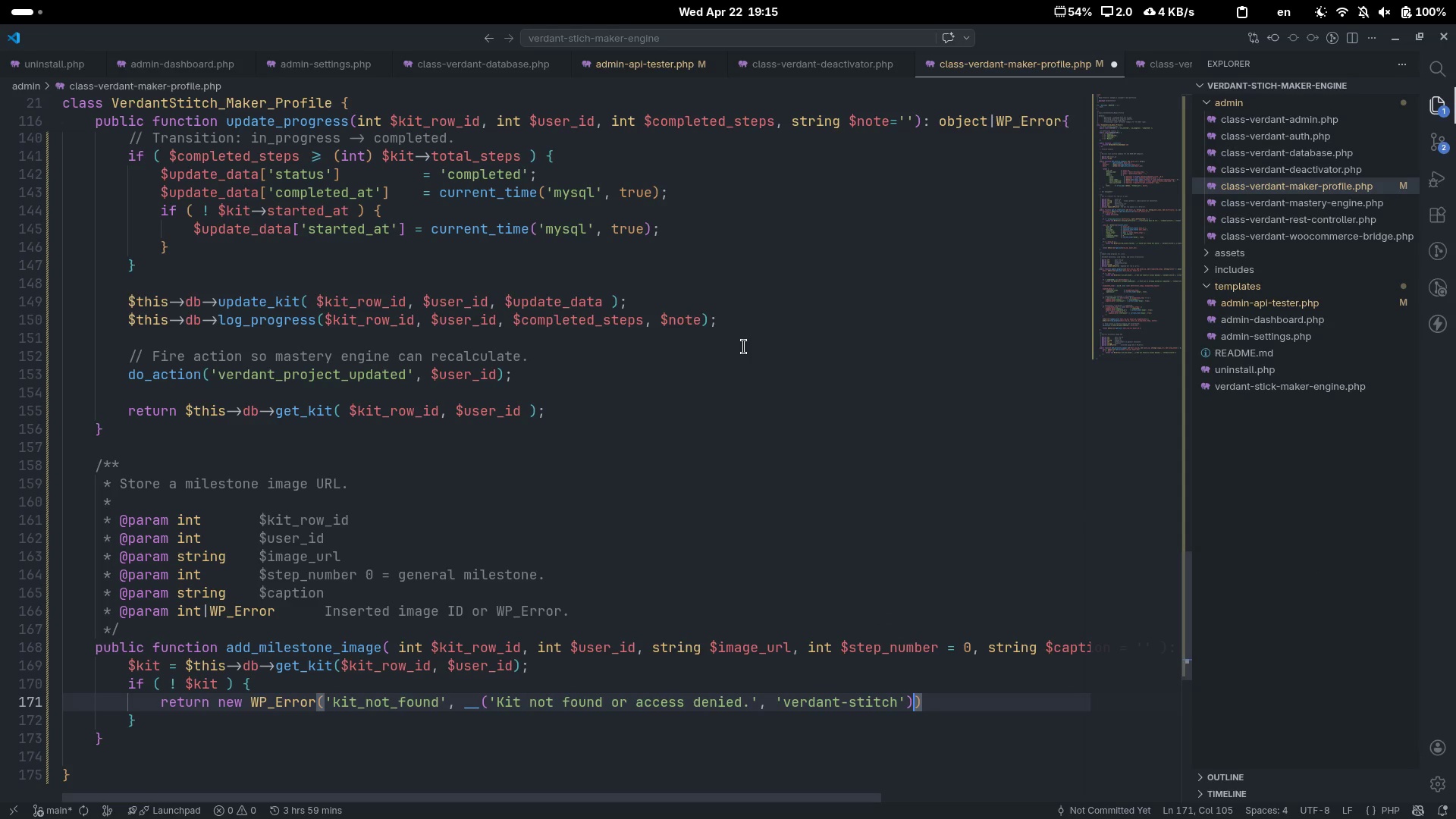 
key(Space)
 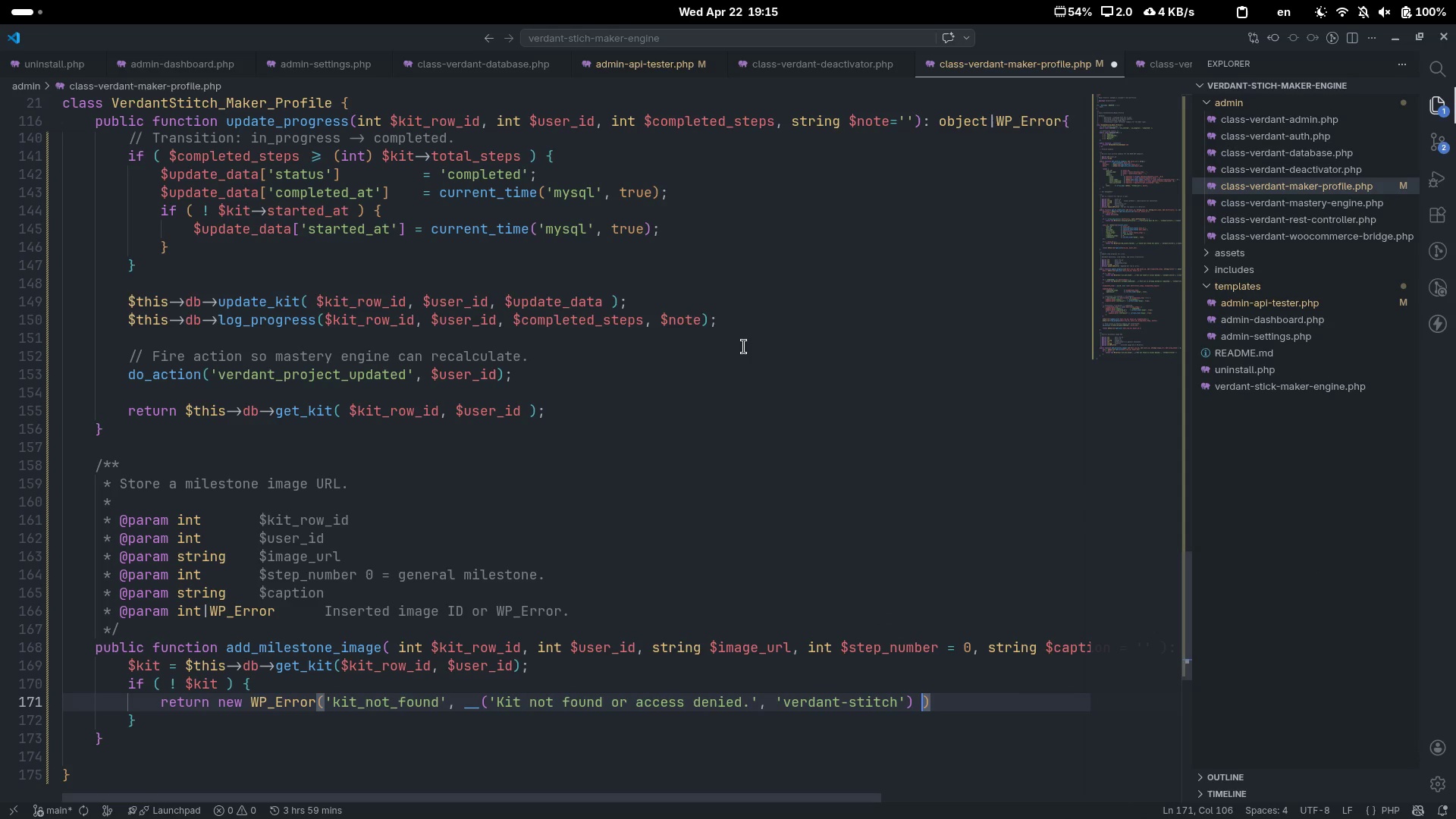 
key(Backspace)
 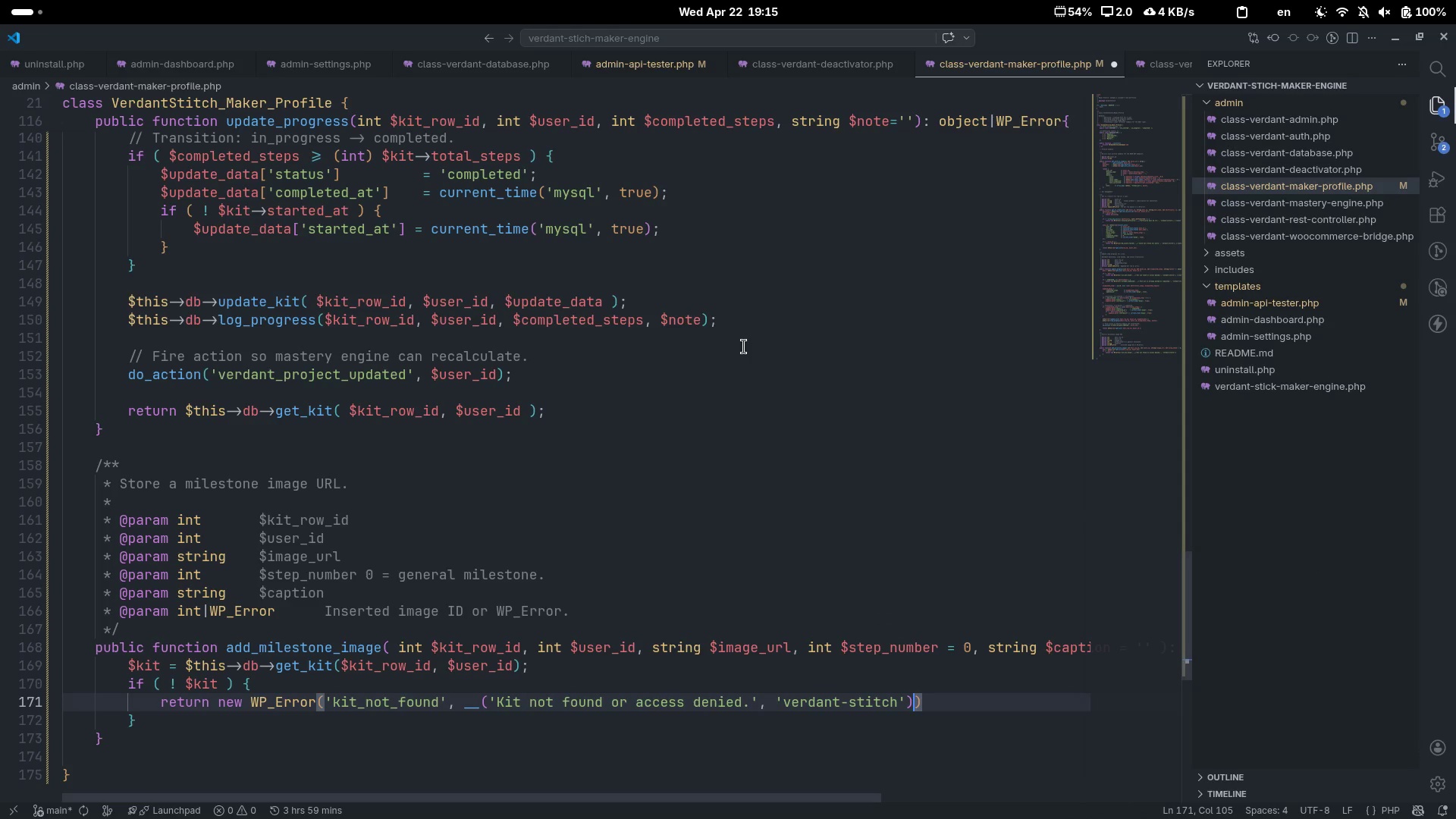 
key(Comma)
 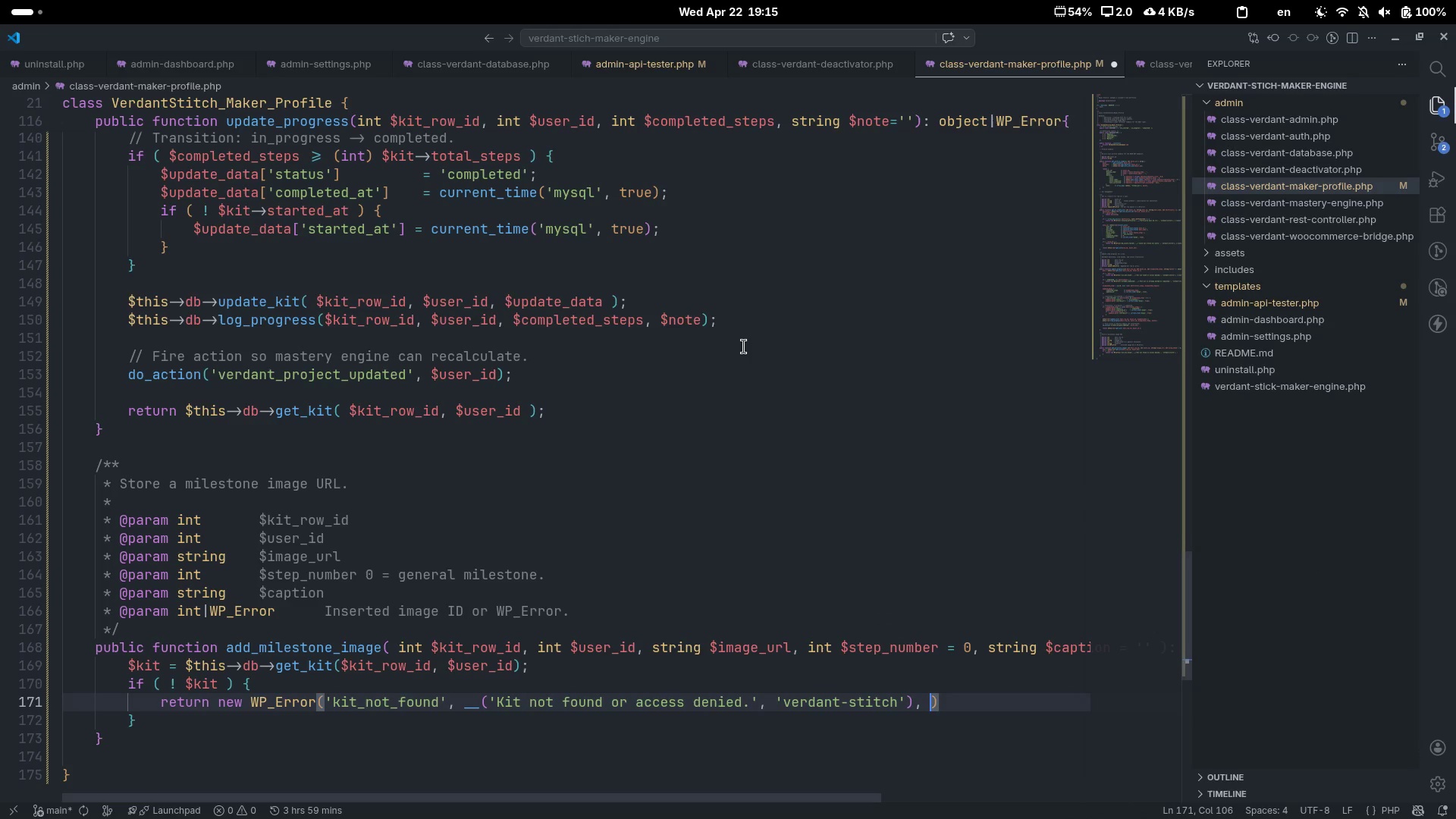 
key(Space)
 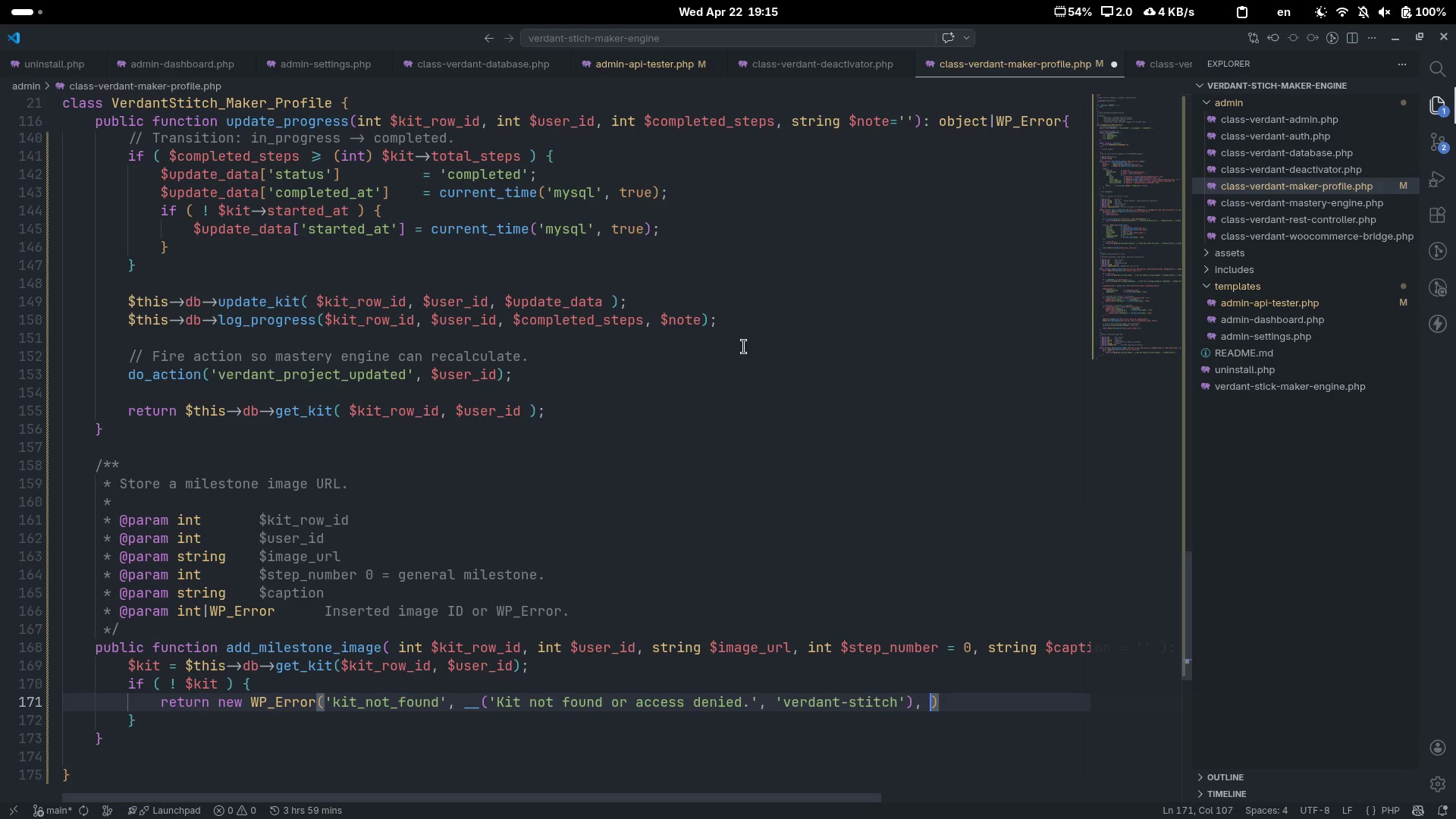 
key(Quote)
 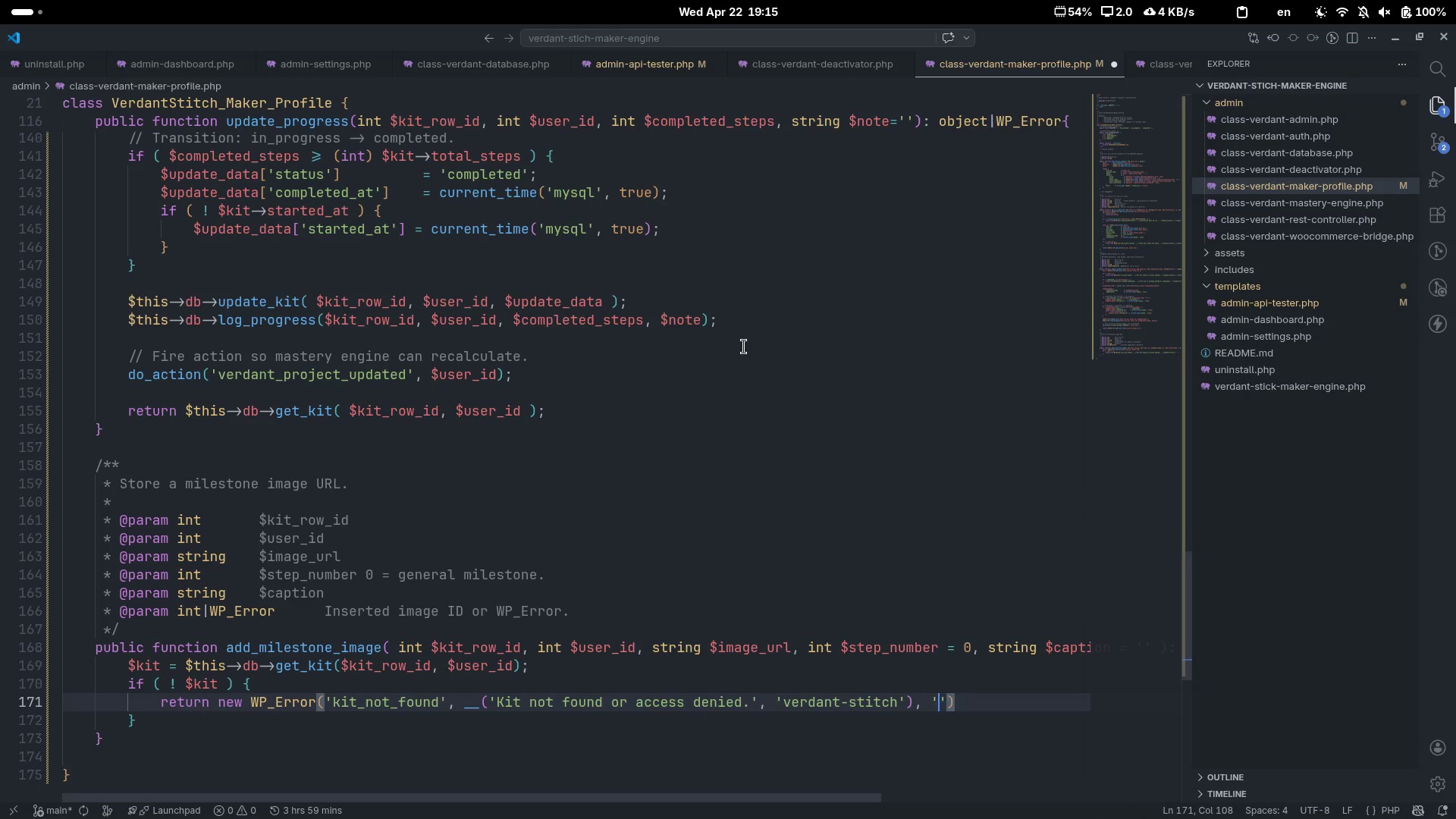 
key(Backspace)
 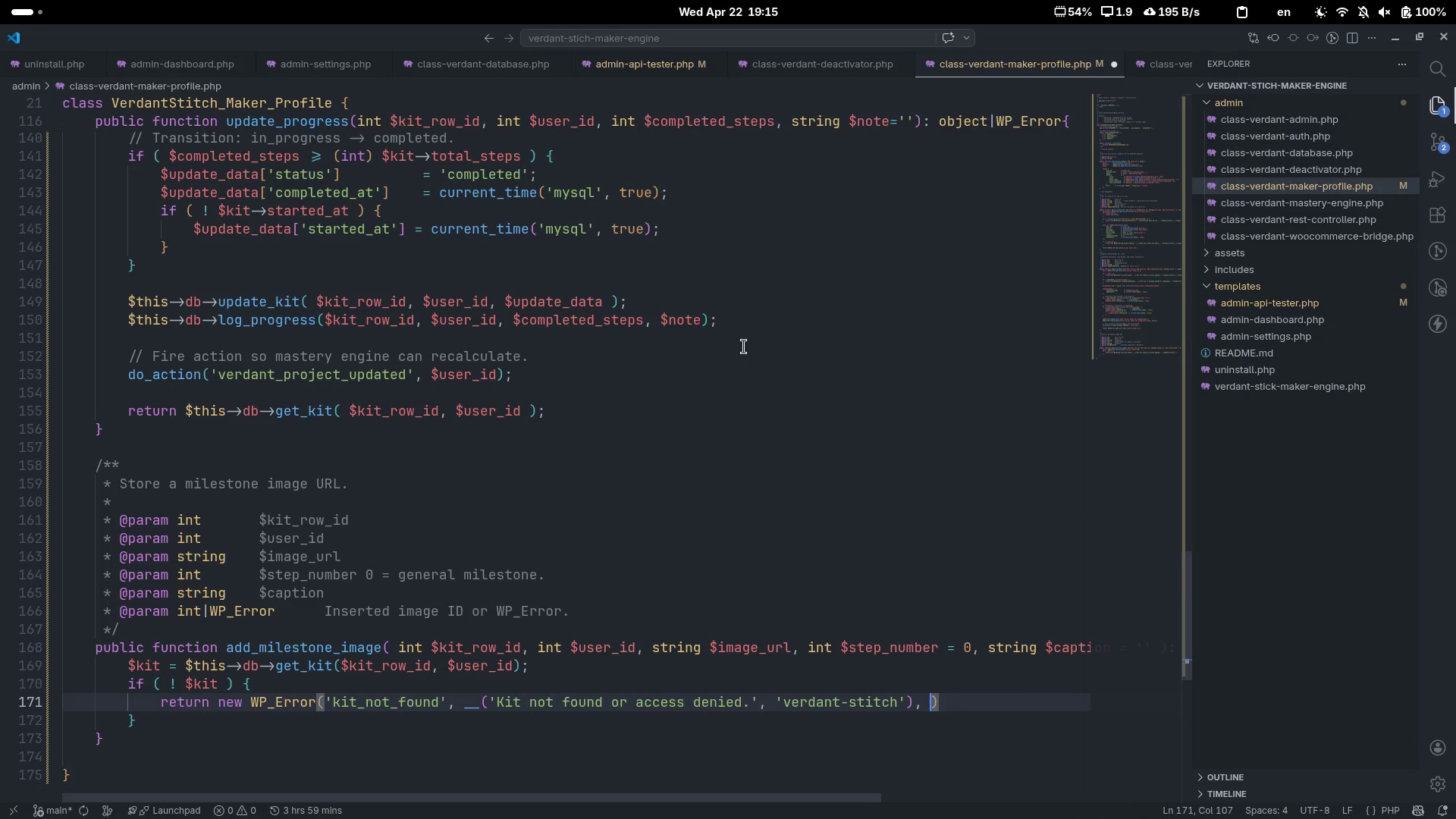 
key(BracketLeft)
 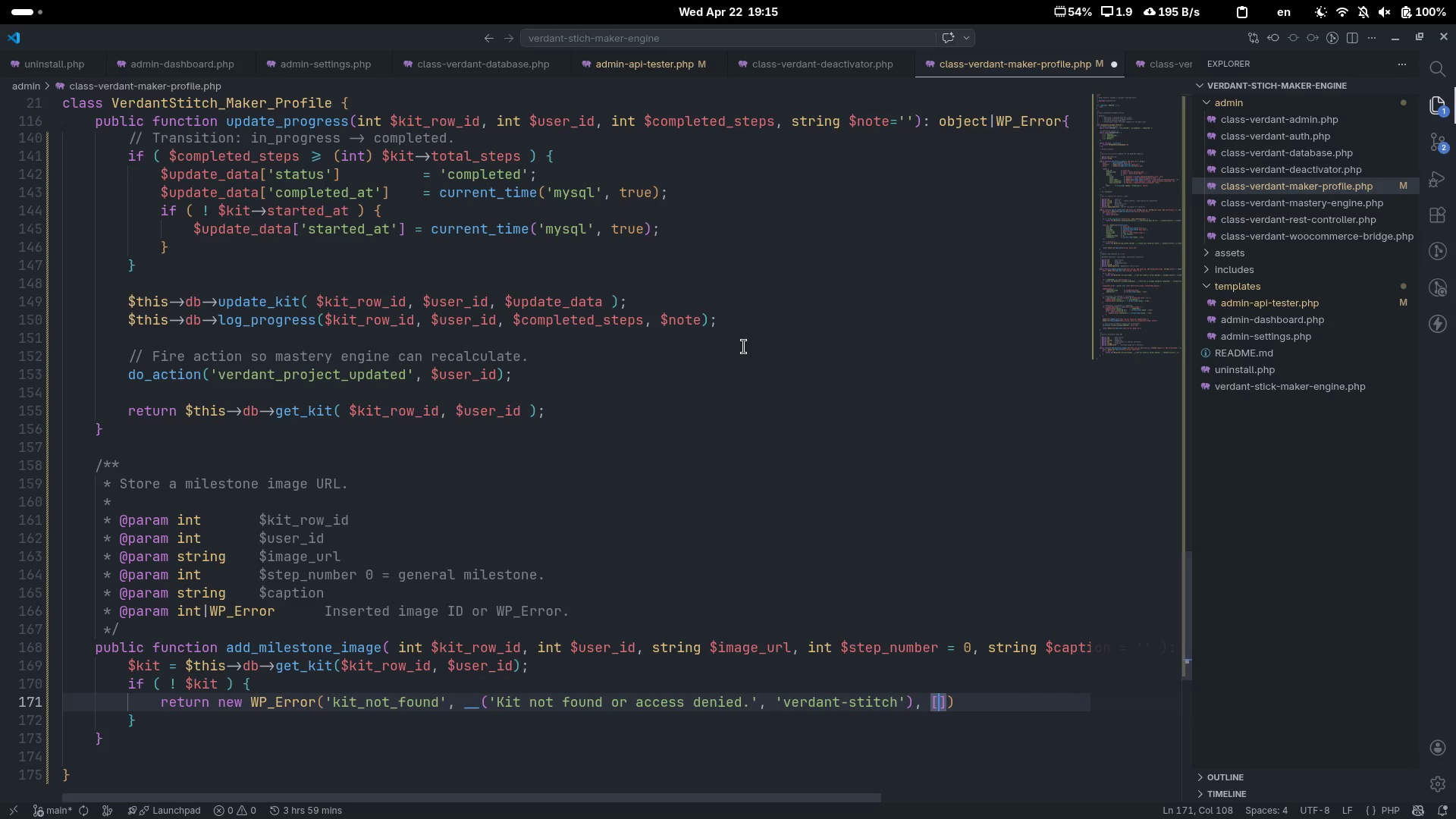 
key(Enter)
 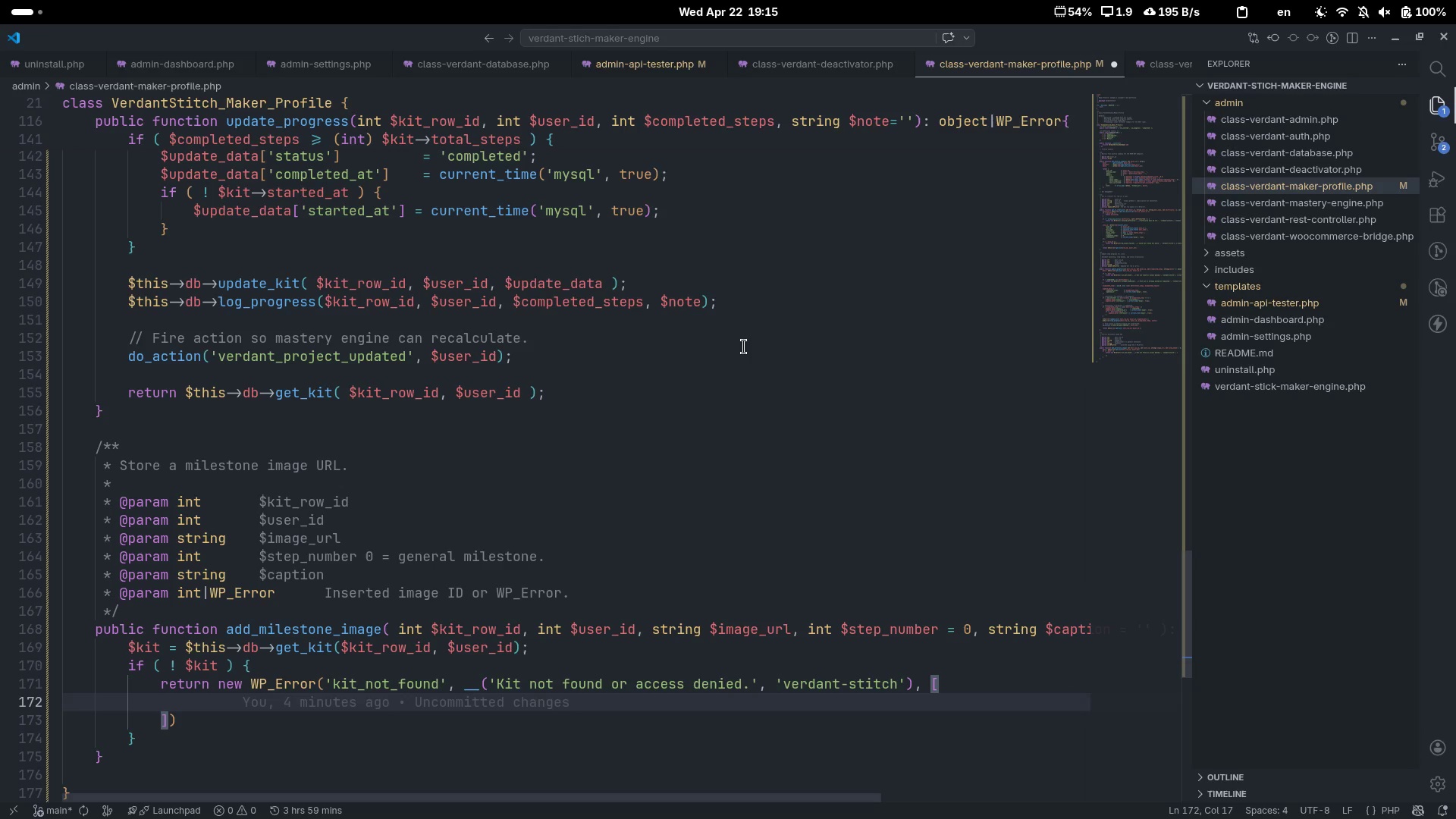 
key(Control+Z)
 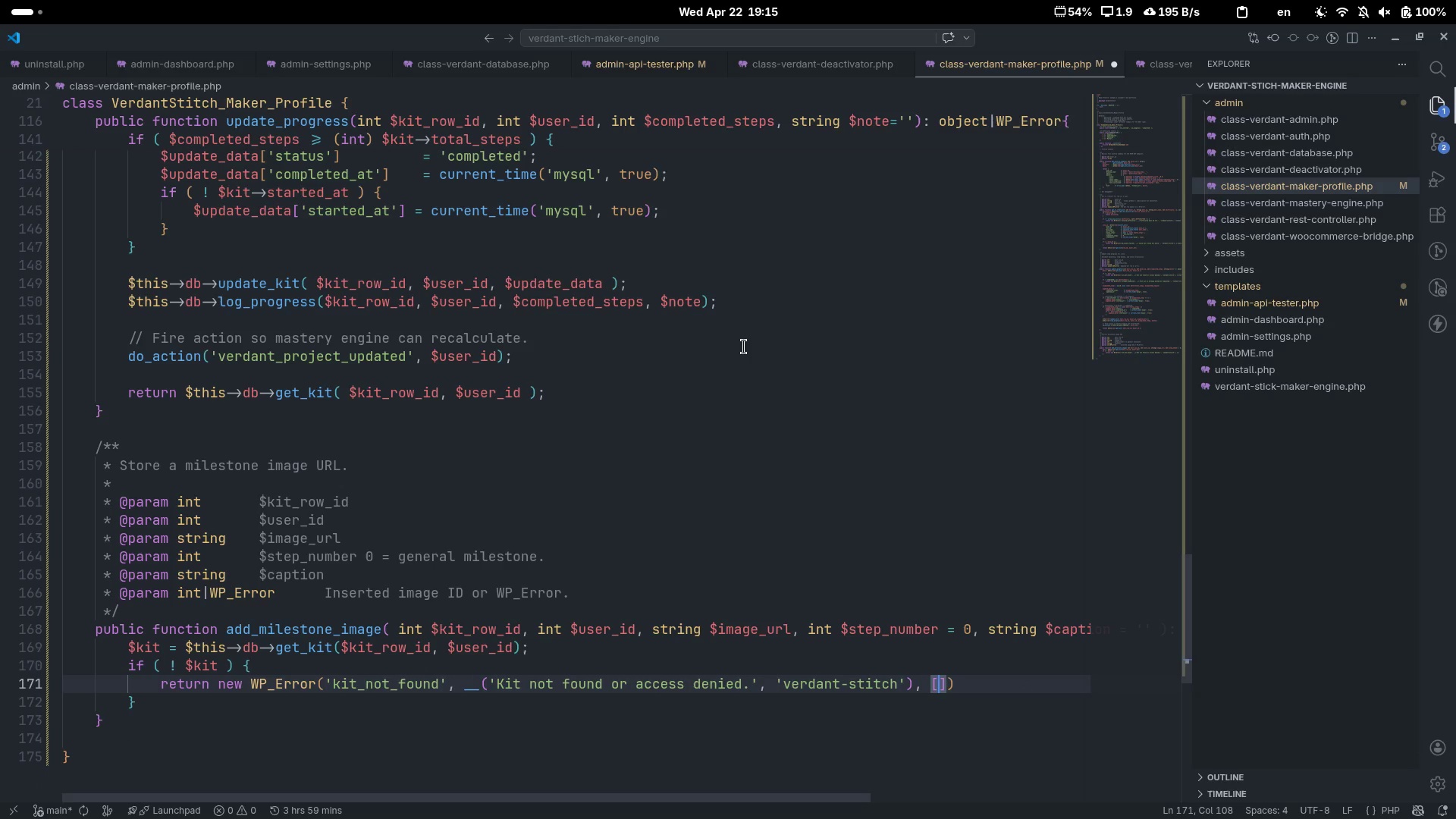 
type('start)
 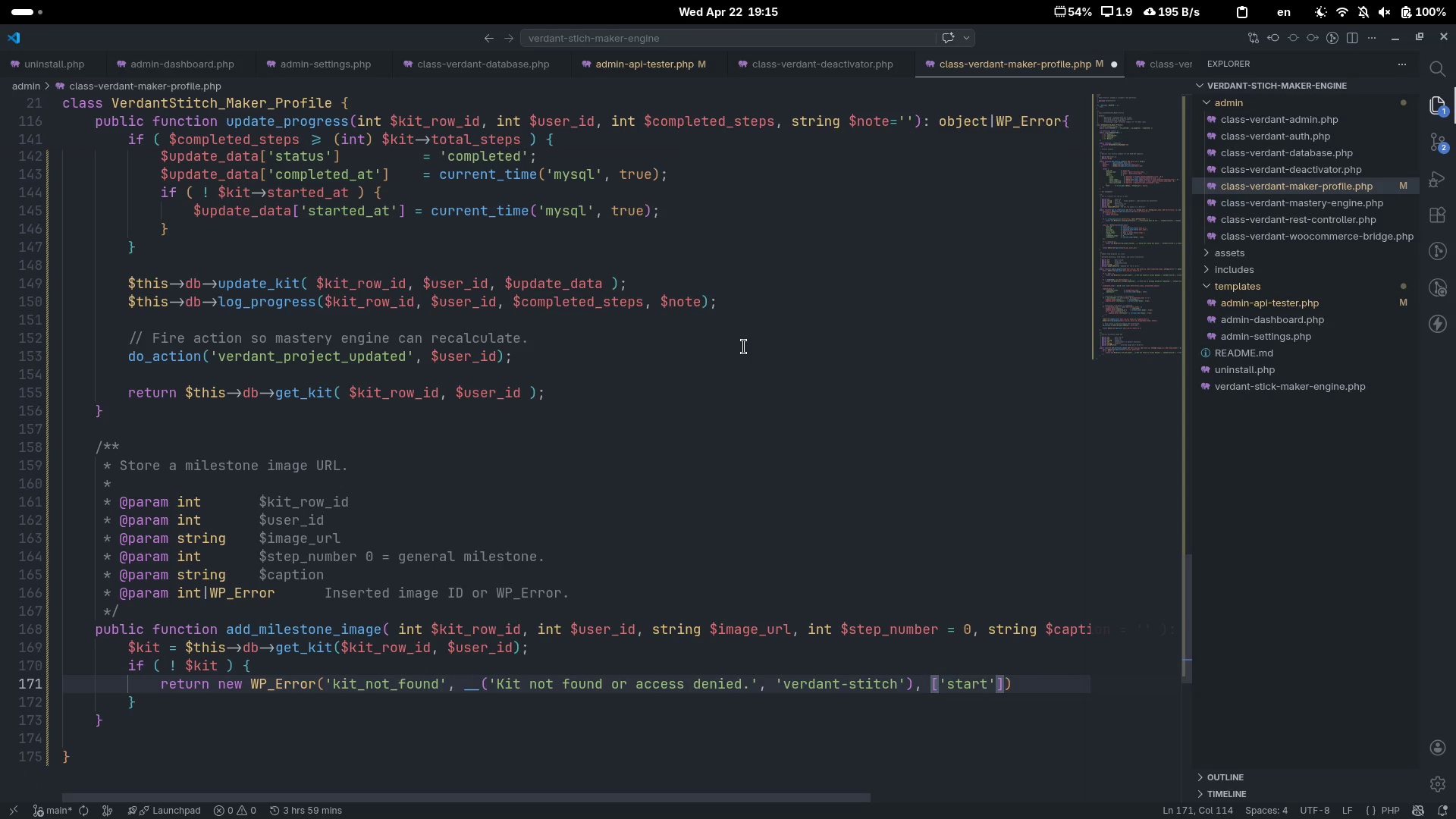 
key(Control+ControlLeft)
 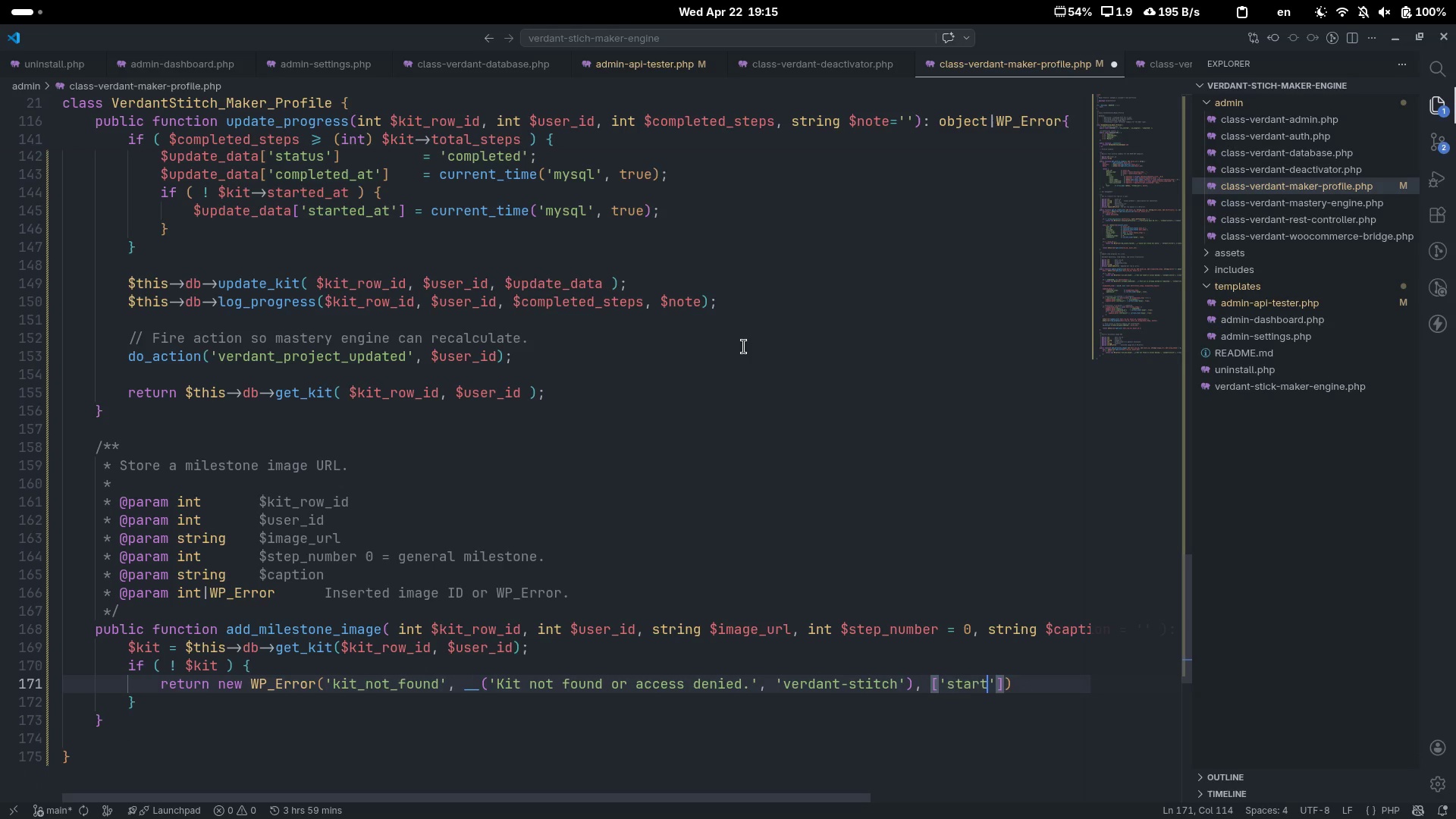 
key(Control+Backspace)
 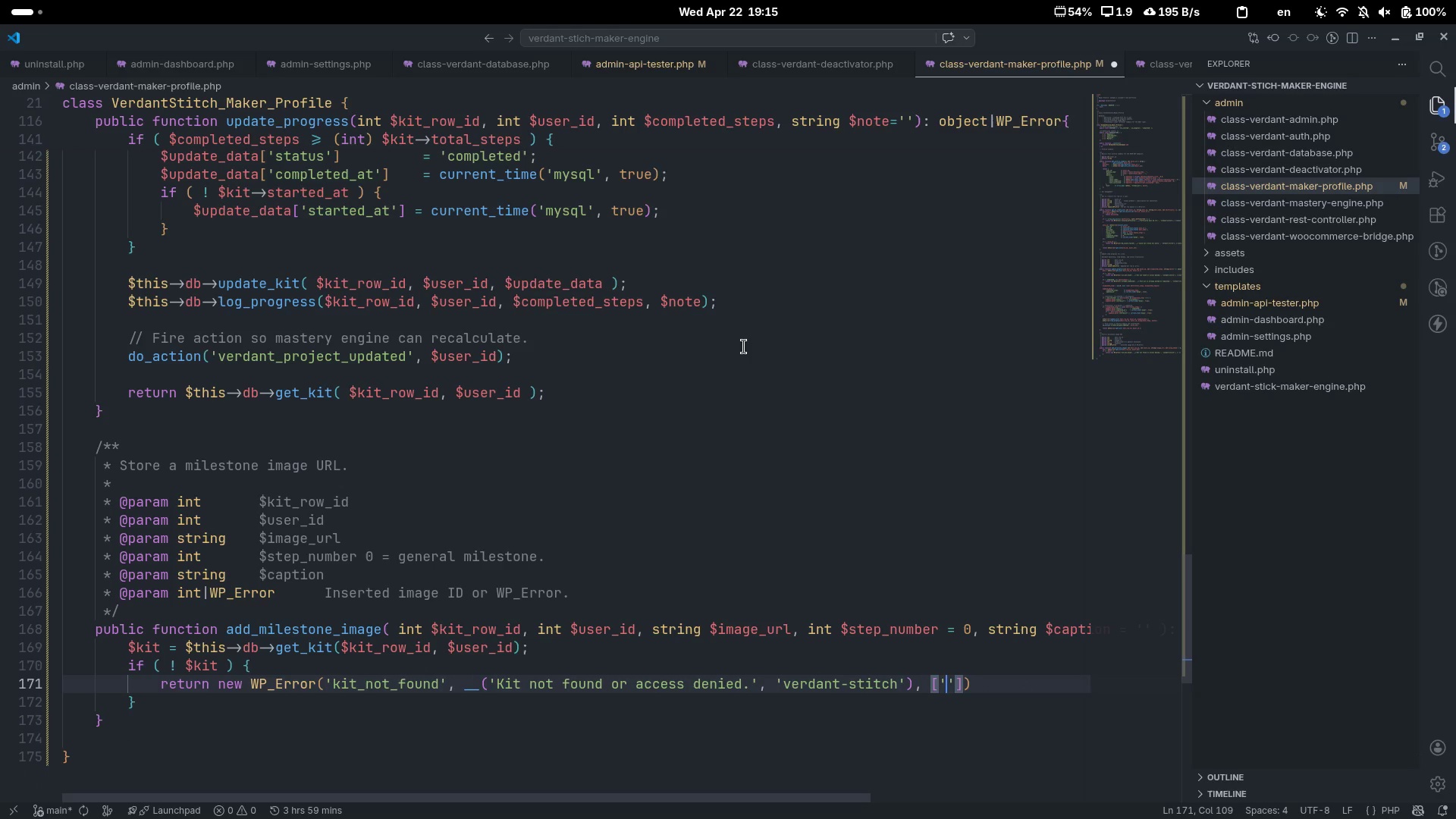 
type(status)
 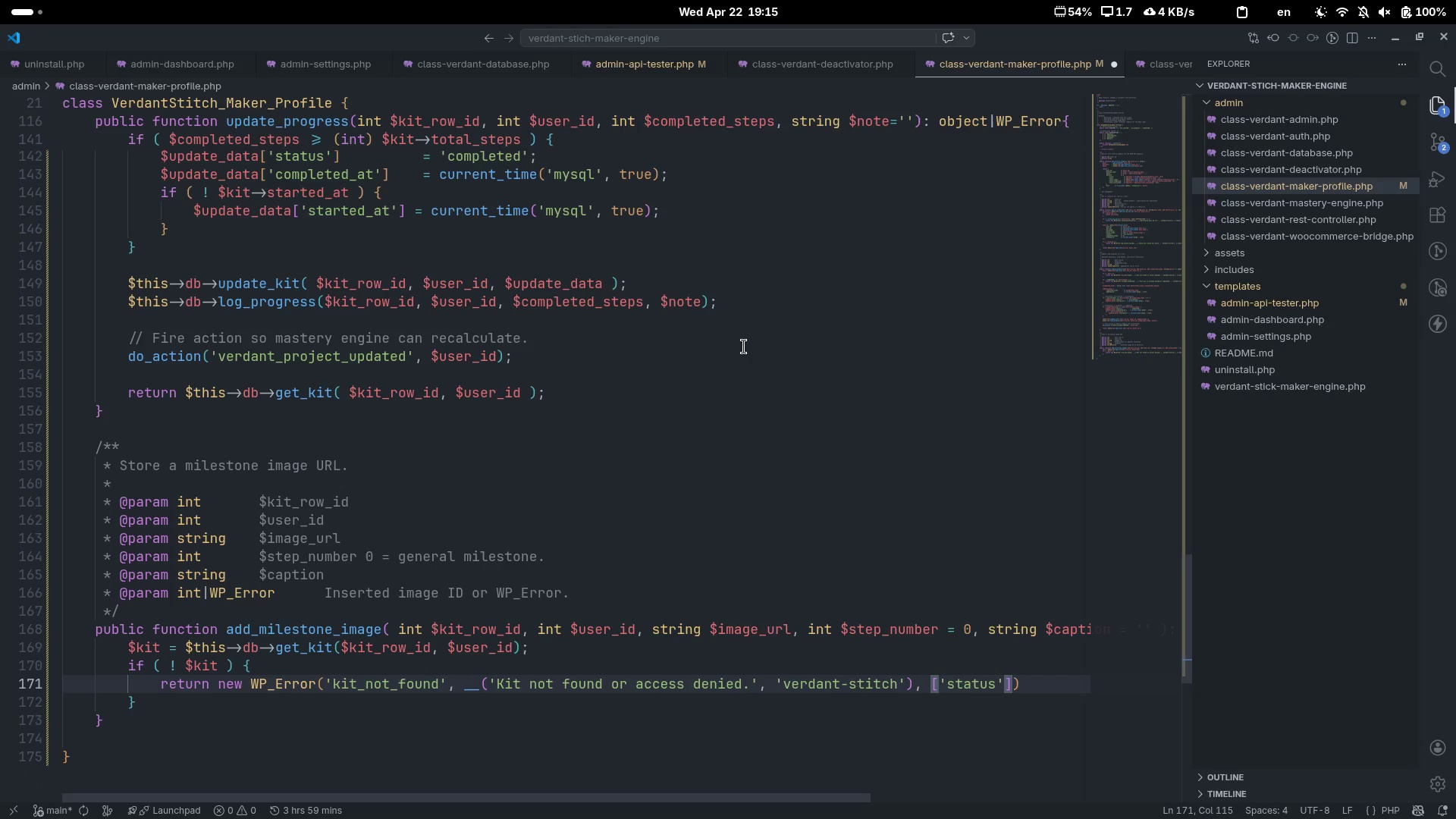 
key(ArrowRight)
 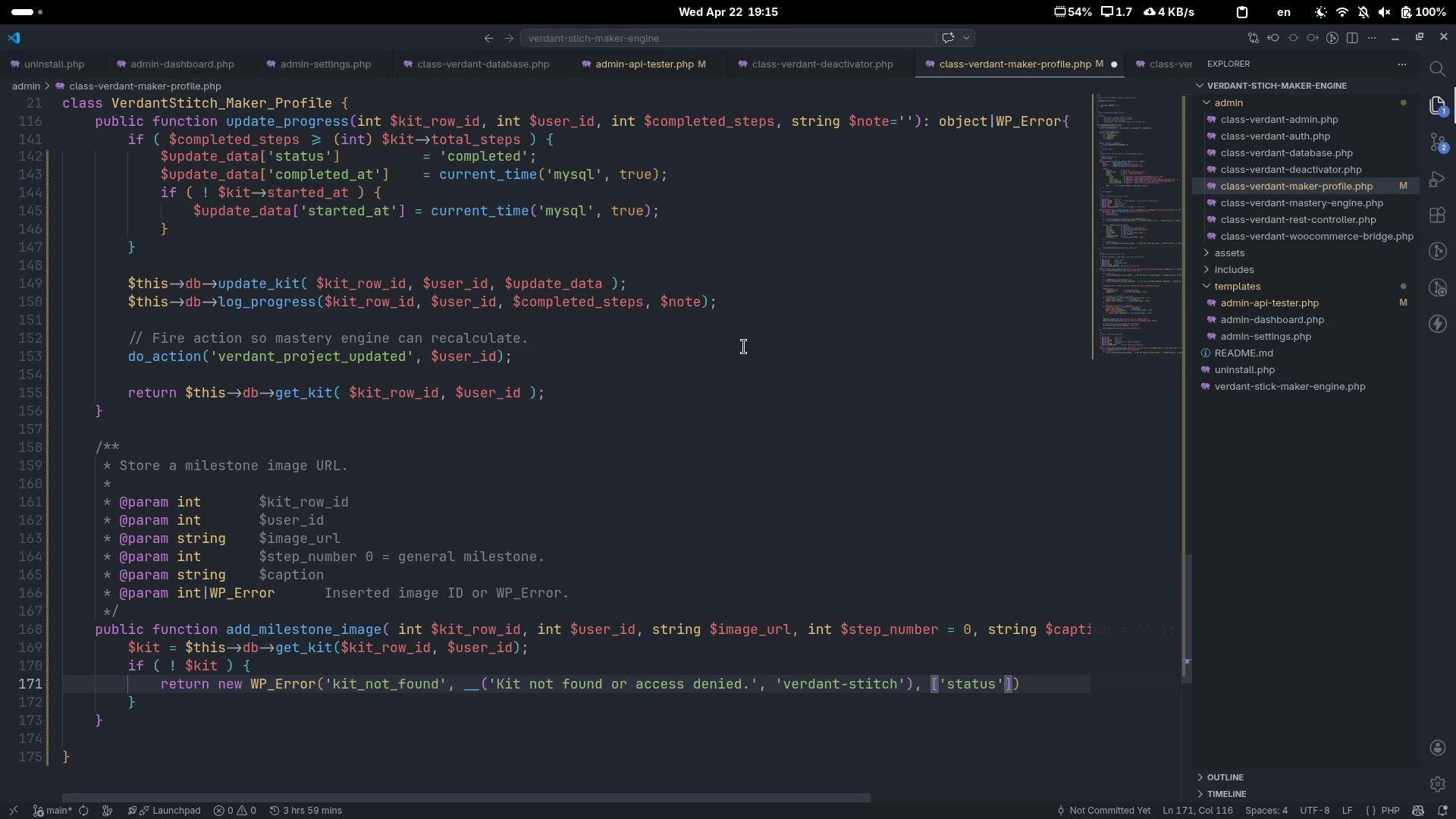 
type(=>404)
 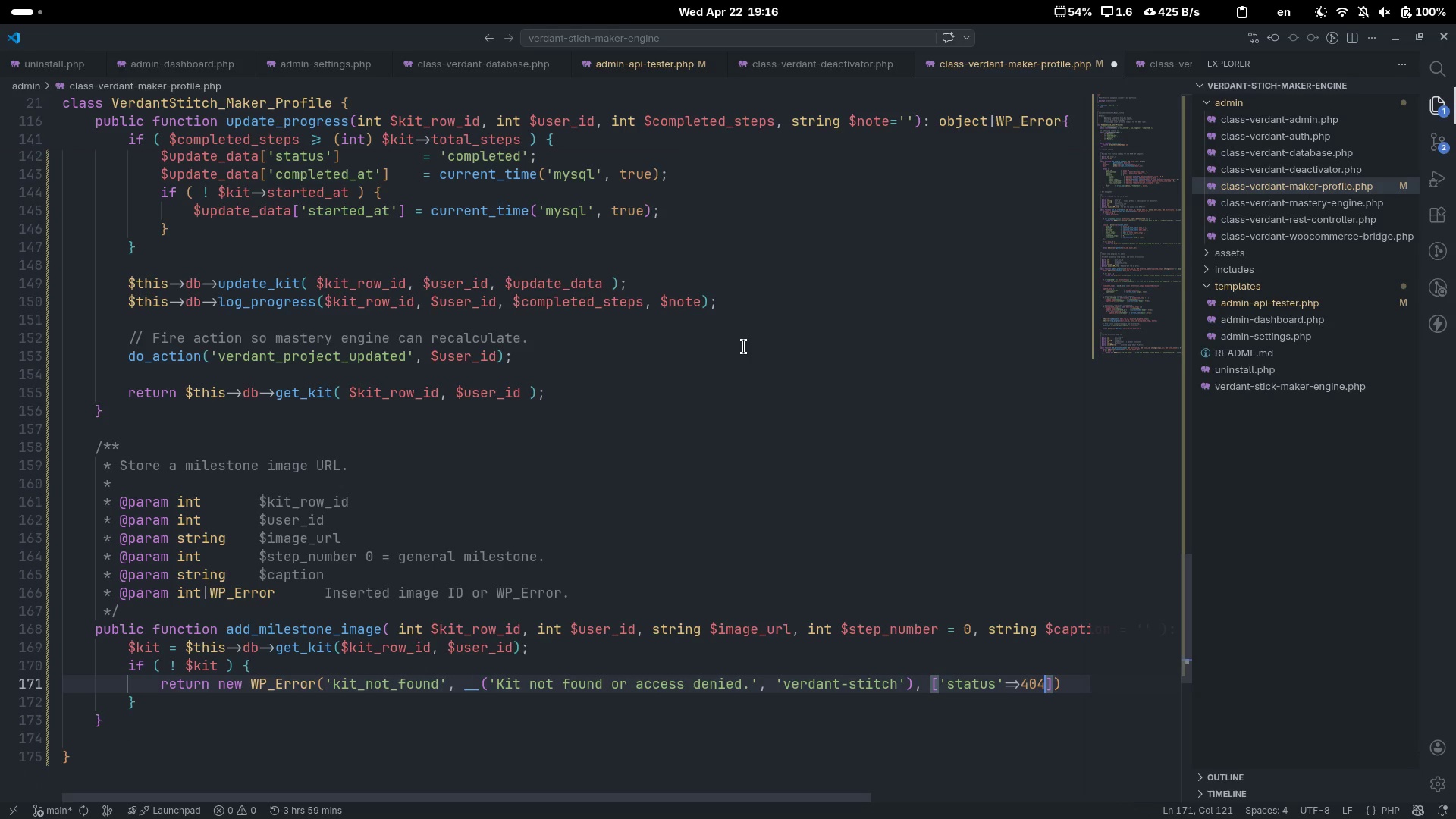 
key(ArrowRight)
 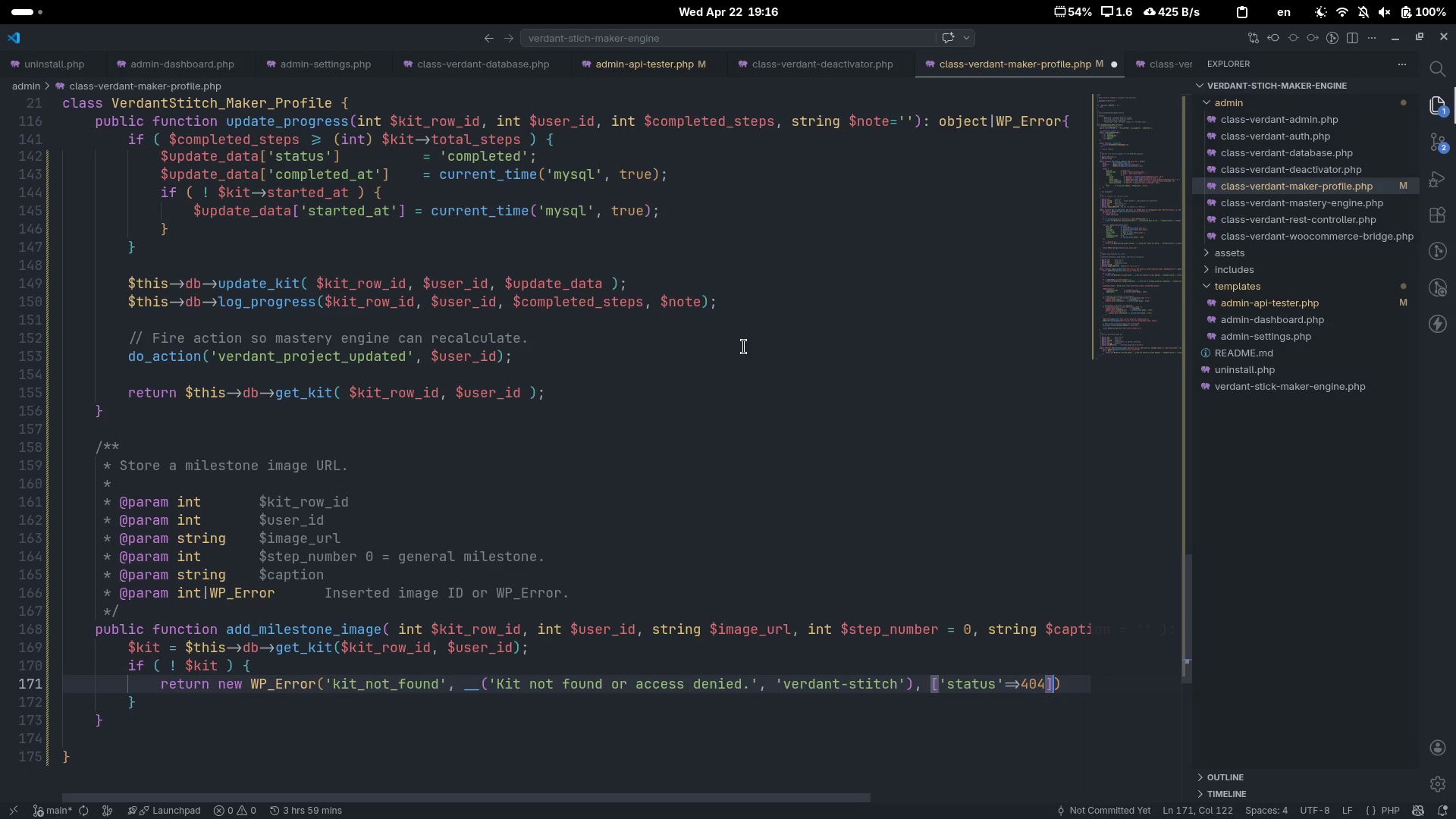 
key(ArrowRight)
 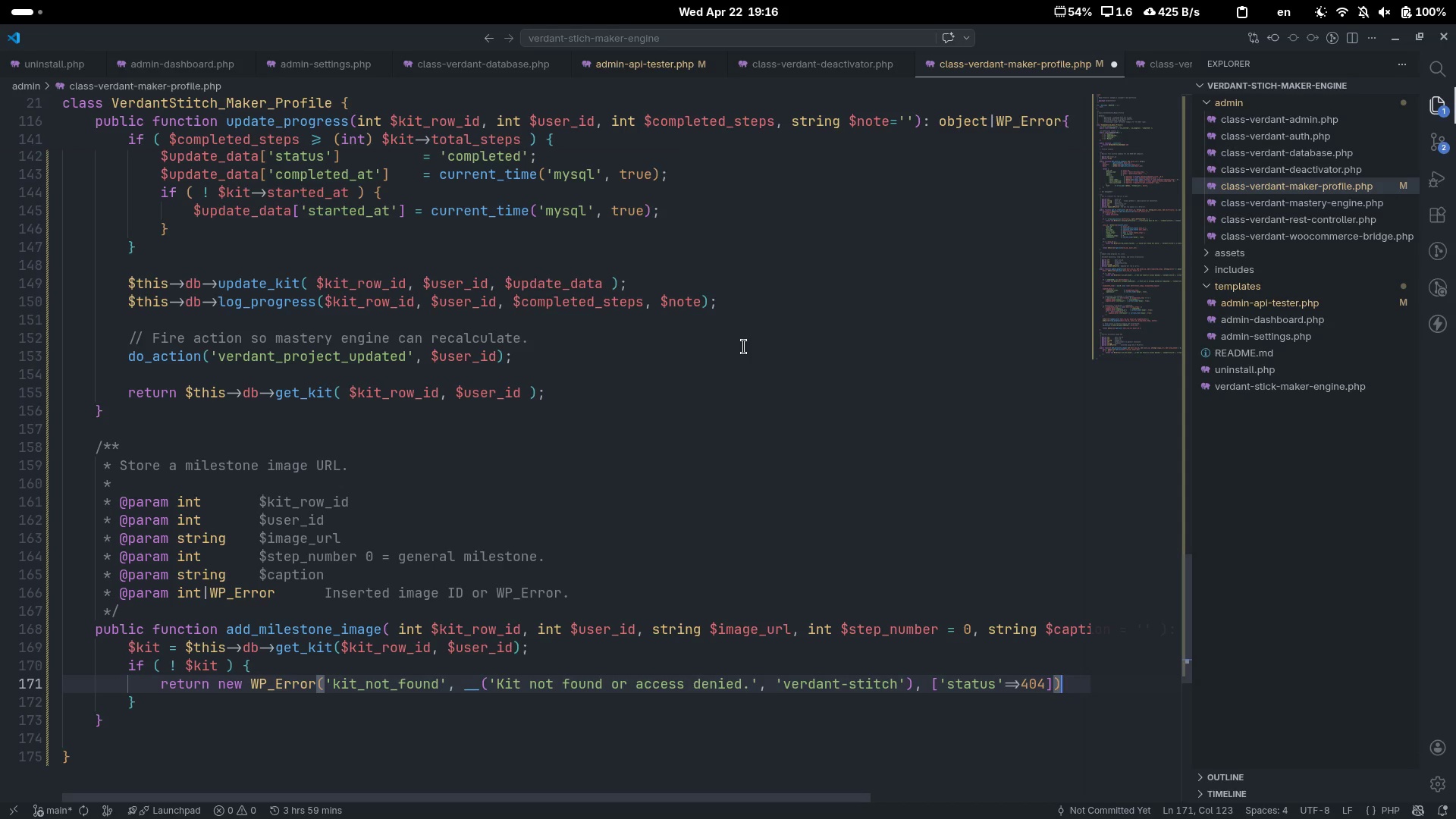 
key(Semicolon)
 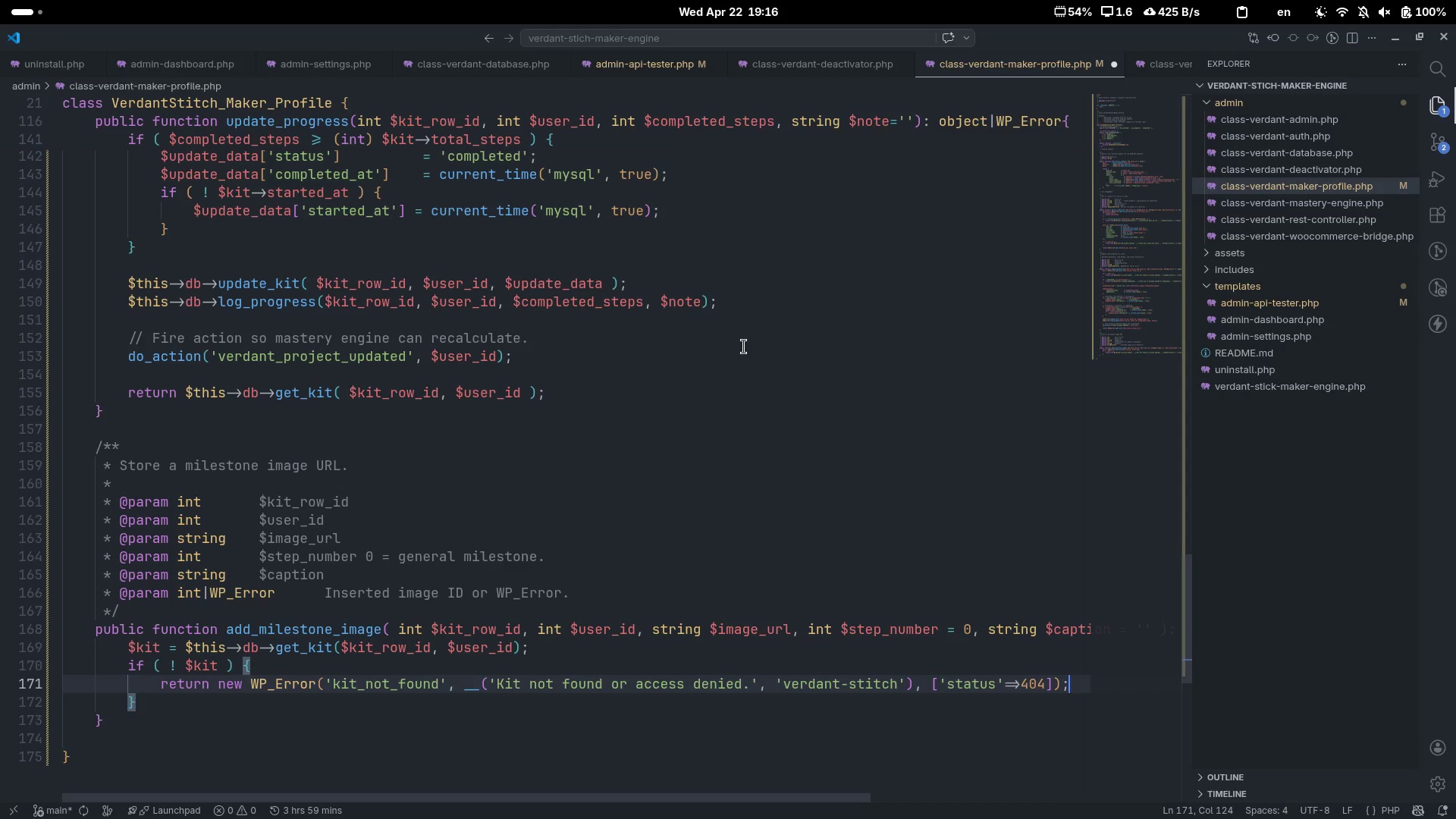 
key(ArrowDown)
 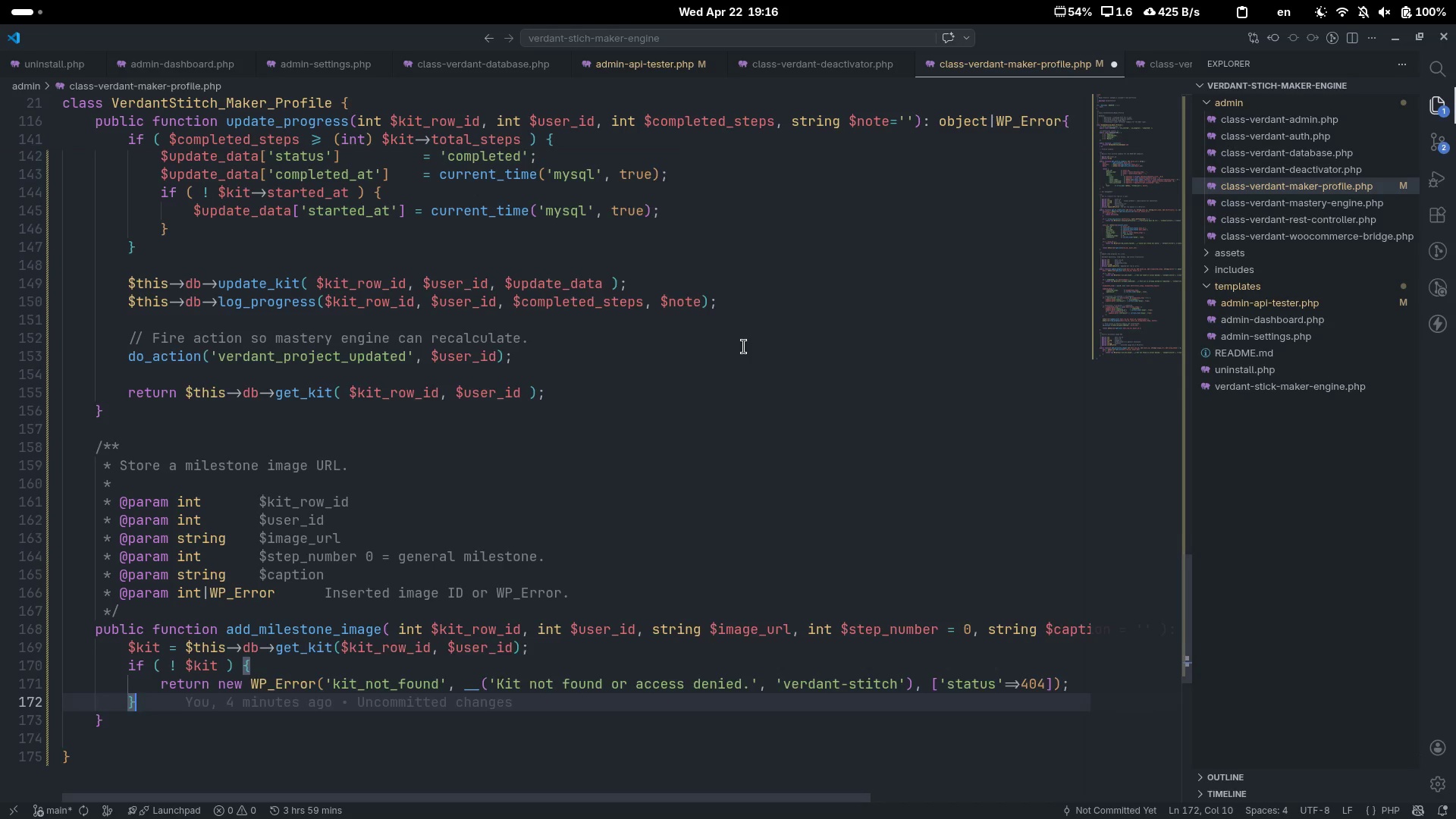 
key(Enter)
 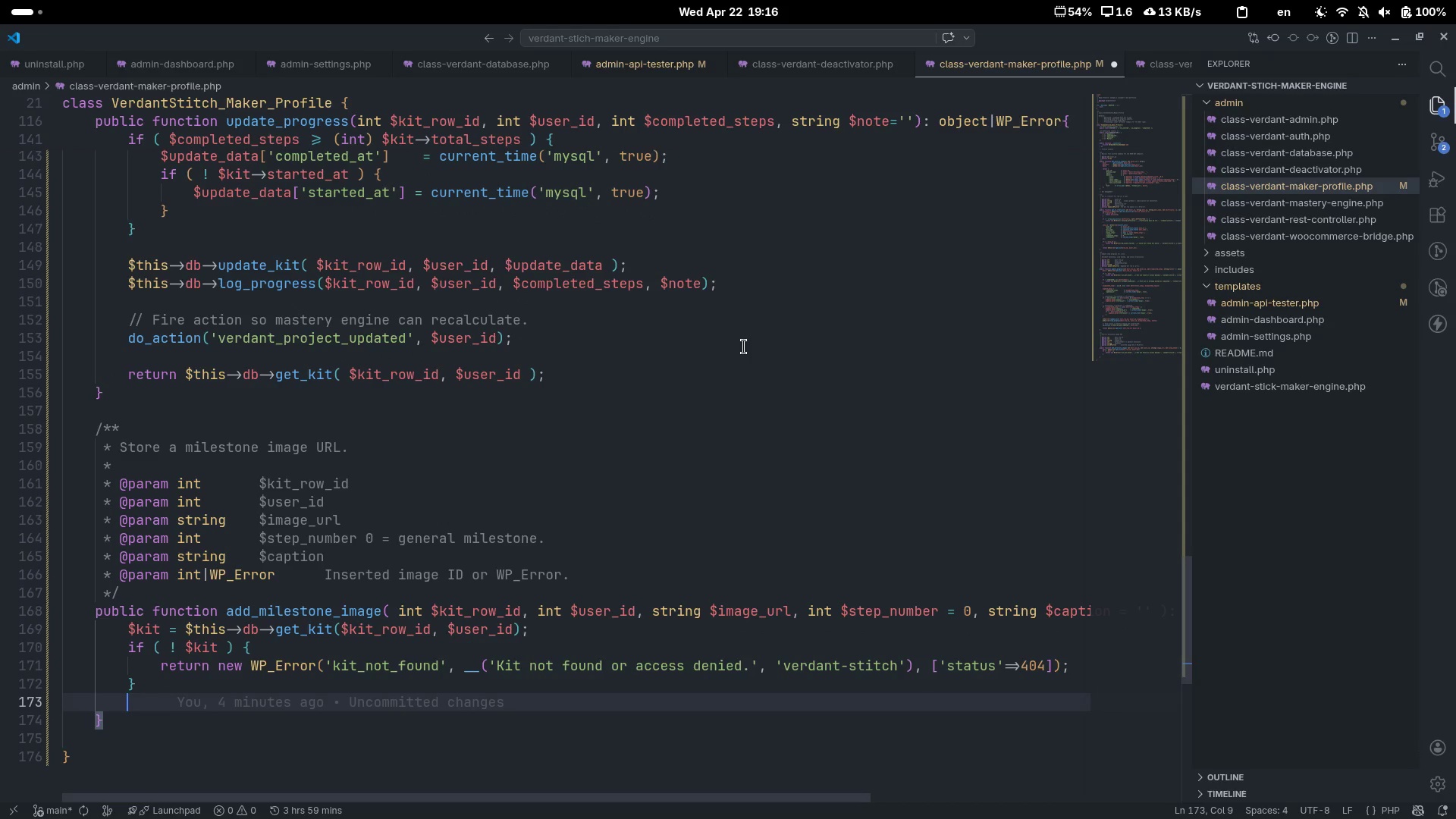 
type(if (!)
 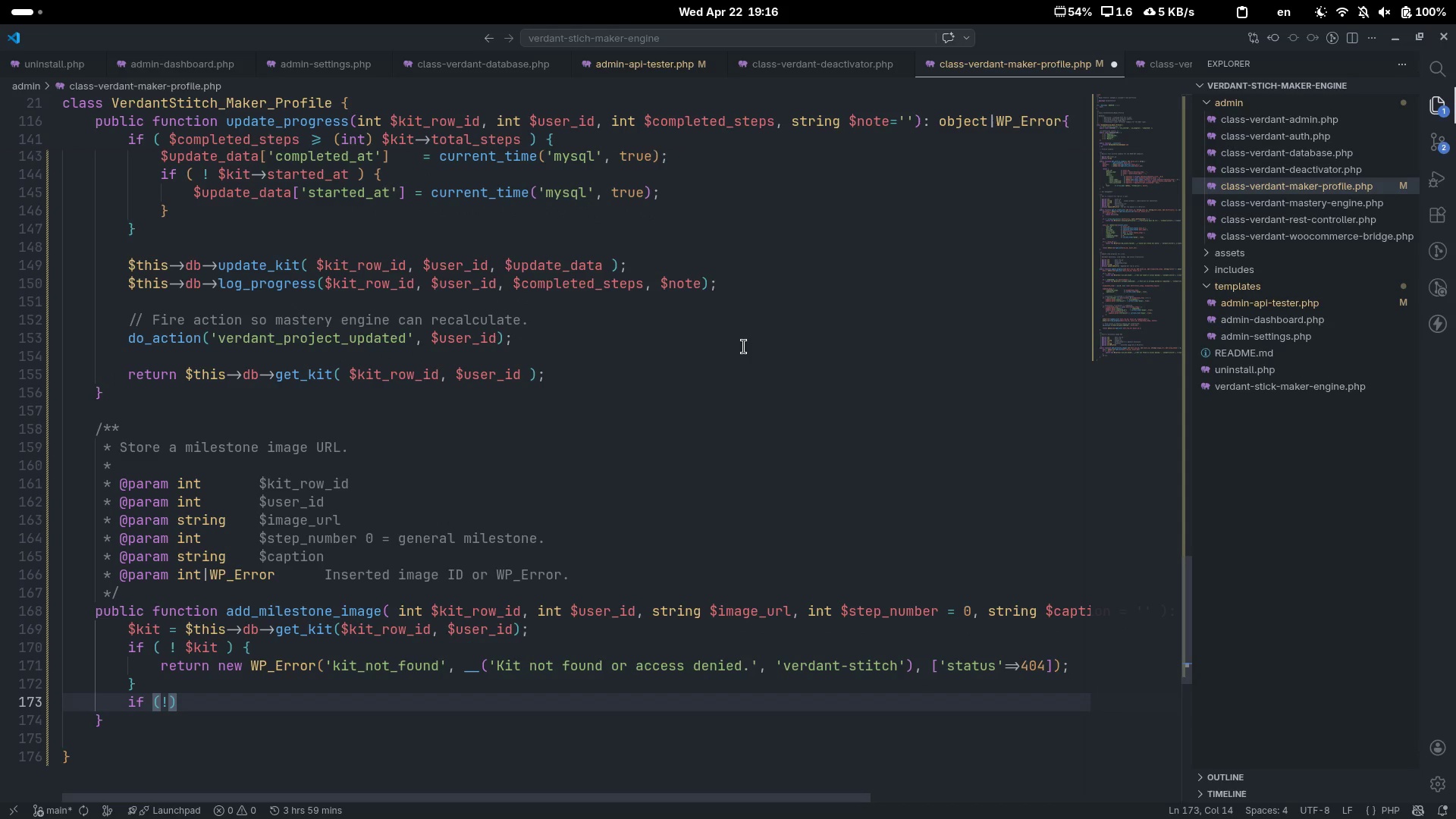 
key(ArrowLeft)
 